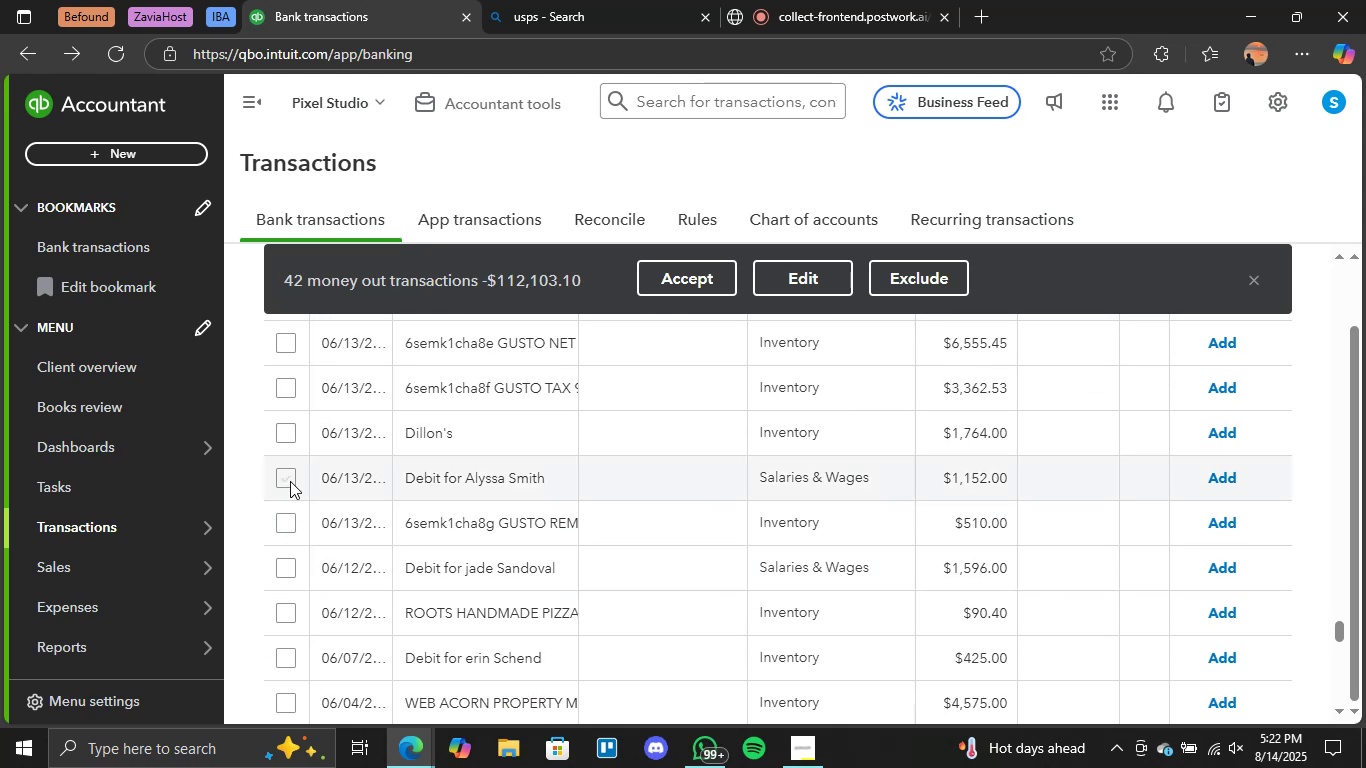 
left_click([290, 480])
 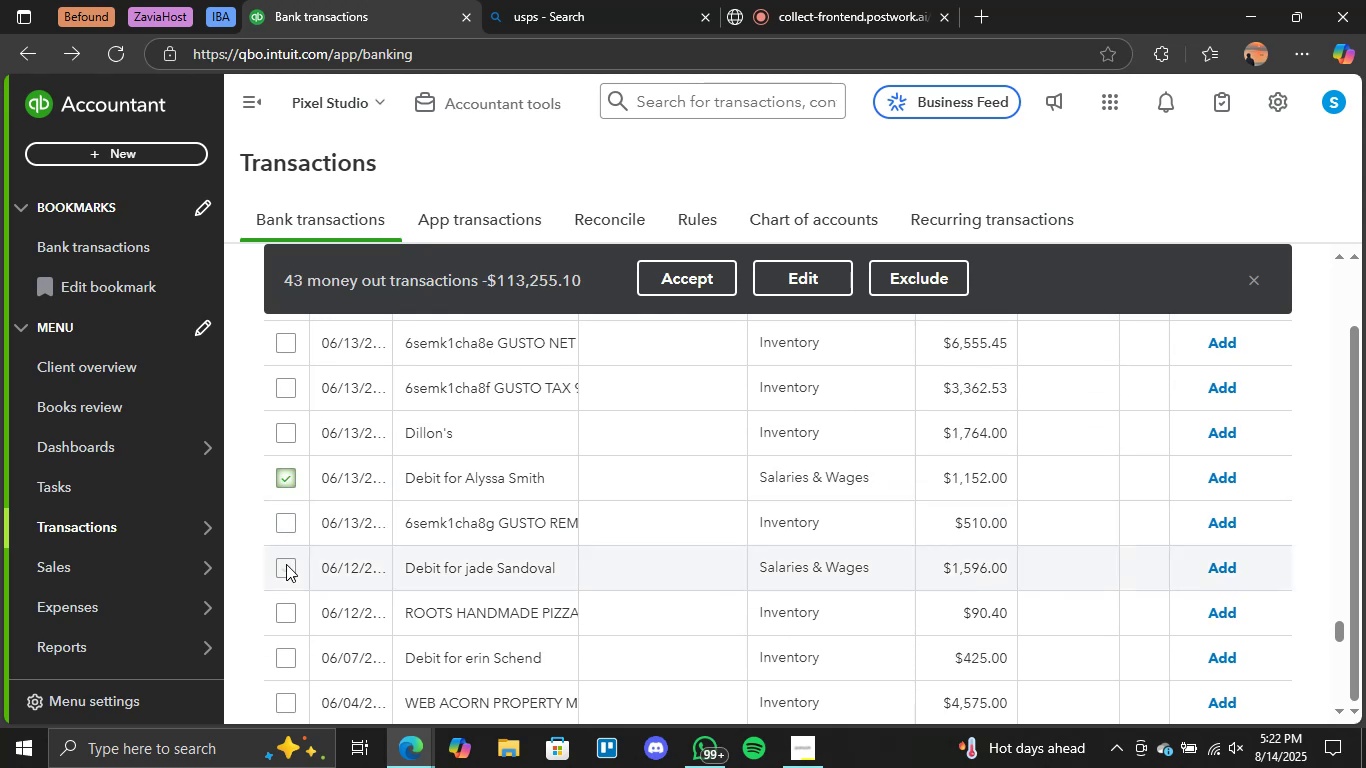 
left_click([286, 566])
 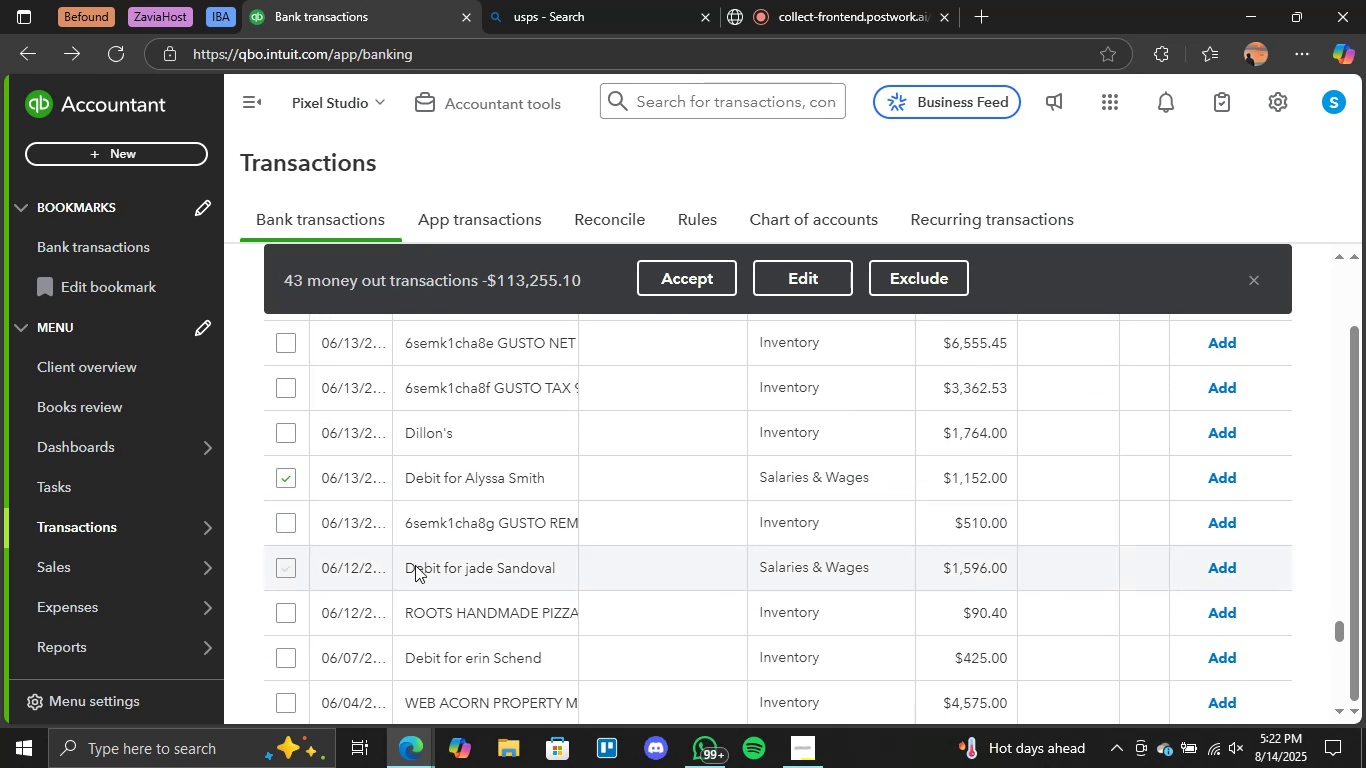 
scroll: coordinate [419, 570], scroll_direction: down, amount: 2.0
 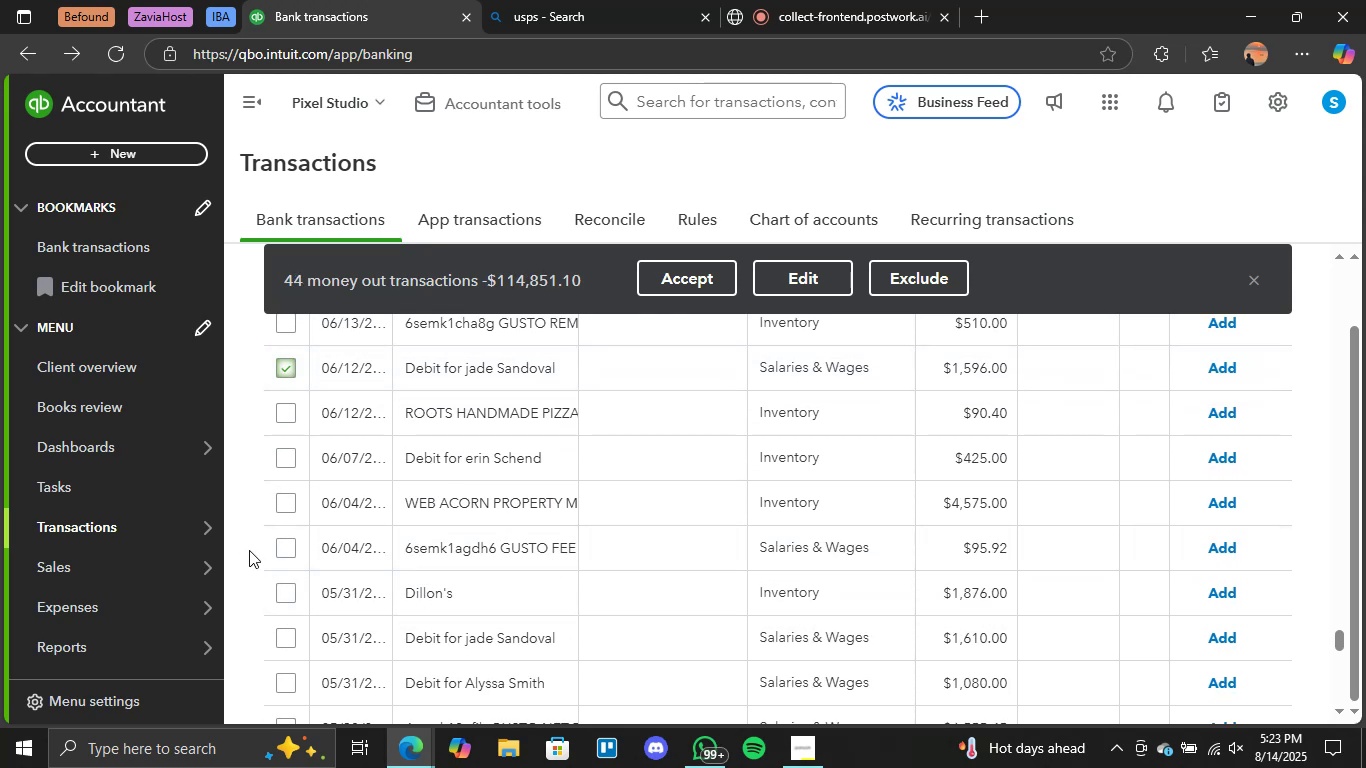 
left_click([289, 547])
 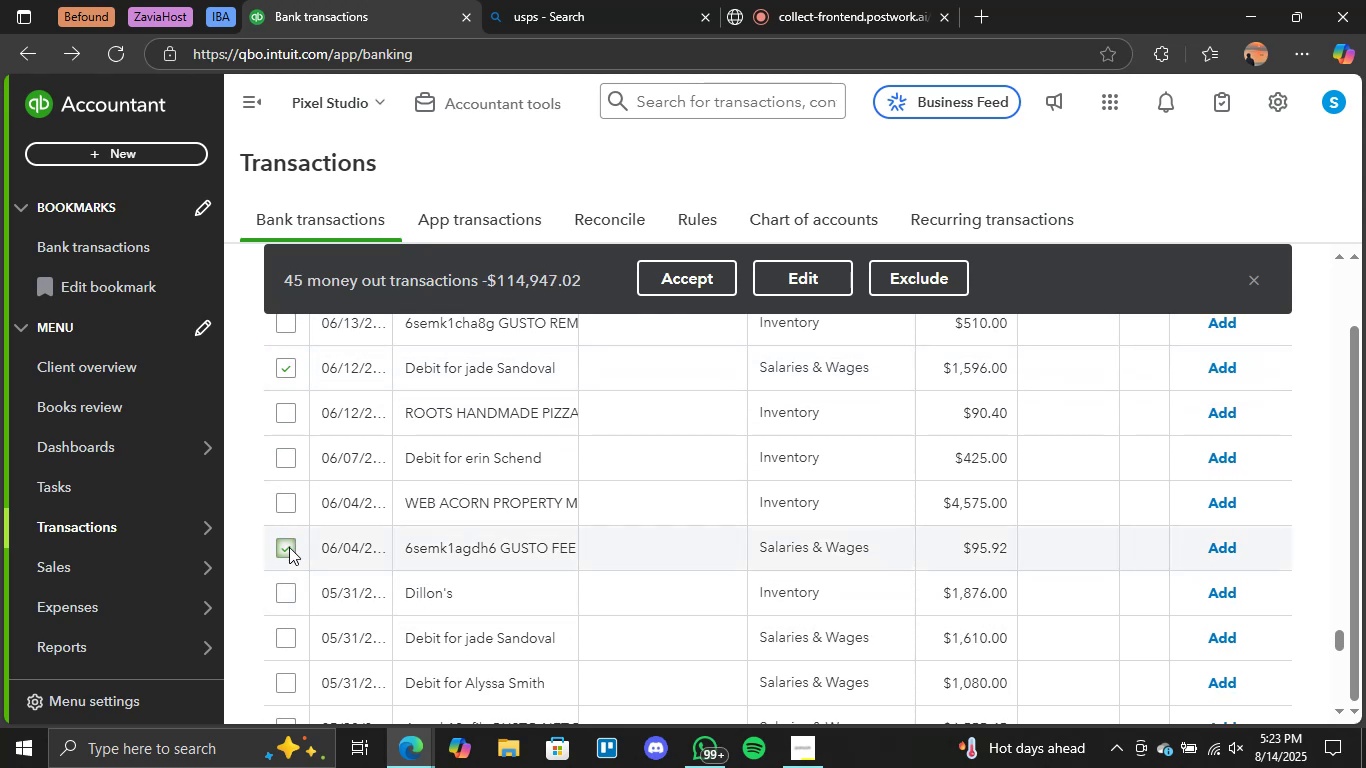 
scroll: coordinate [289, 550], scroll_direction: down, amount: 2.0
 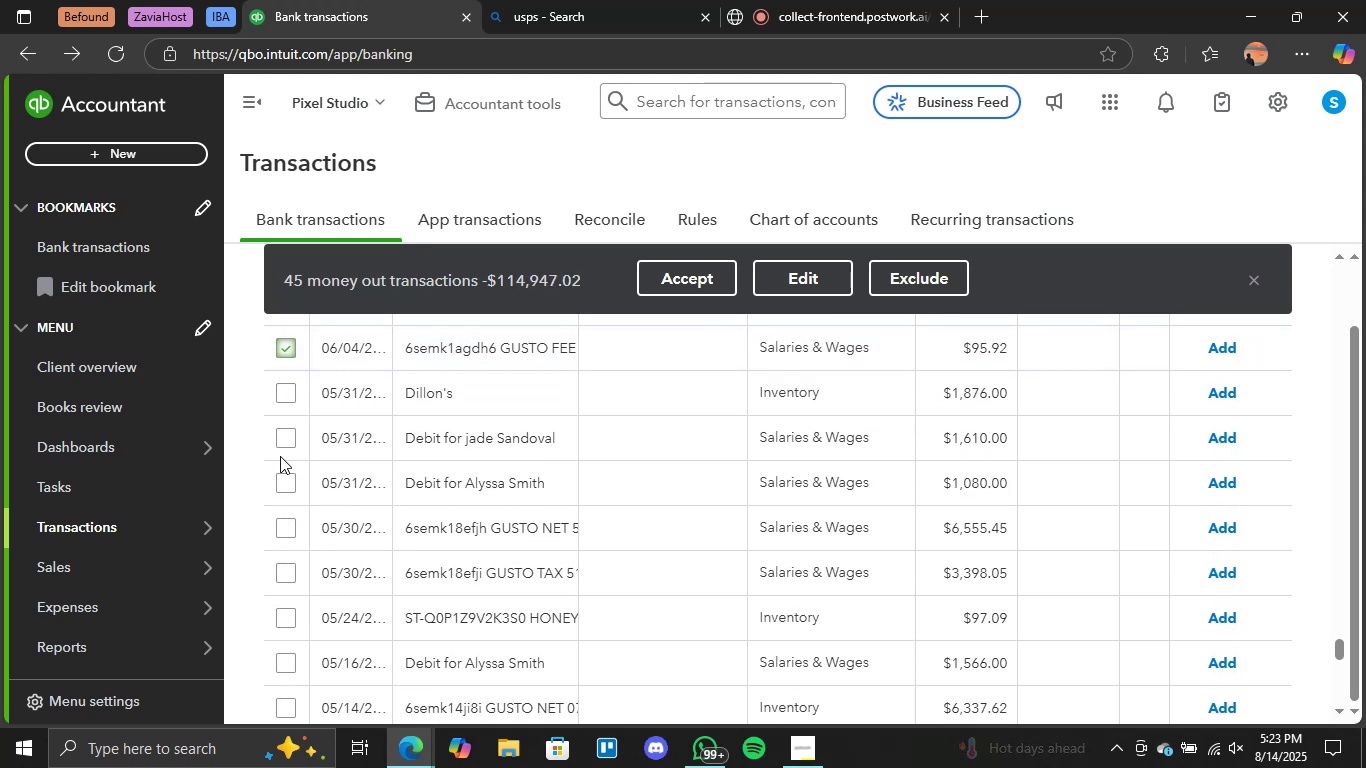 
left_click([285, 442])
 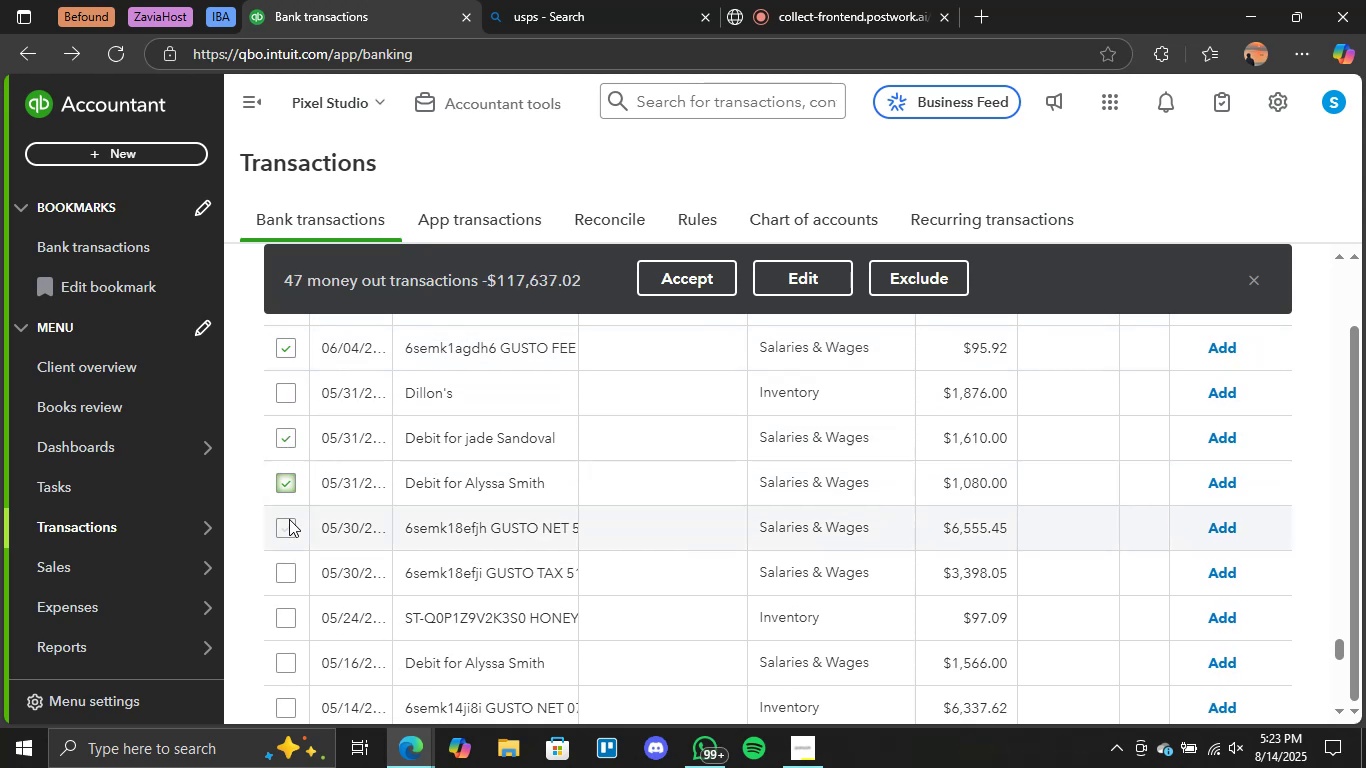 
left_click([288, 523])
 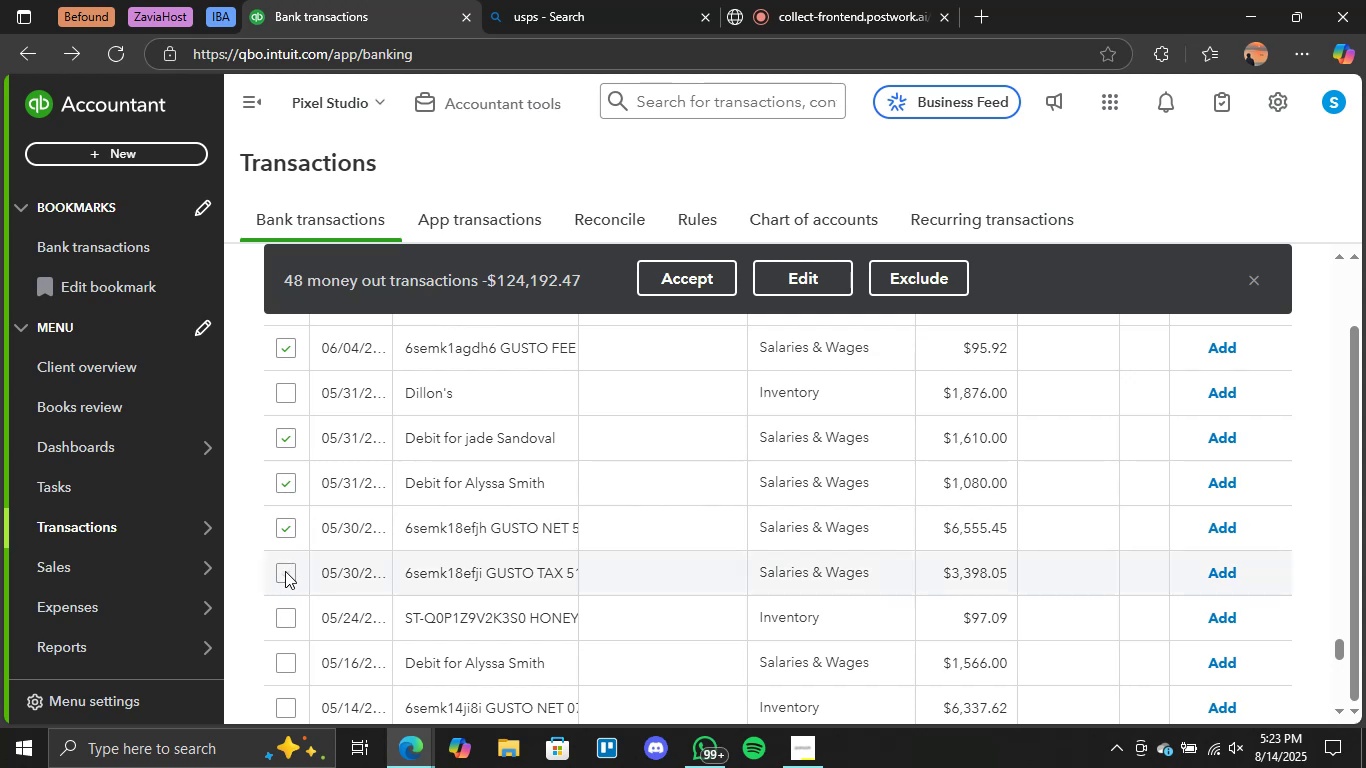 
scroll: coordinate [414, 574], scroll_direction: down, amount: 2.0
 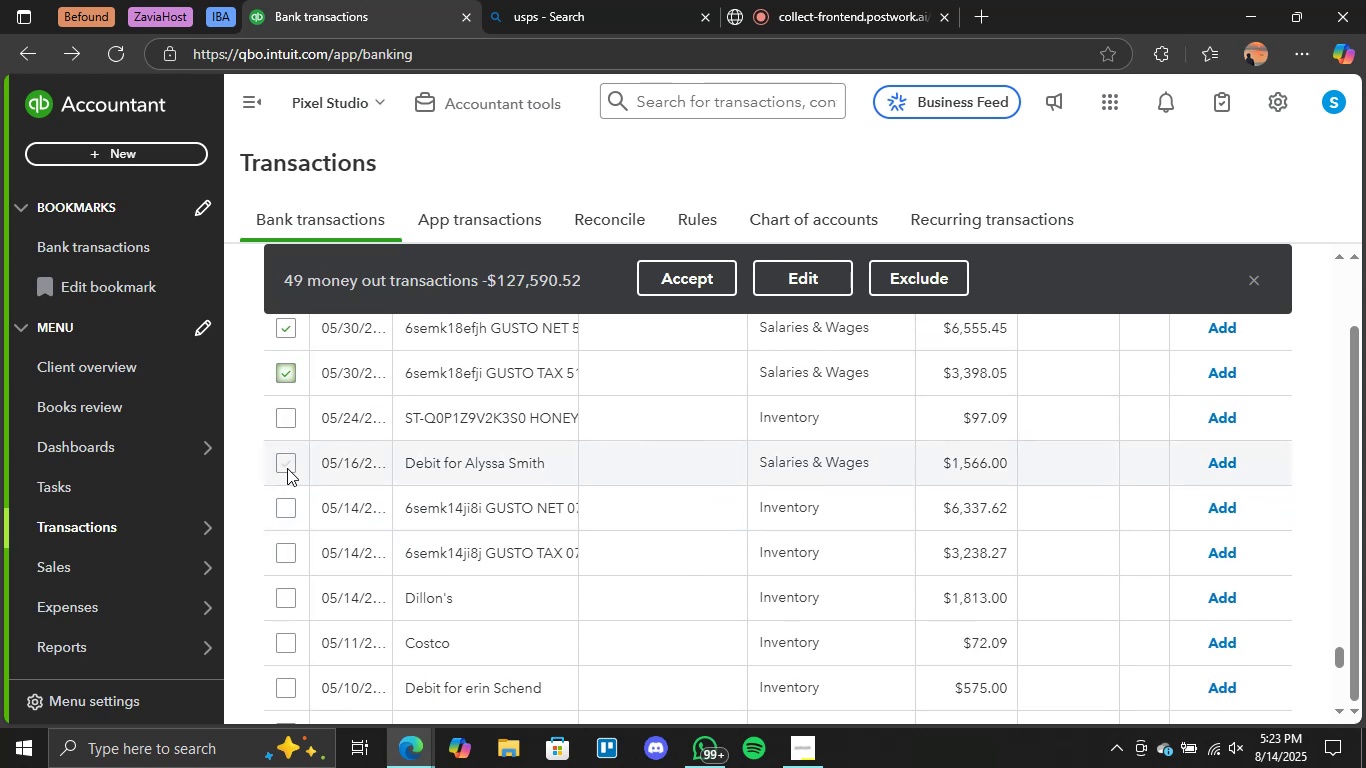 
left_click([286, 468])
 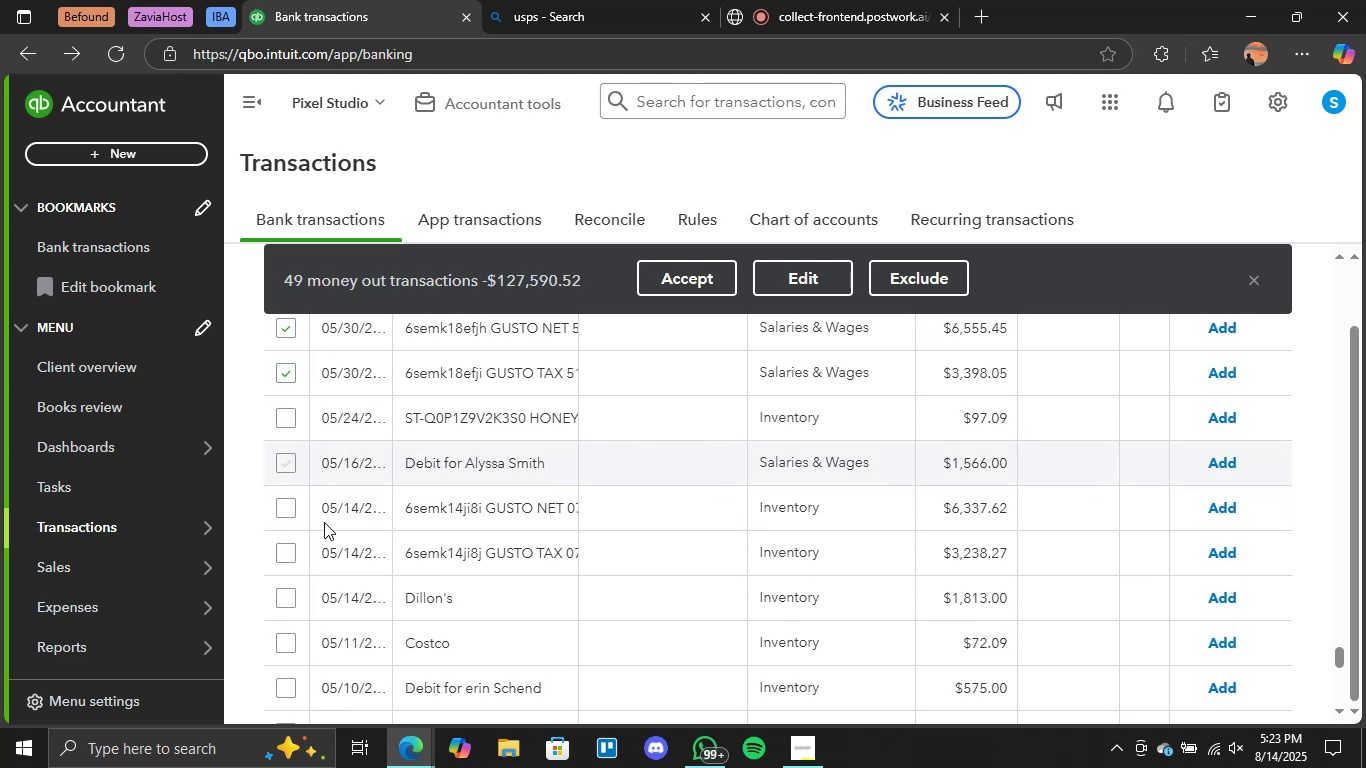 
scroll: coordinate [325, 529], scroll_direction: down, amount: 3.0
 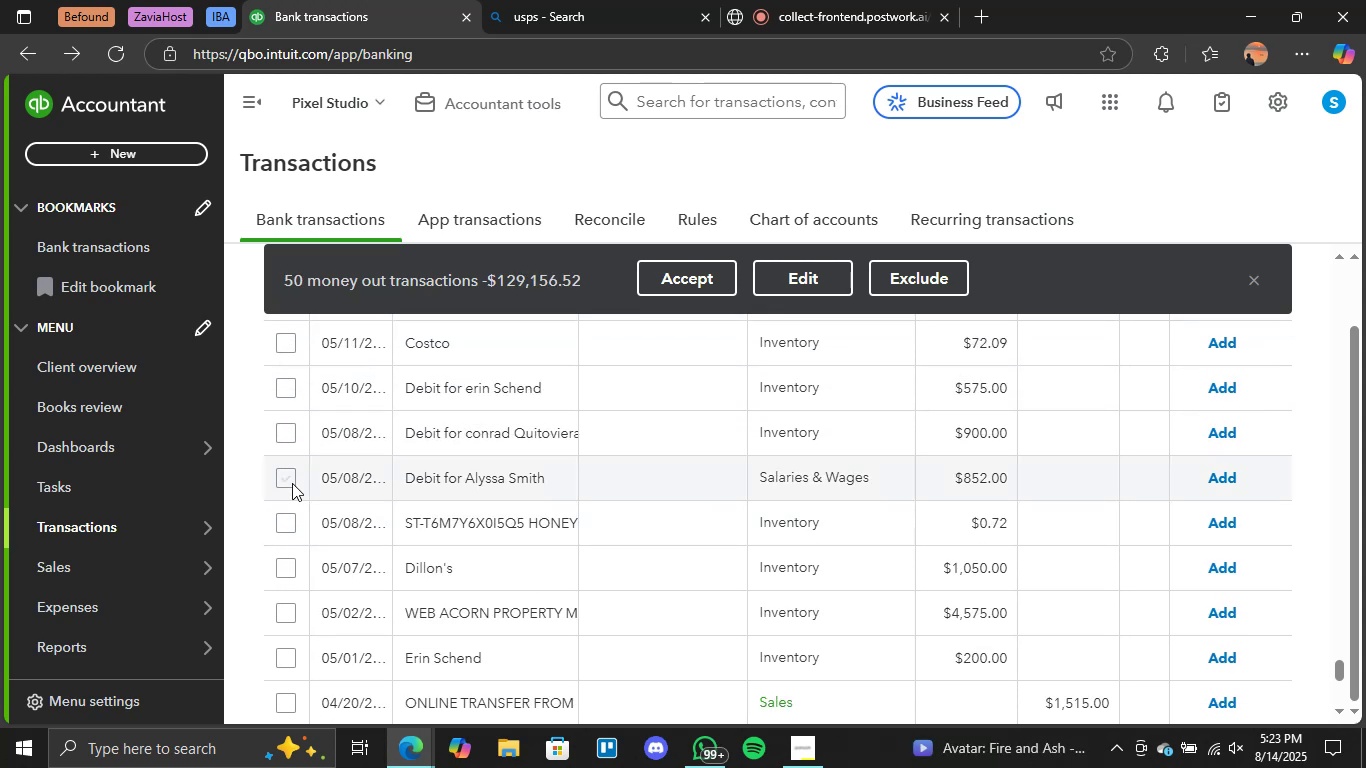 
left_click([289, 480])
 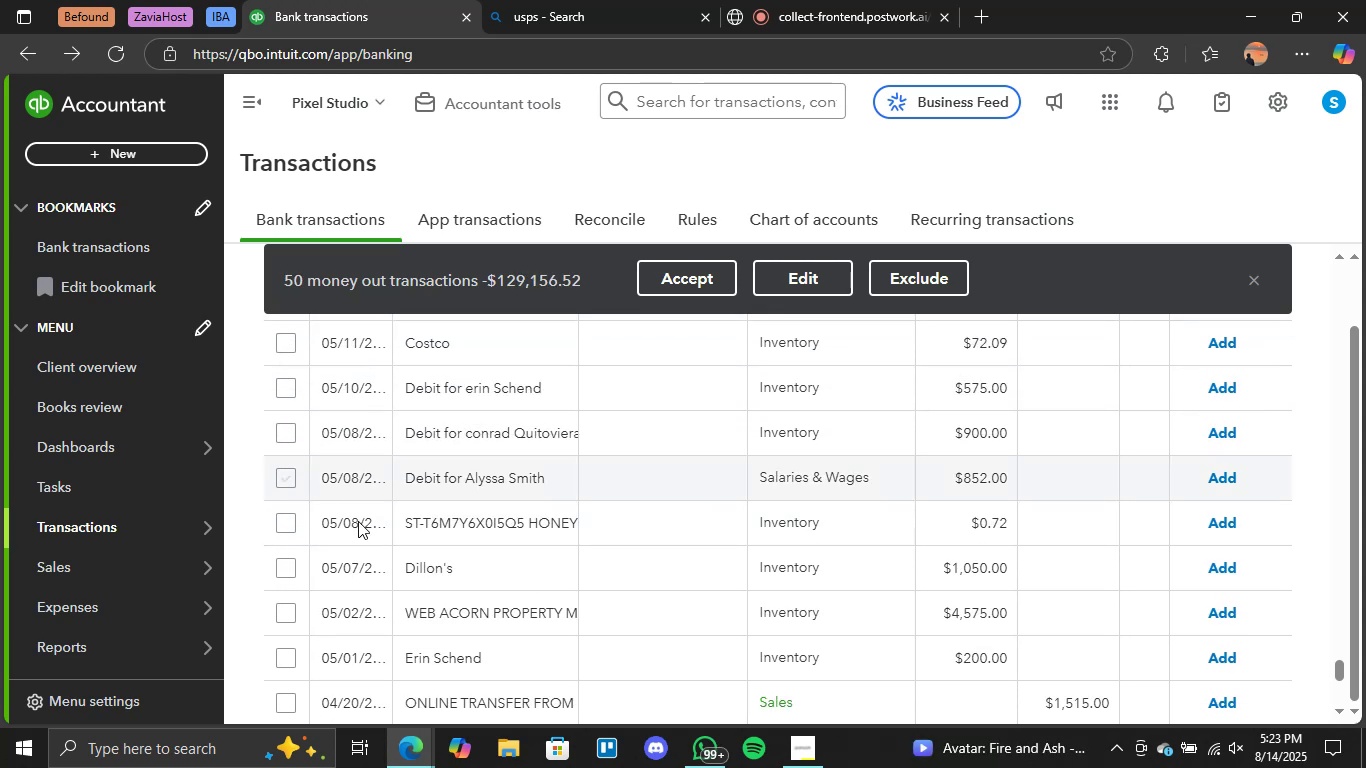 
scroll: coordinate [358, 523], scroll_direction: down, amount: 2.0
 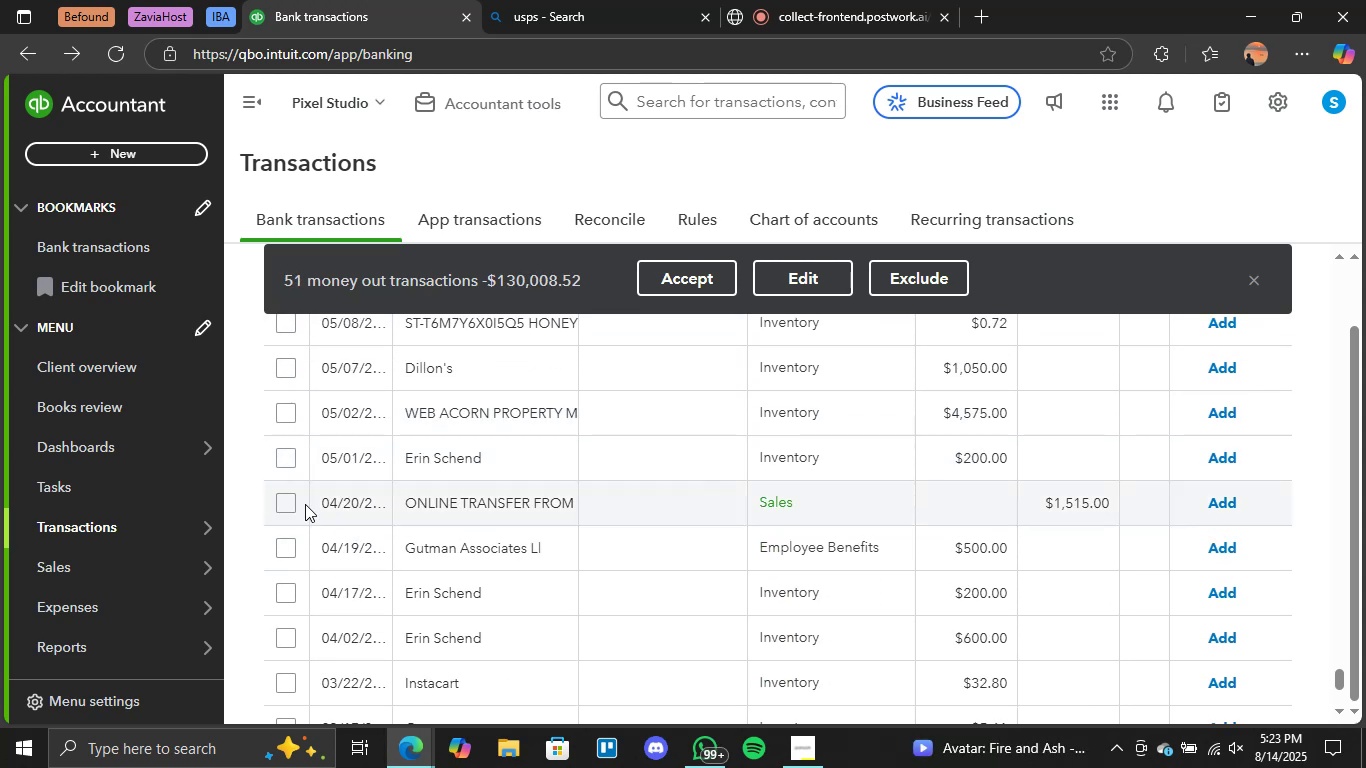 
left_click([286, 505])
 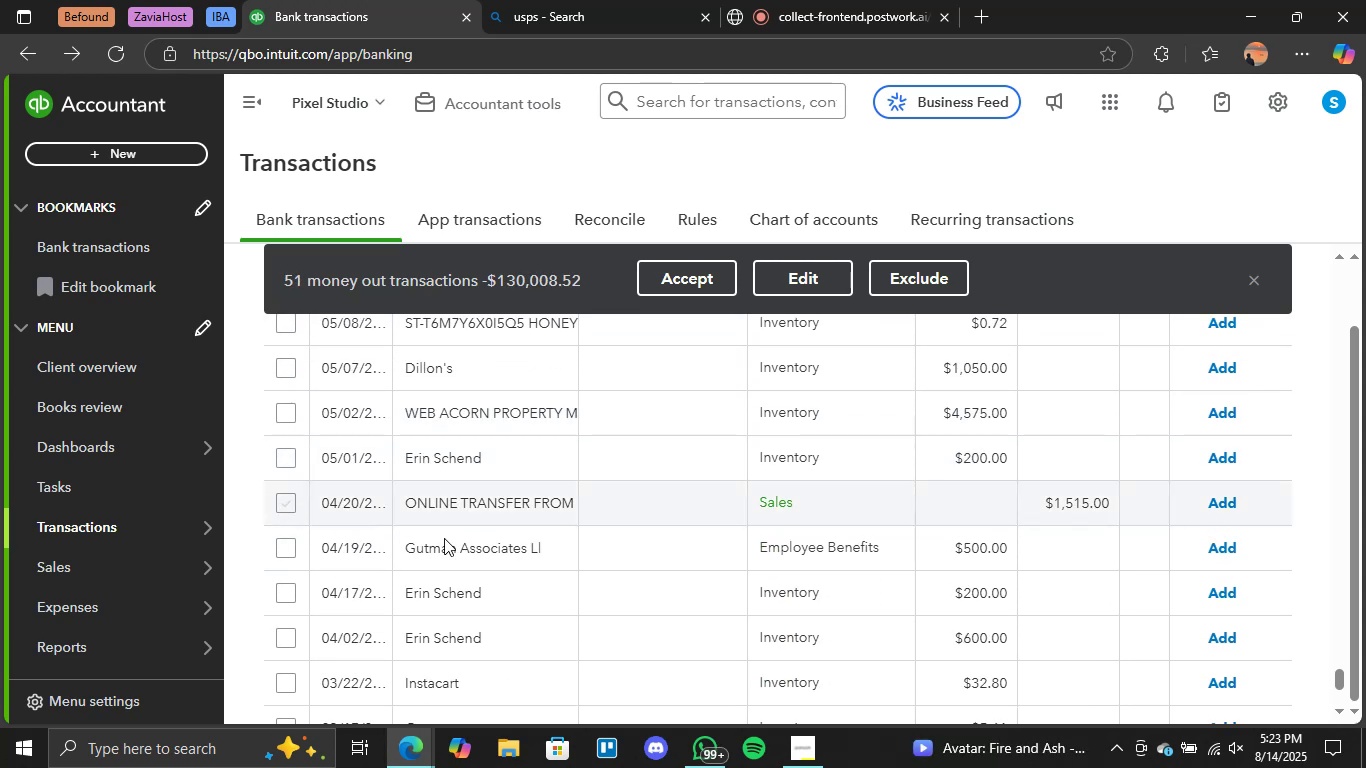 
scroll: coordinate [447, 542], scroll_direction: down, amount: 2.0
 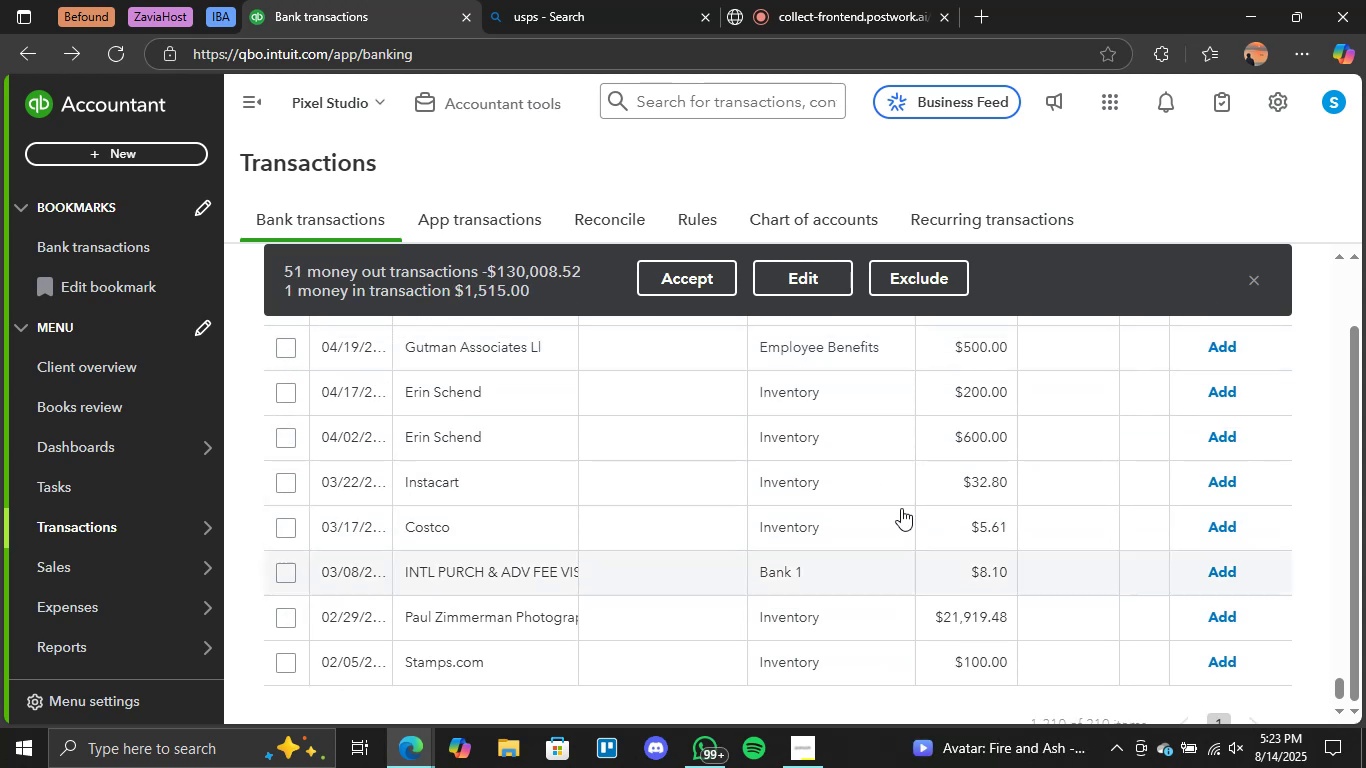 
left_click([686, 280])
 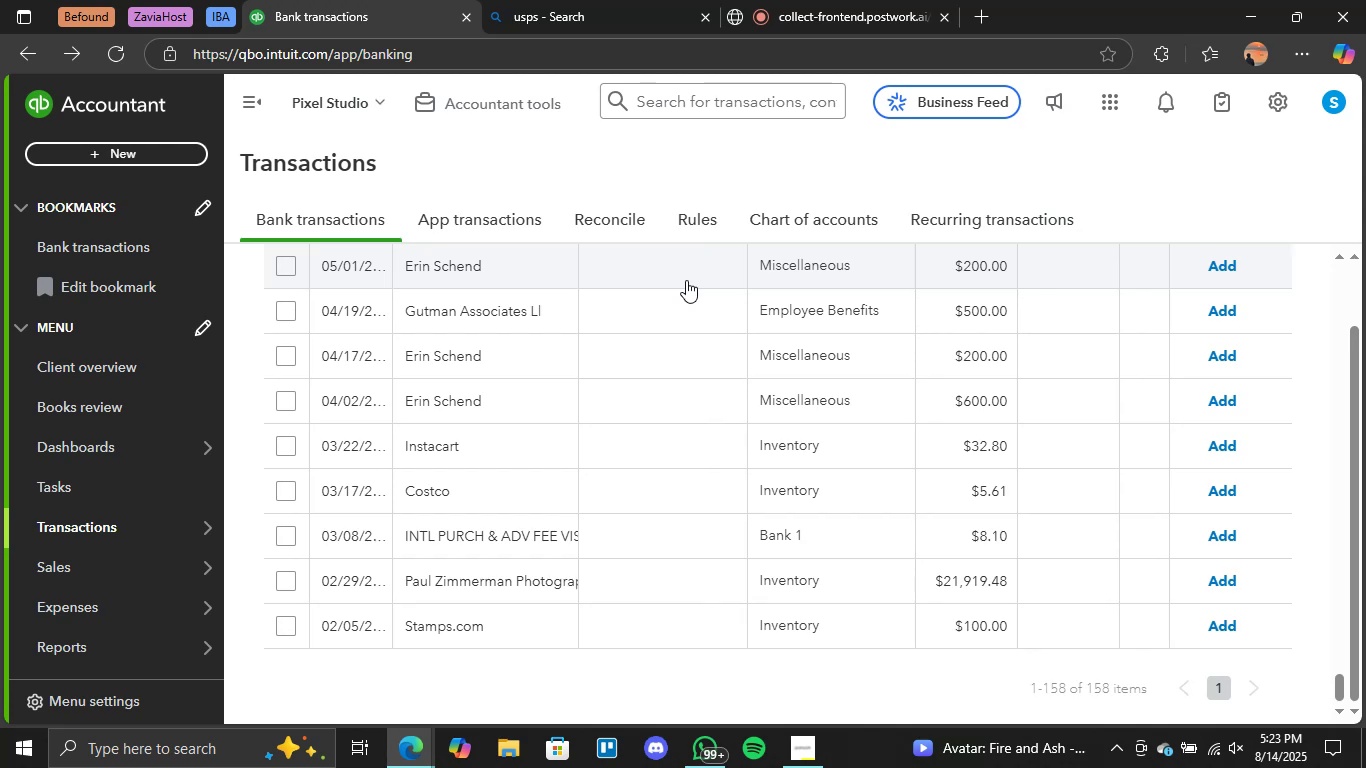 
wait(31.25)
 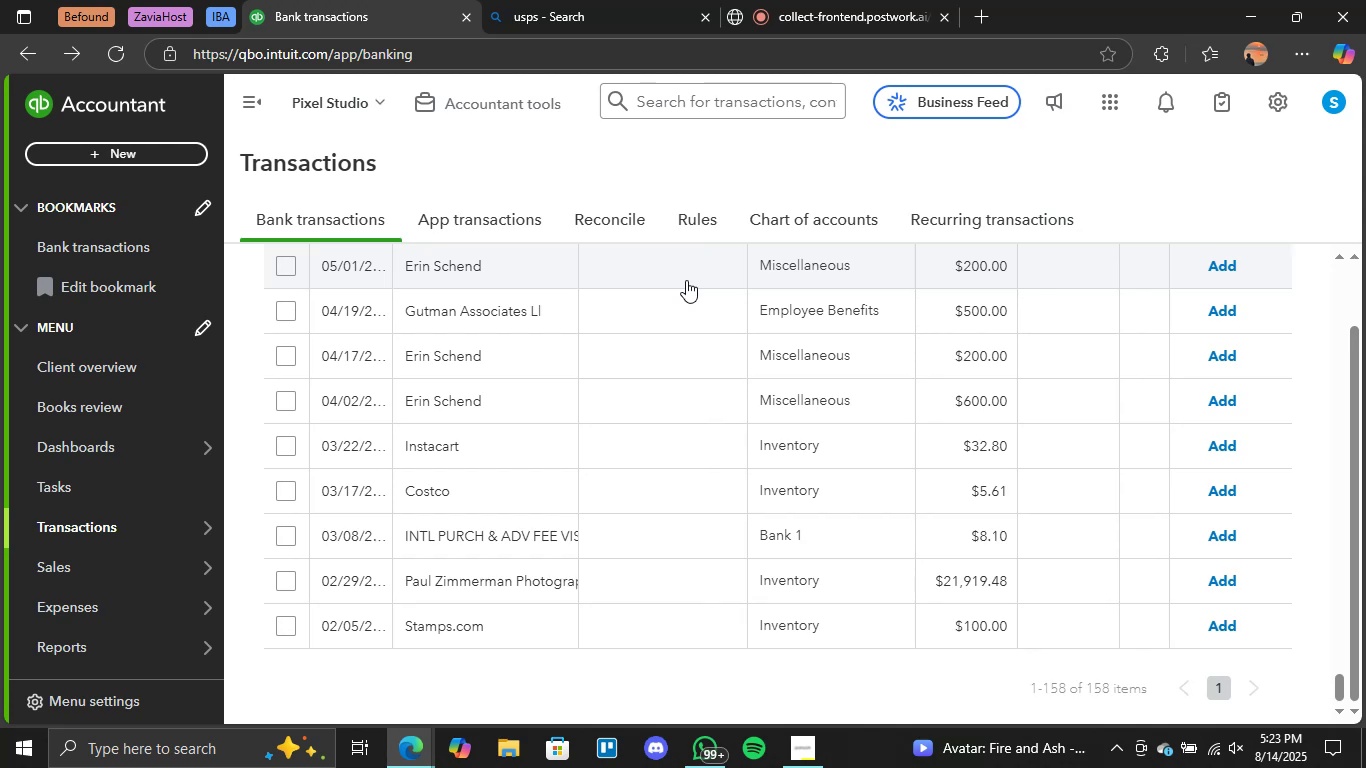 
scroll: coordinate [731, 348], scroll_direction: up, amount: 14.0
 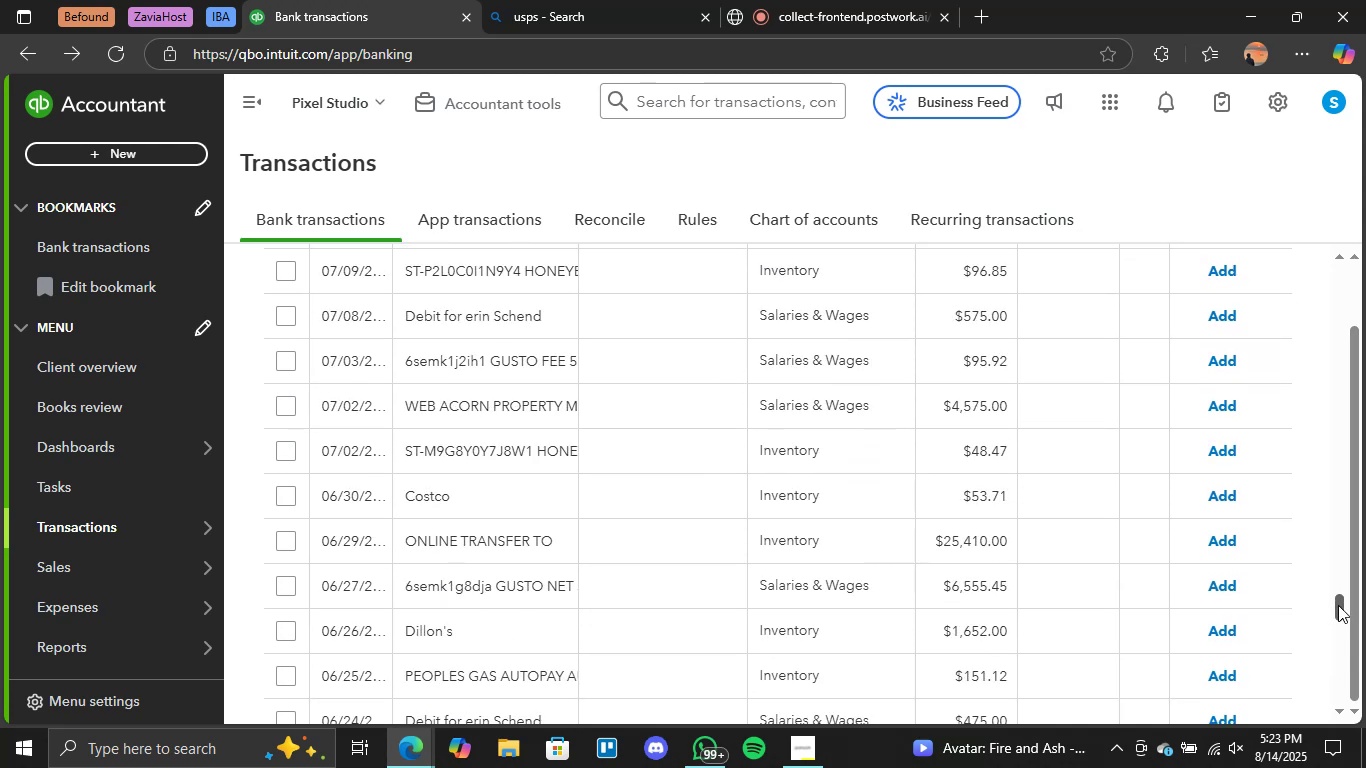 
left_click_drag(start_coordinate=[1341, 607], to_coordinate=[1327, 258])
 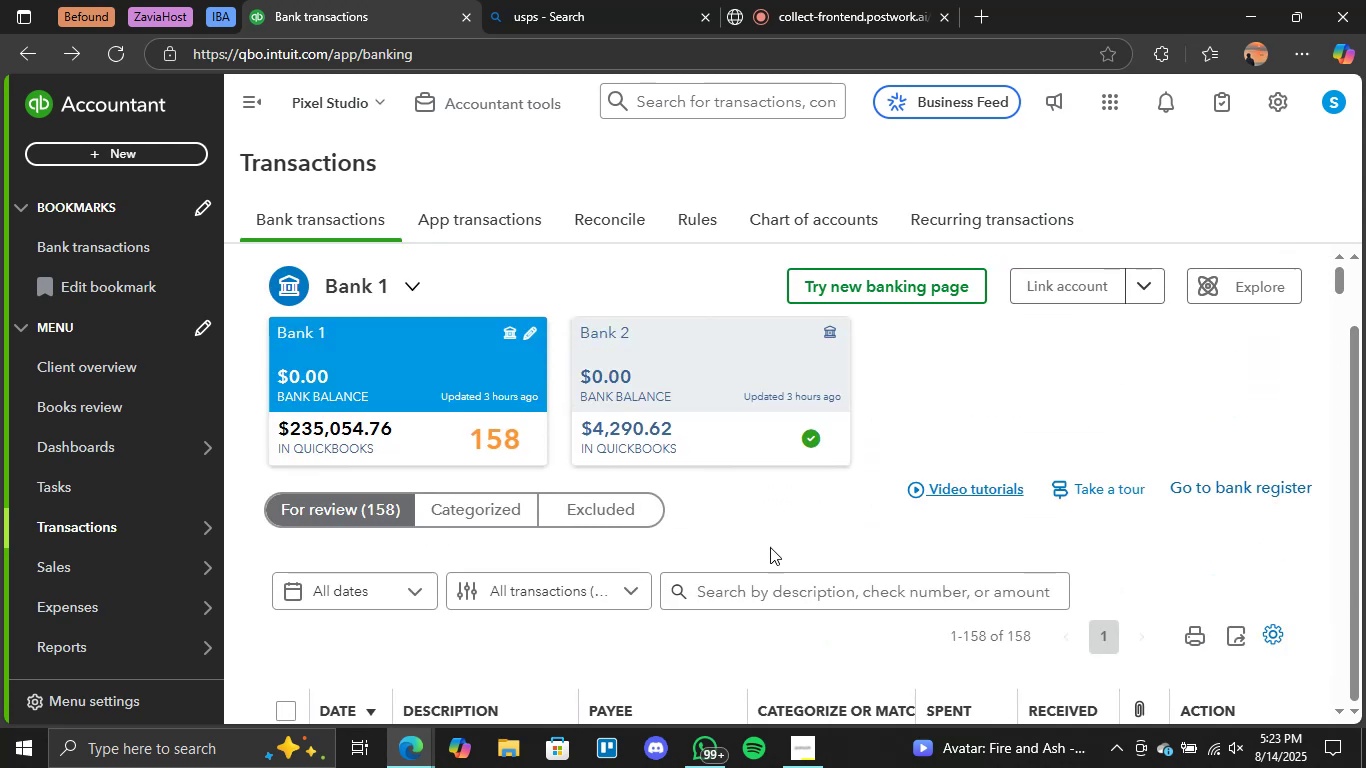 
scroll: coordinate [555, 536], scroll_direction: down, amount: 3.0
 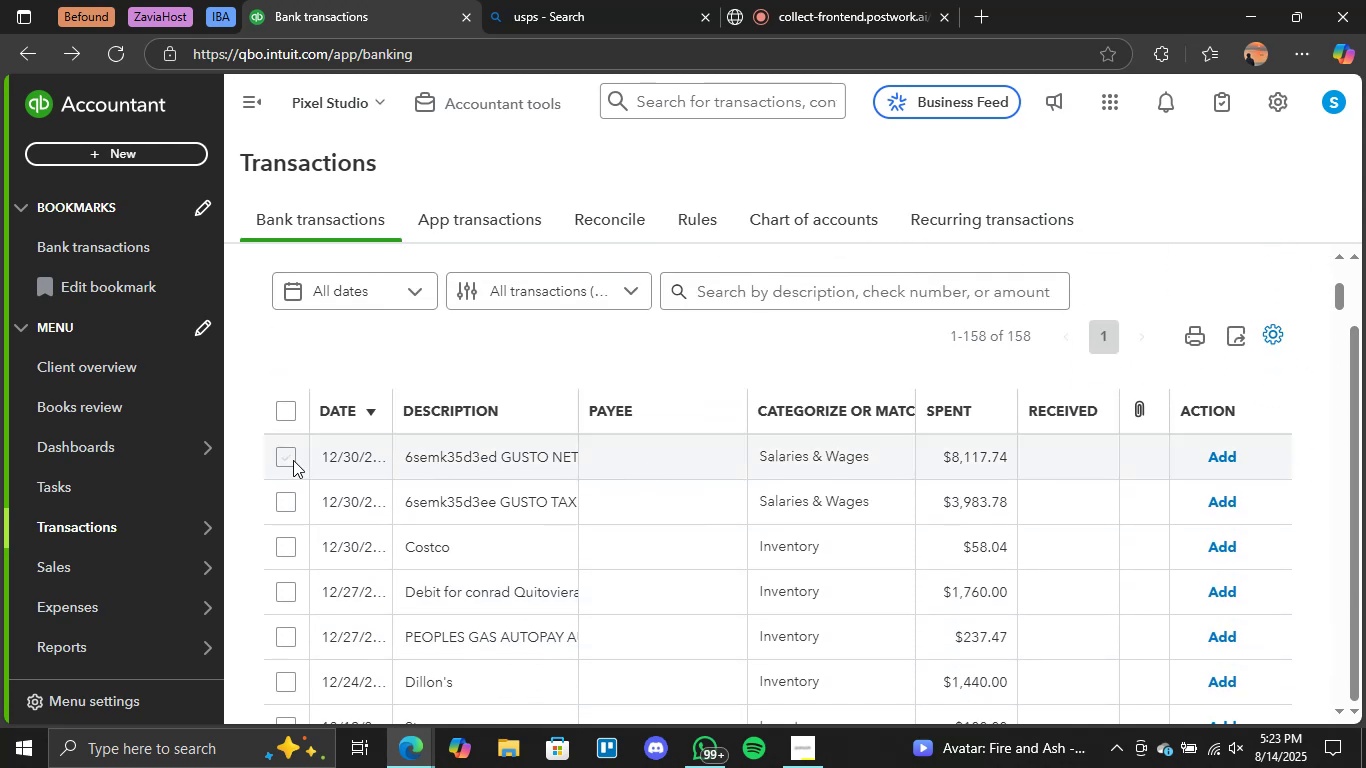 
left_click([288, 458])
 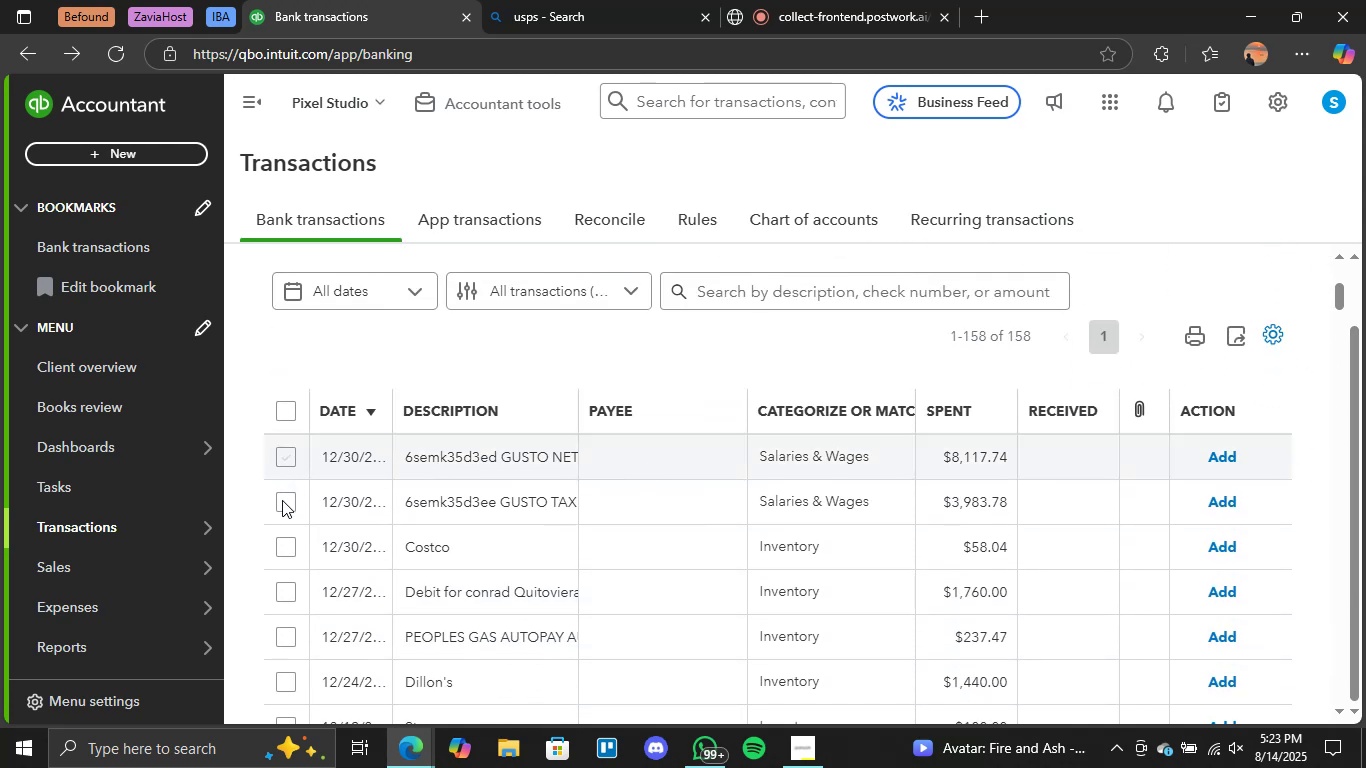 
double_click([282, 500])
 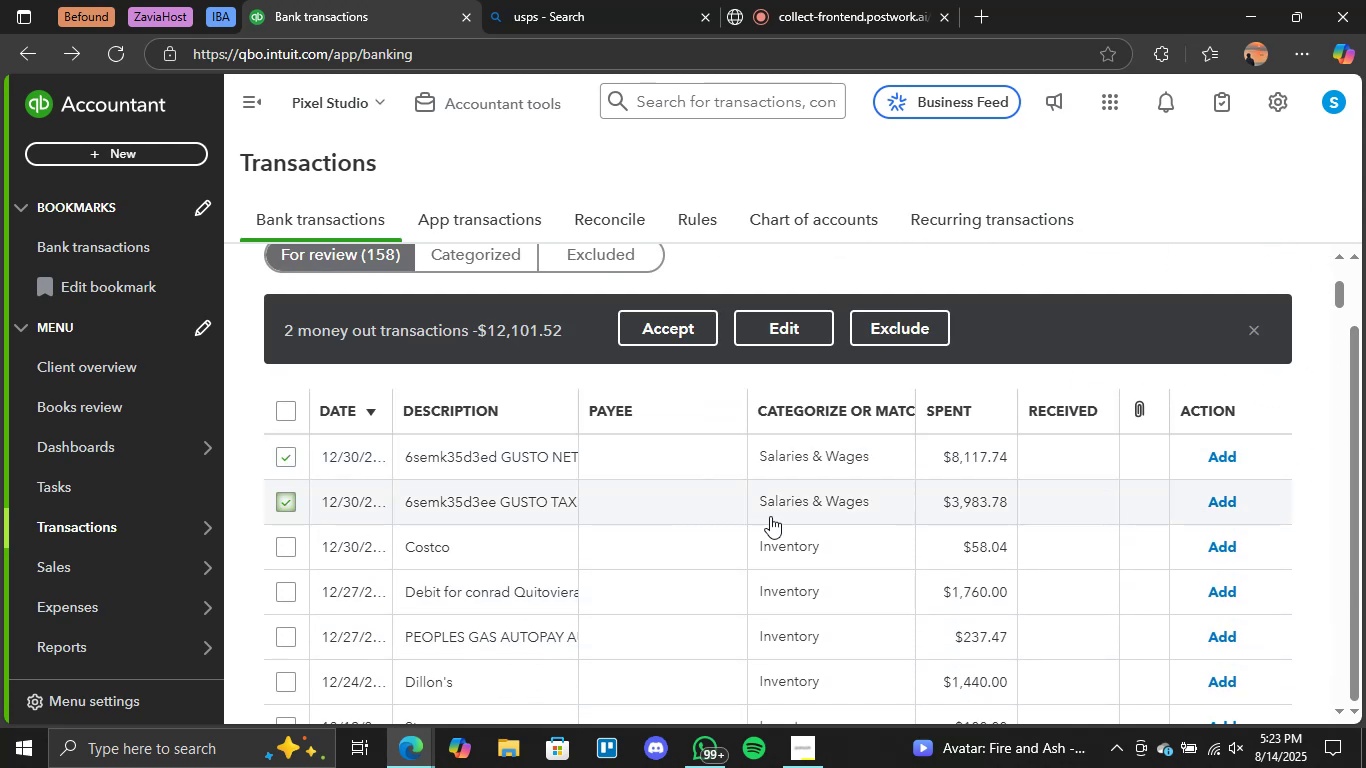 
scroll: coordinate [733, 517], scroll_direction: down, amount: 10.0
 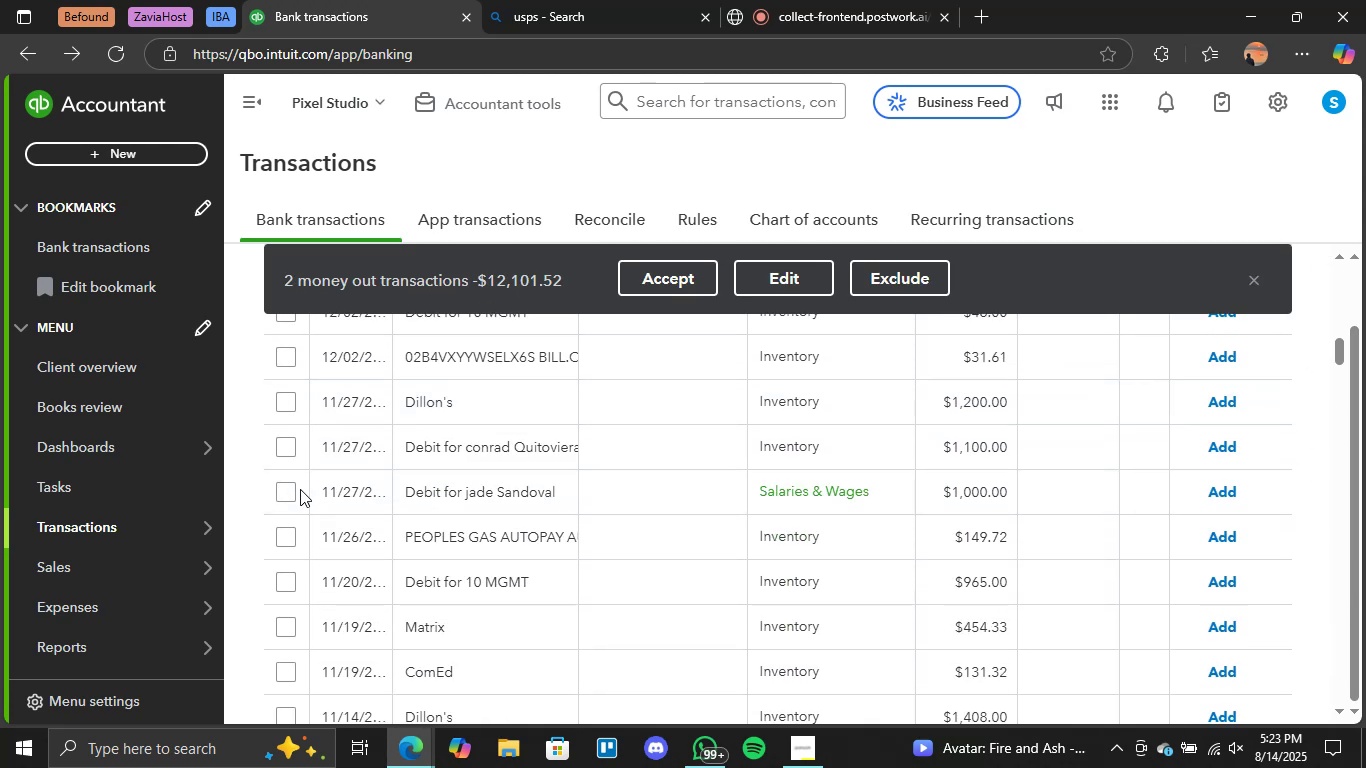 
left_click([287, 492])
 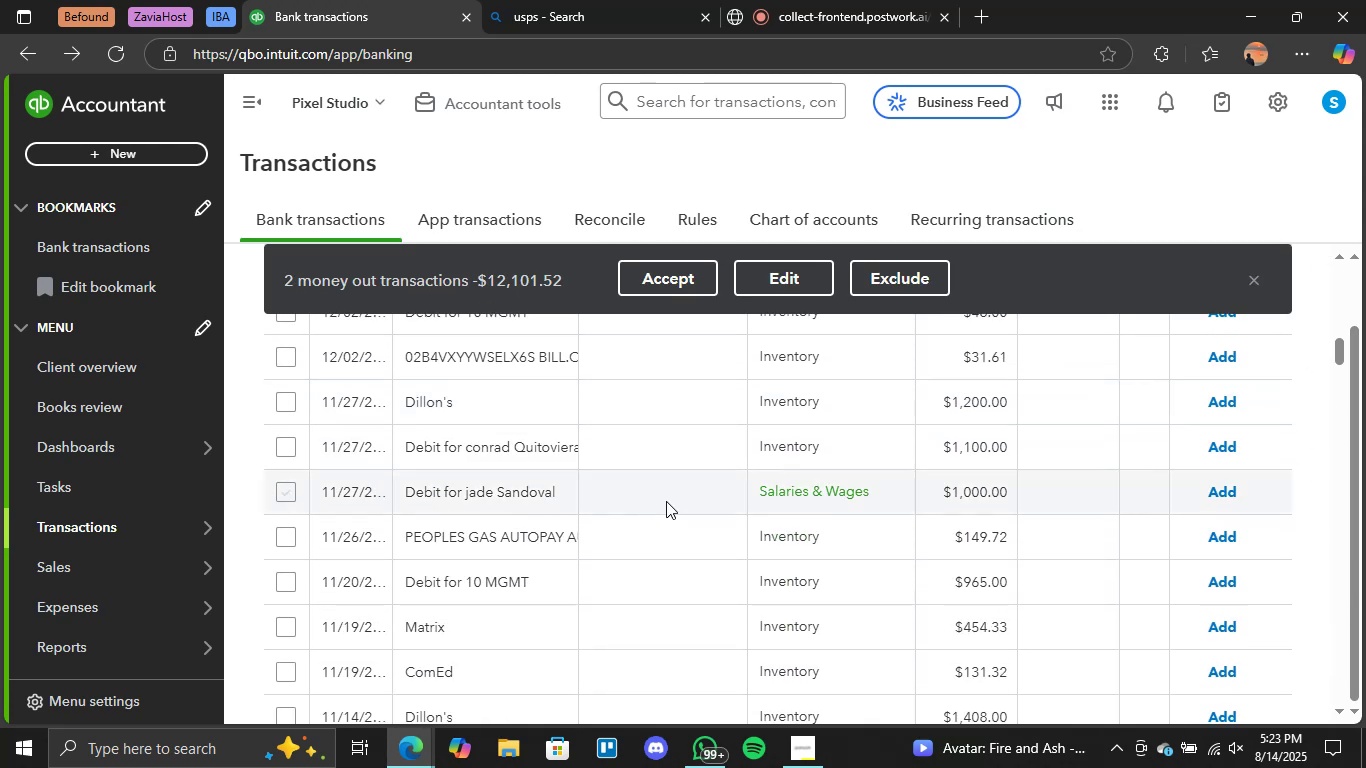 
scroll: coordinate [665, 501], scroll_direction: down, amount: 4.0
 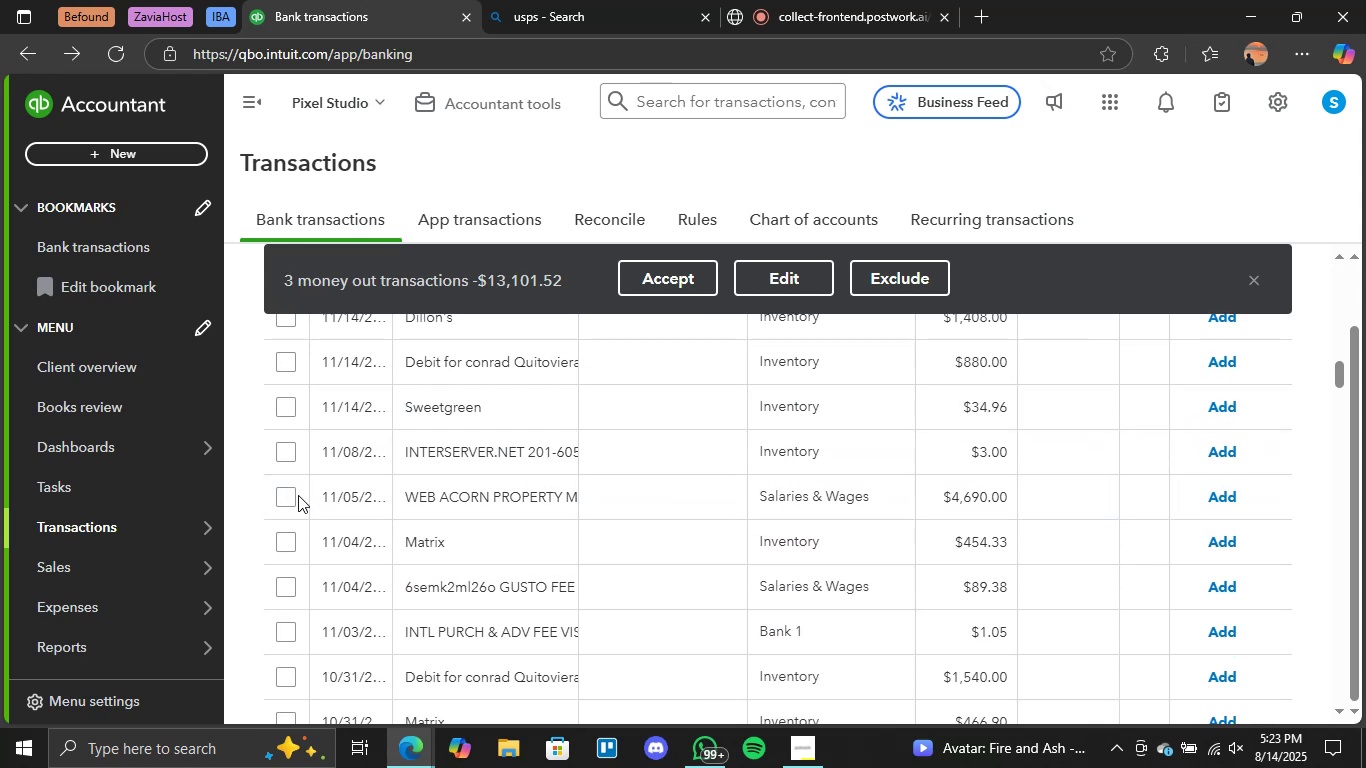 
left_click([291, 496])
 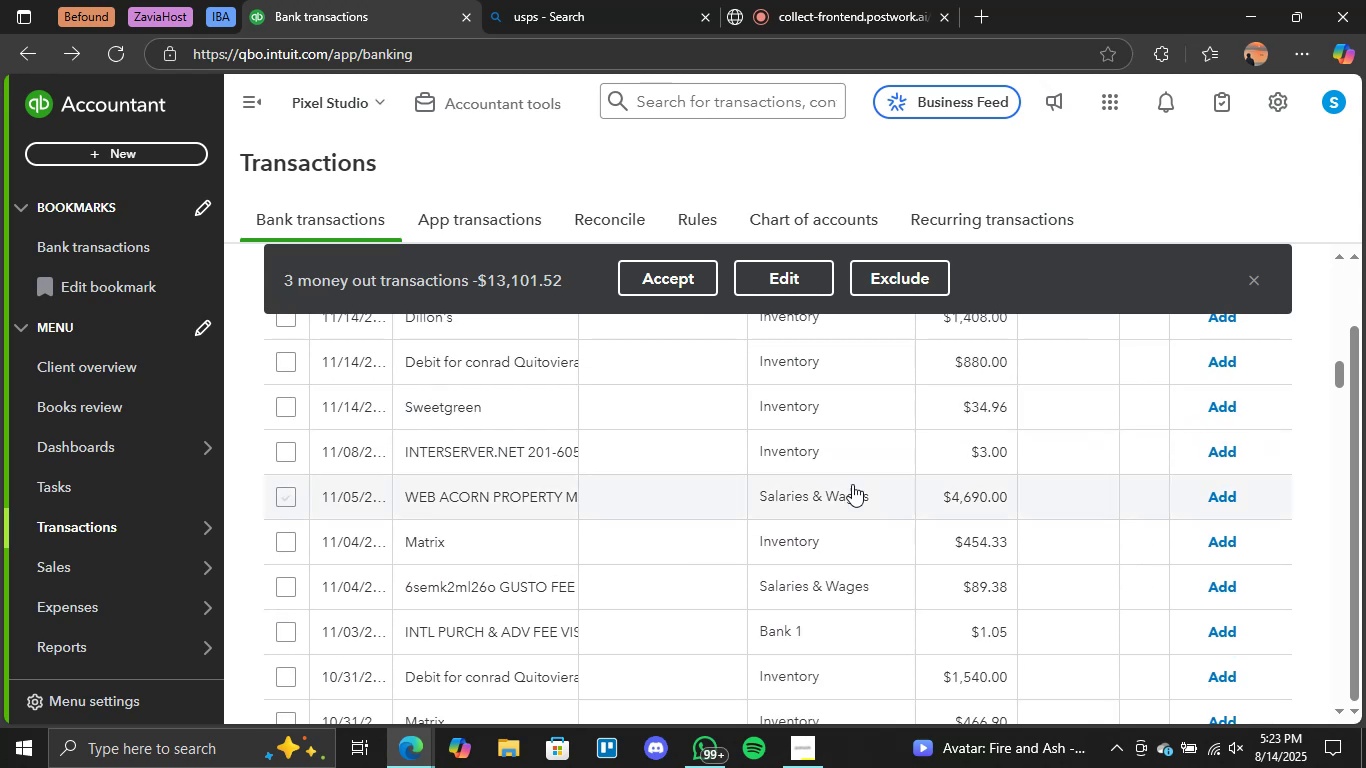 
scroll: coordinate [852, 485], scroll_direction: down, amount: 2.0
 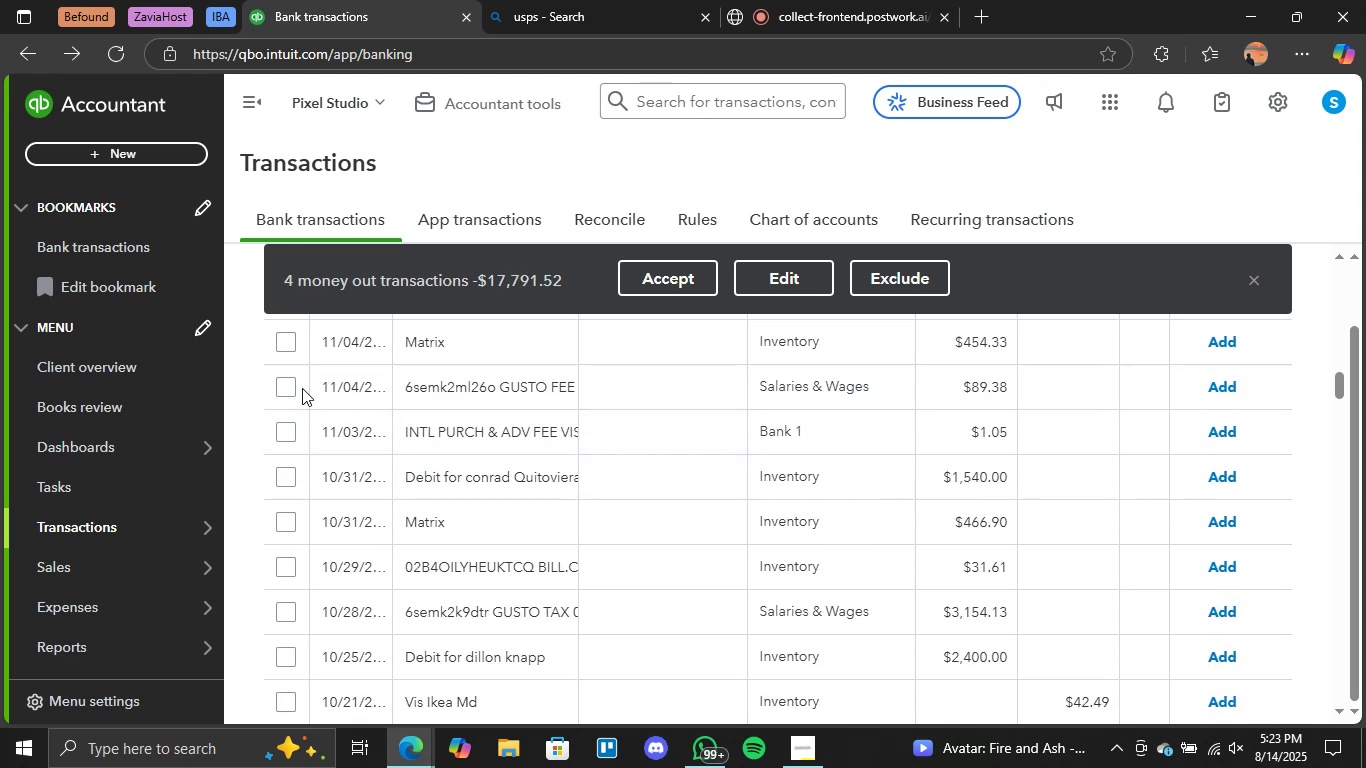 
left_click([285, 387])
 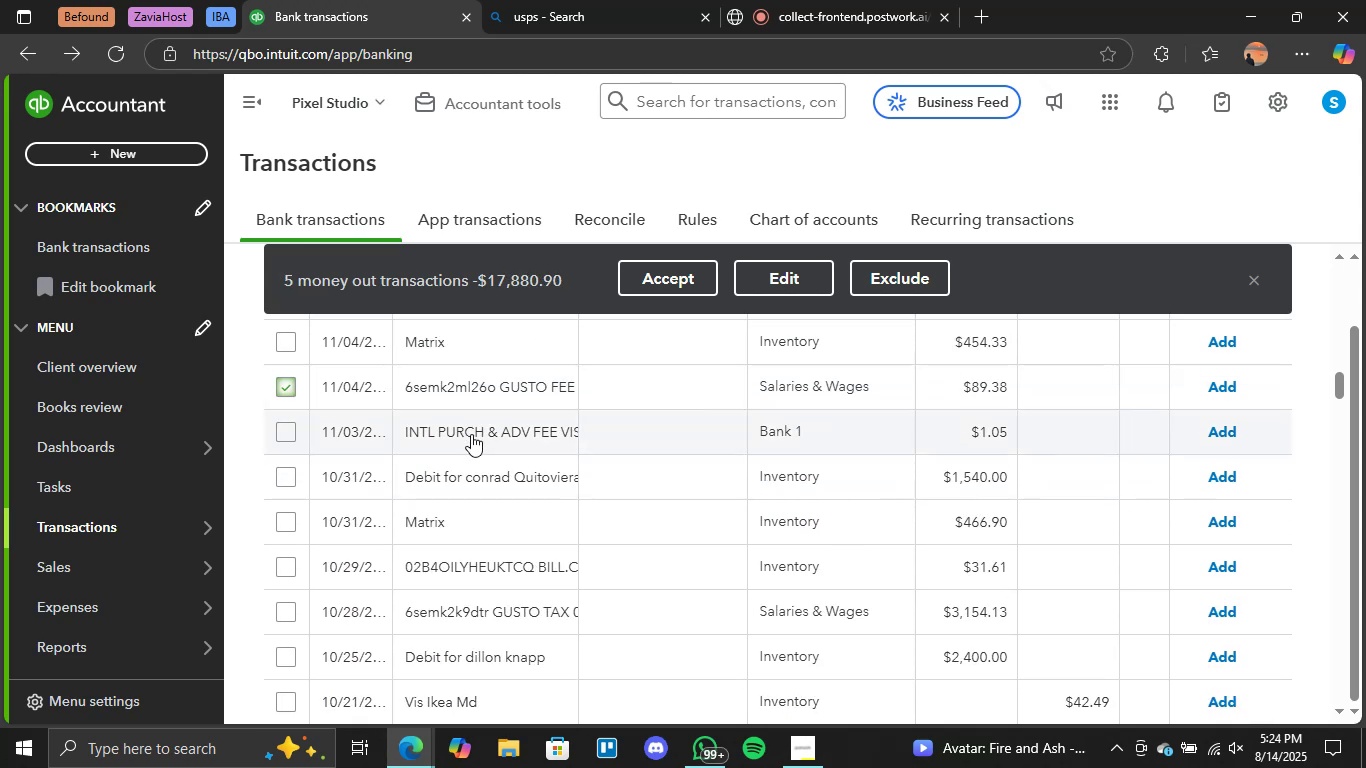 
scroll: coordinate [474, 462], scroll_direction: down, amount: 2.0
 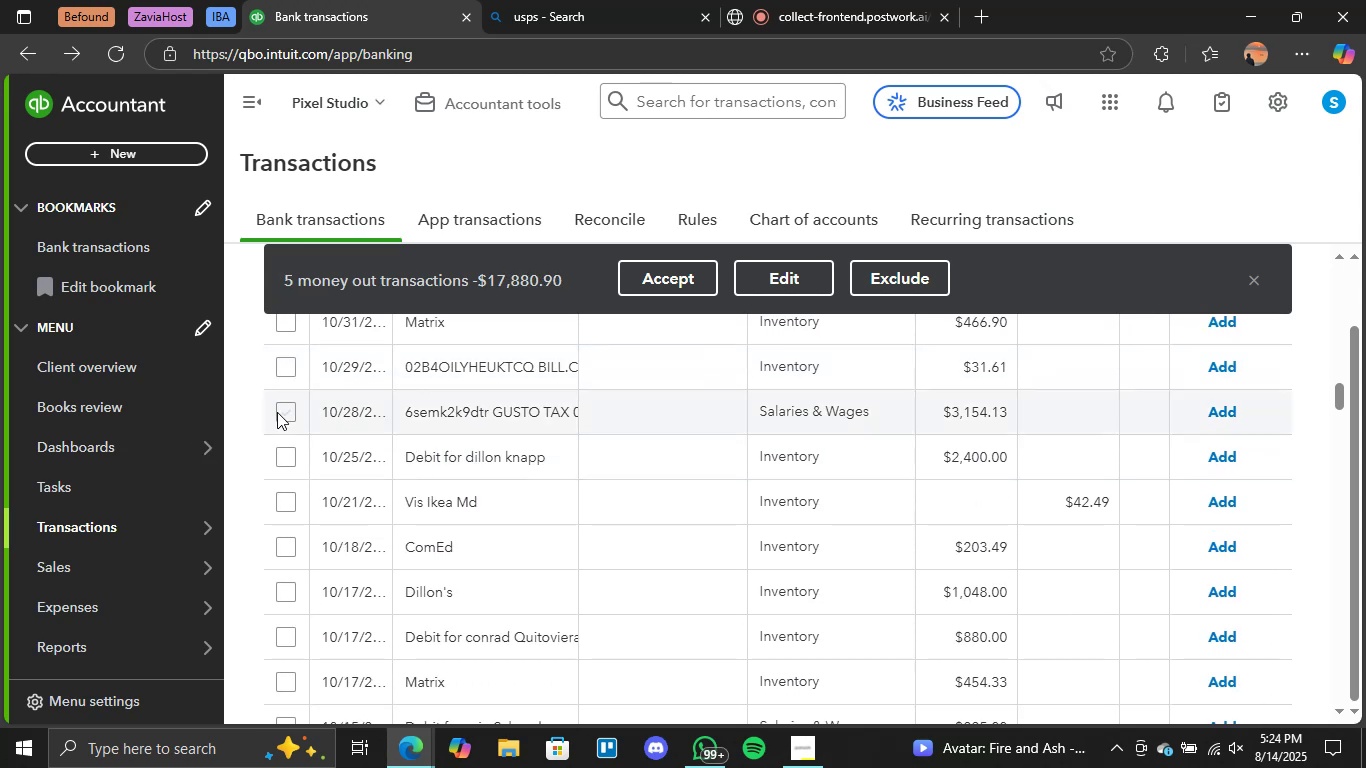 
left_click([283, 410])
 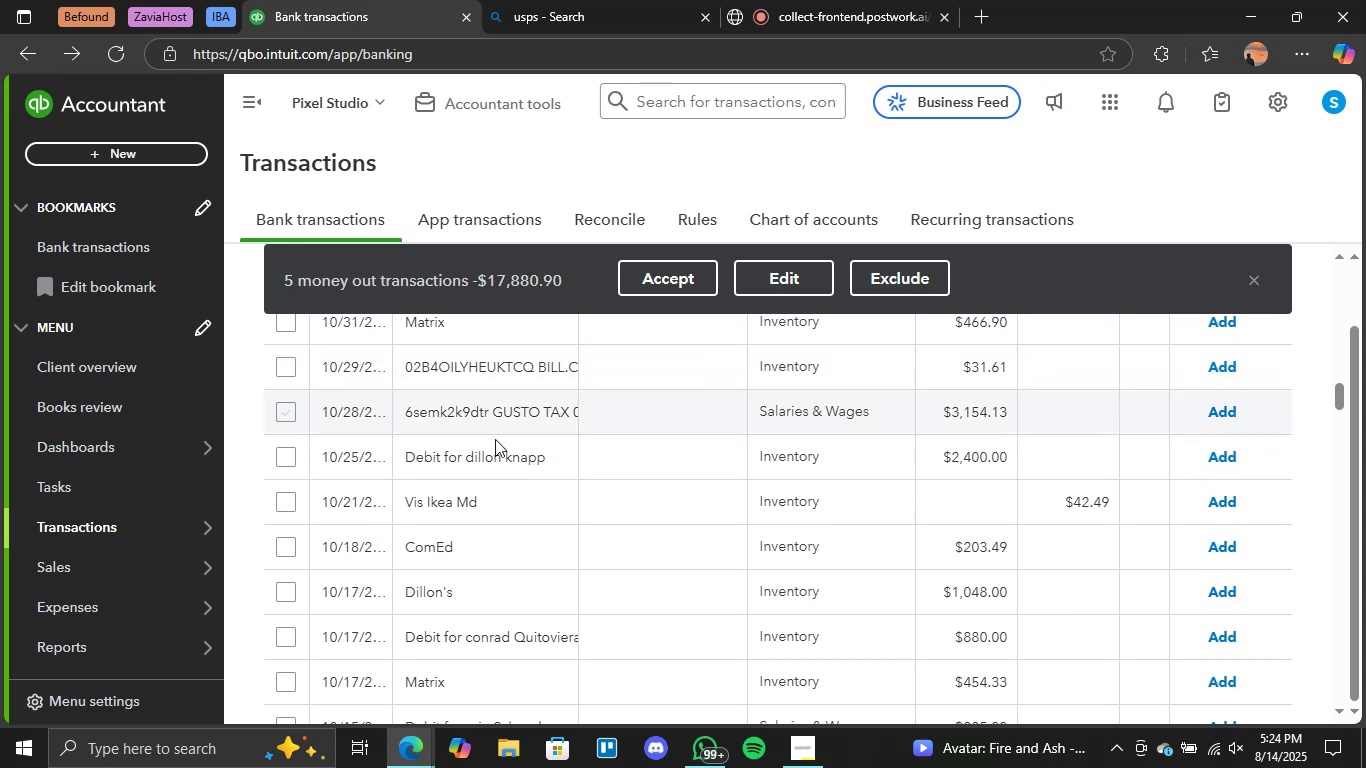 
scroll: coordinate [507, 449], scroll_direction: down, amount: 3.0
 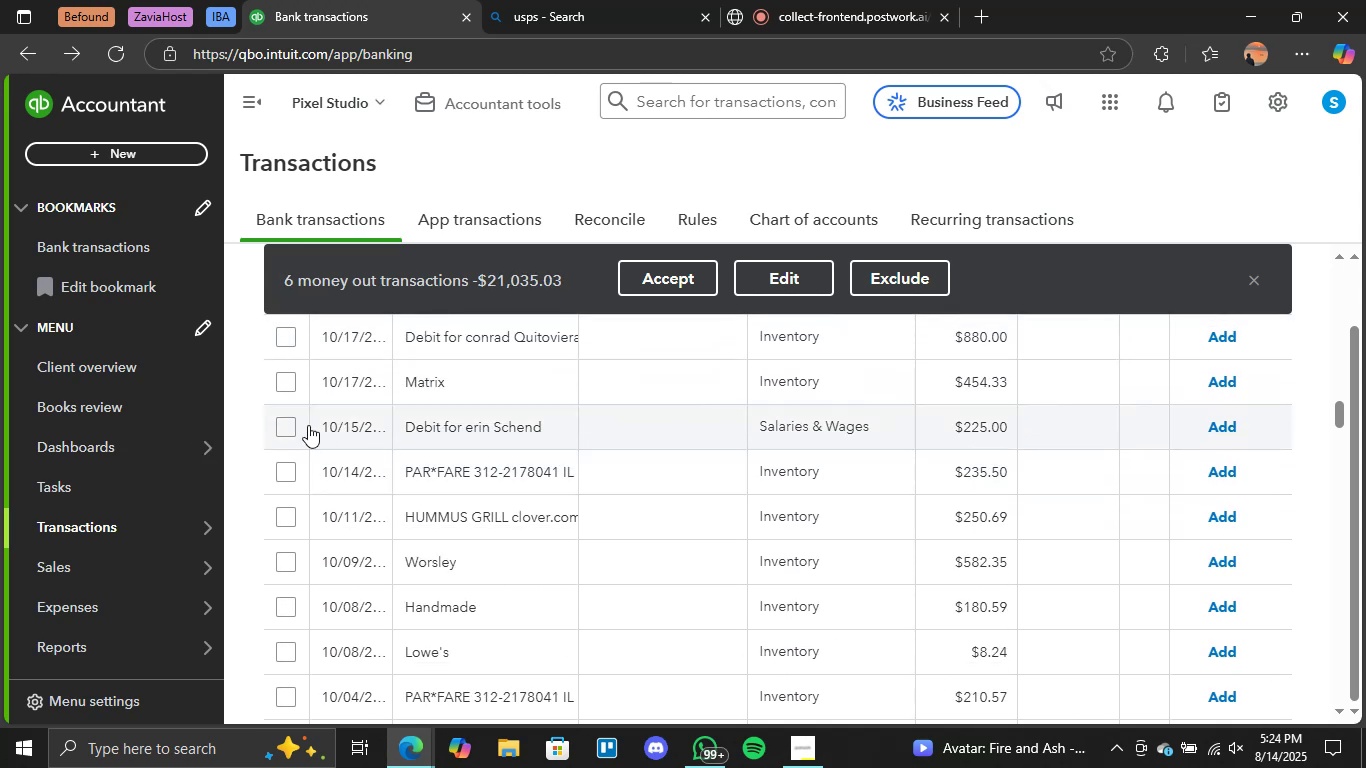 
left_click([283, 428])
 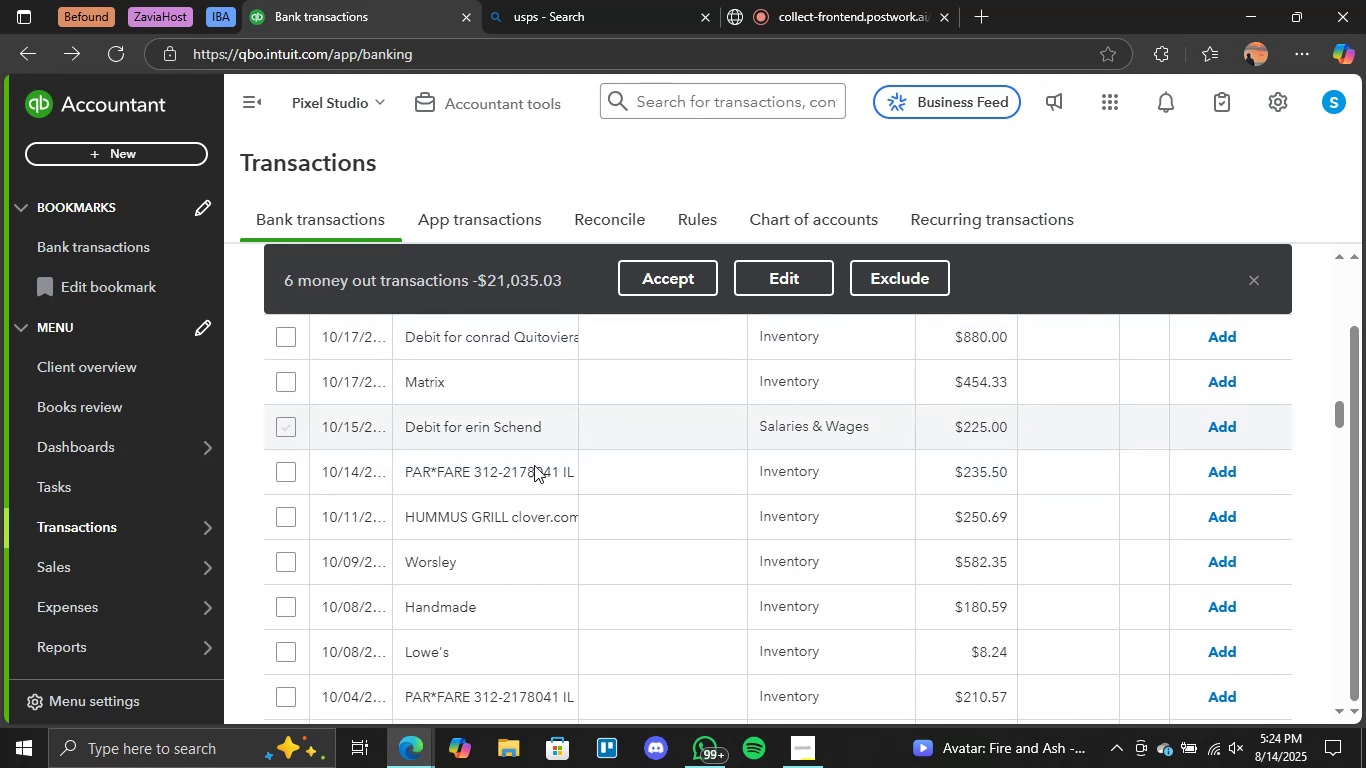 
scroll: coordinate [708, 480], scroll_direction: down, amount: 6.0
 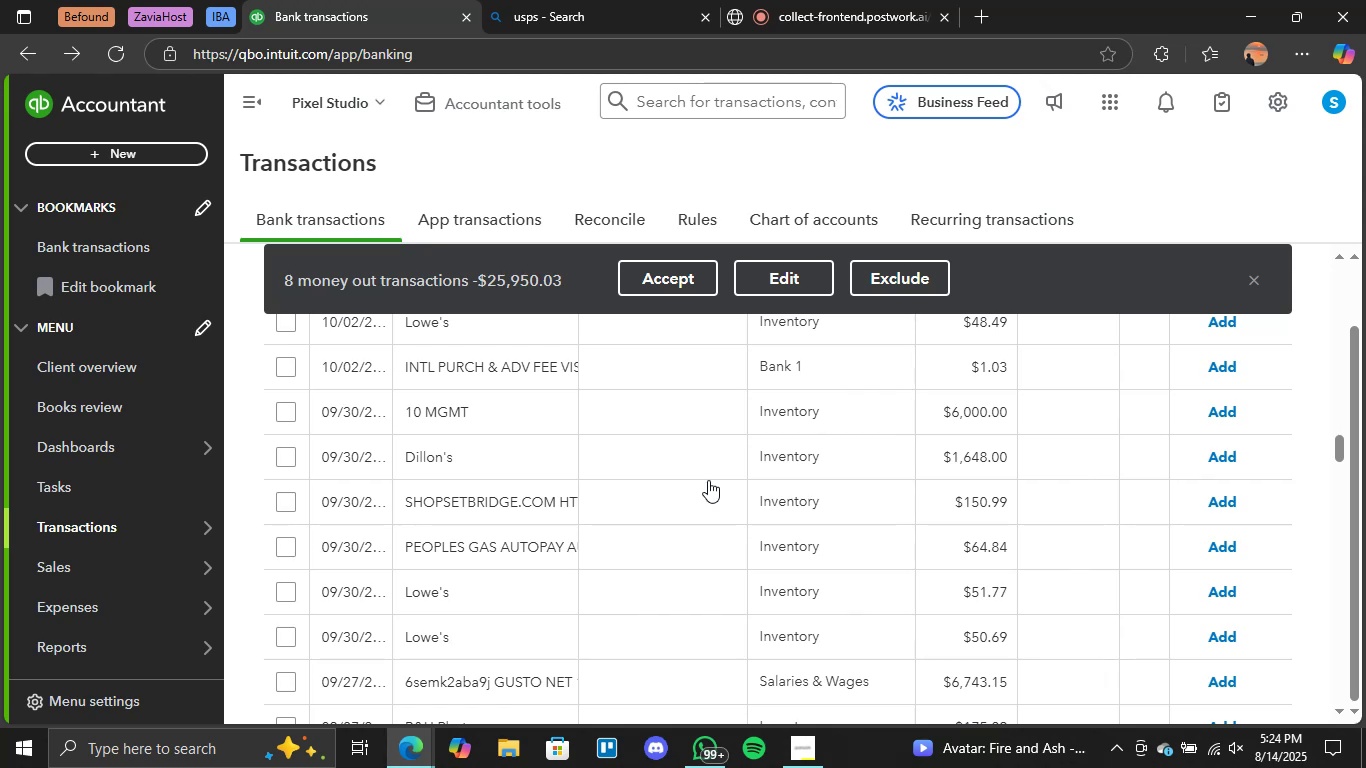 
scroll: coordinate [708, 480], scroll_direction: up, amount: 2.0
 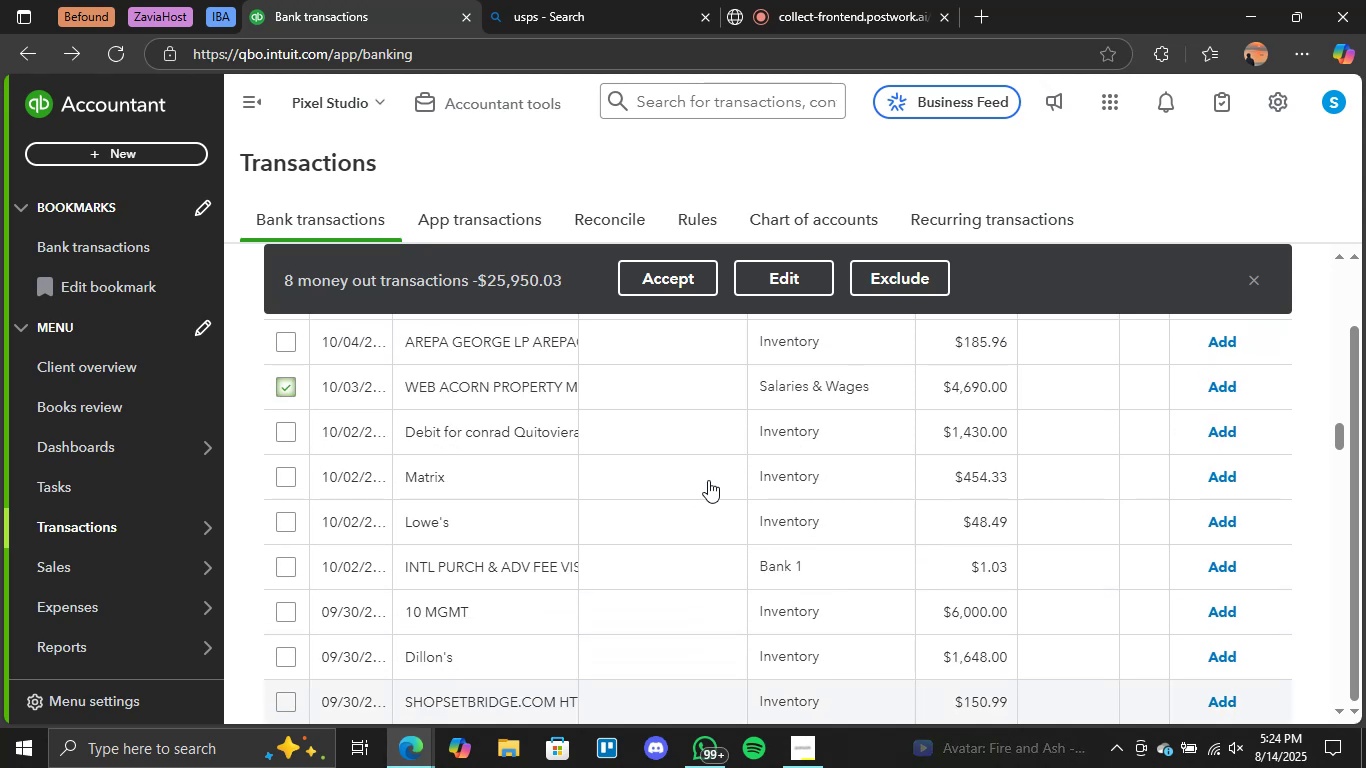 
scroll: coordinate [707, 483], scroll_direction: down, amount: 4.0
 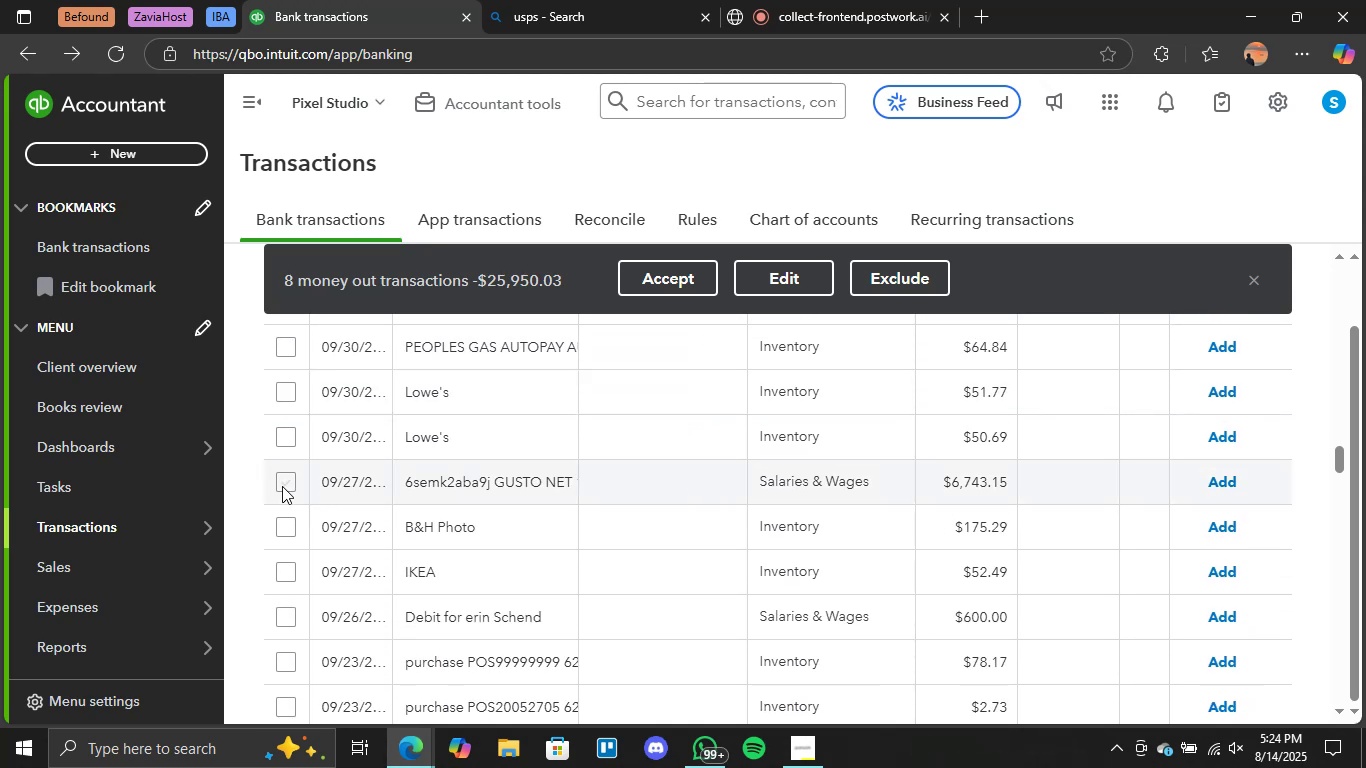 
left_click([283, 484])
 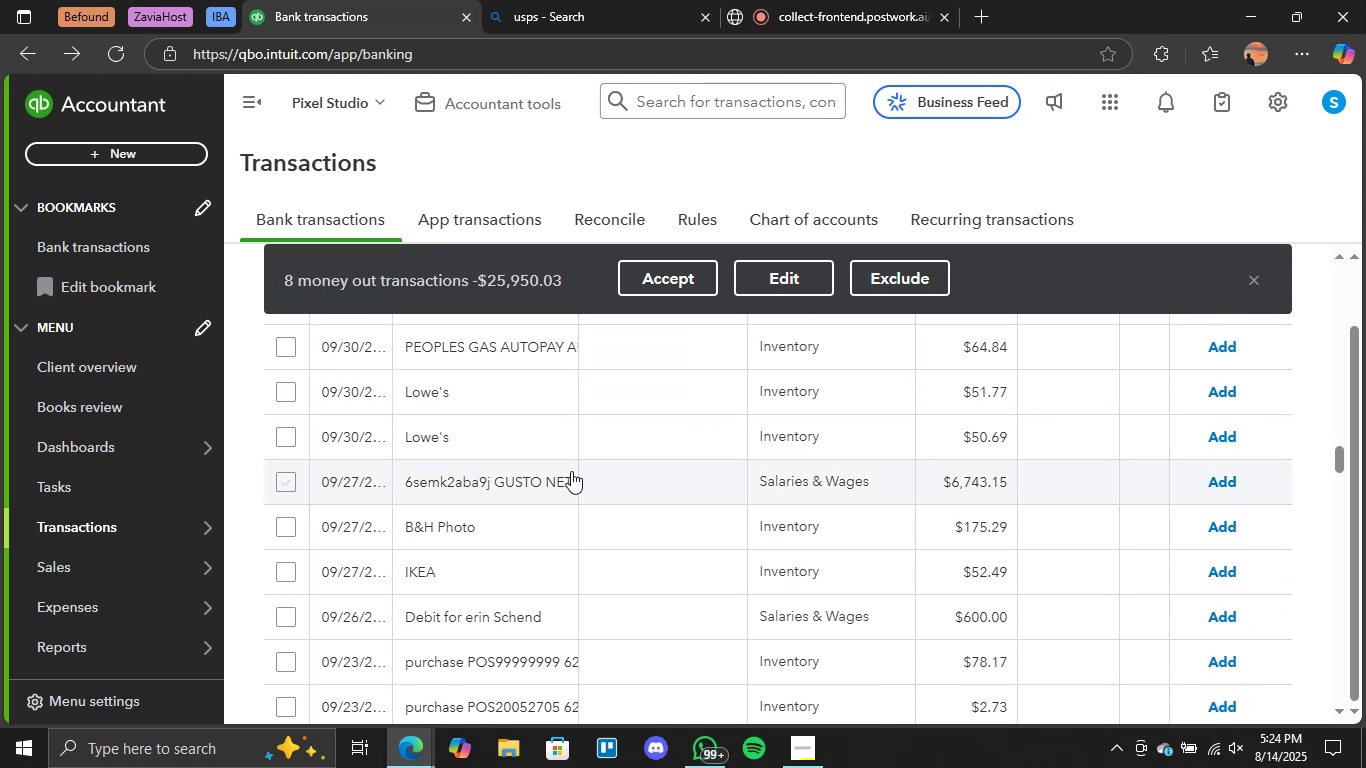 
scroll: coordinate [571, 471], scroll_direction: down, amount: 2.0
 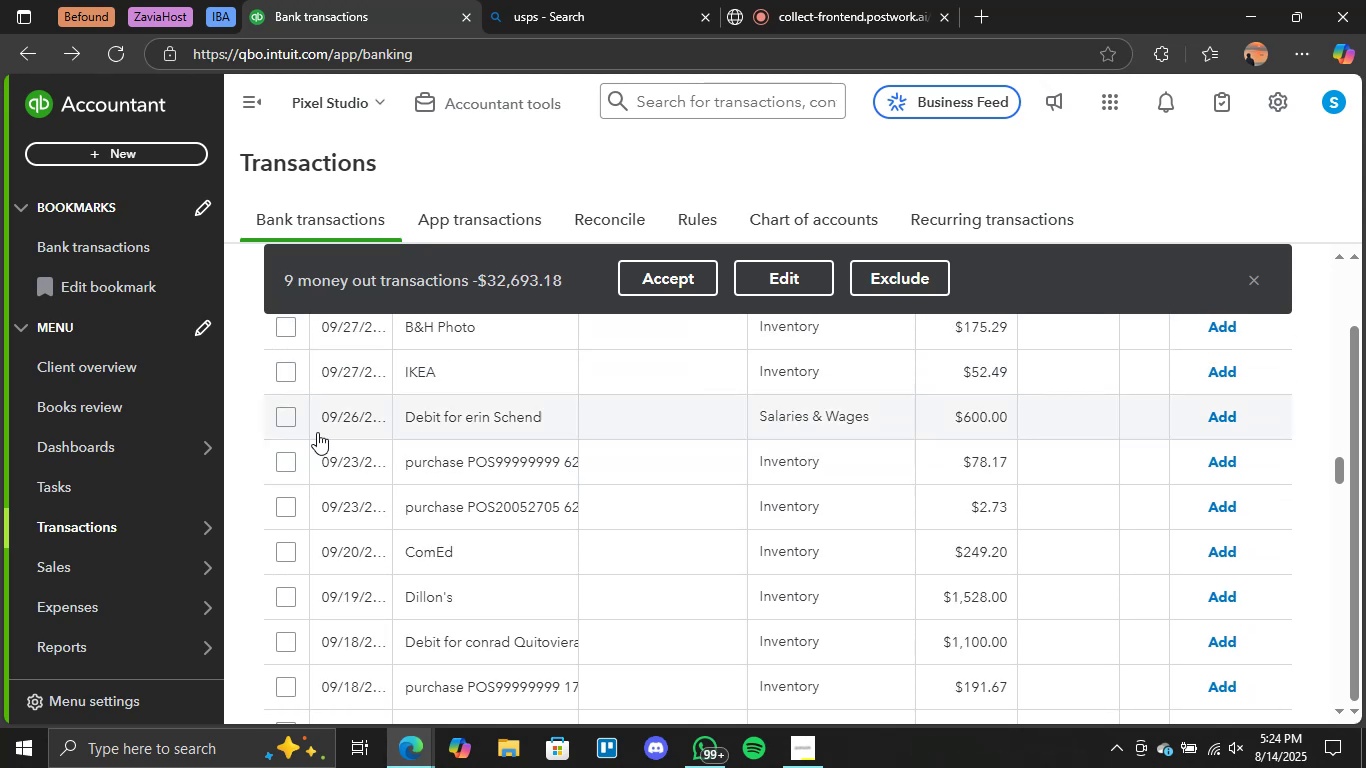 
left_click([288, 424])
 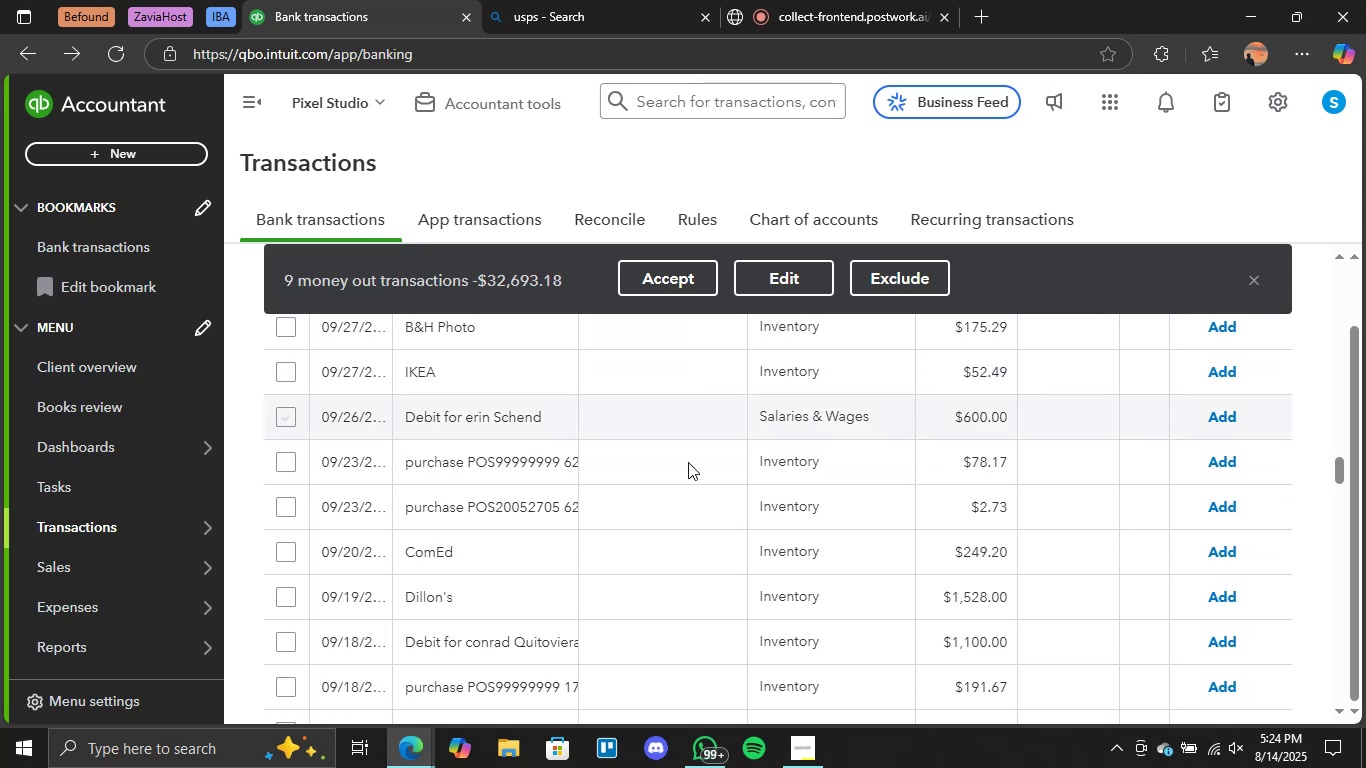 
scroll: coordinate [714, 470], scroll_direction: down, amount: 4.0
 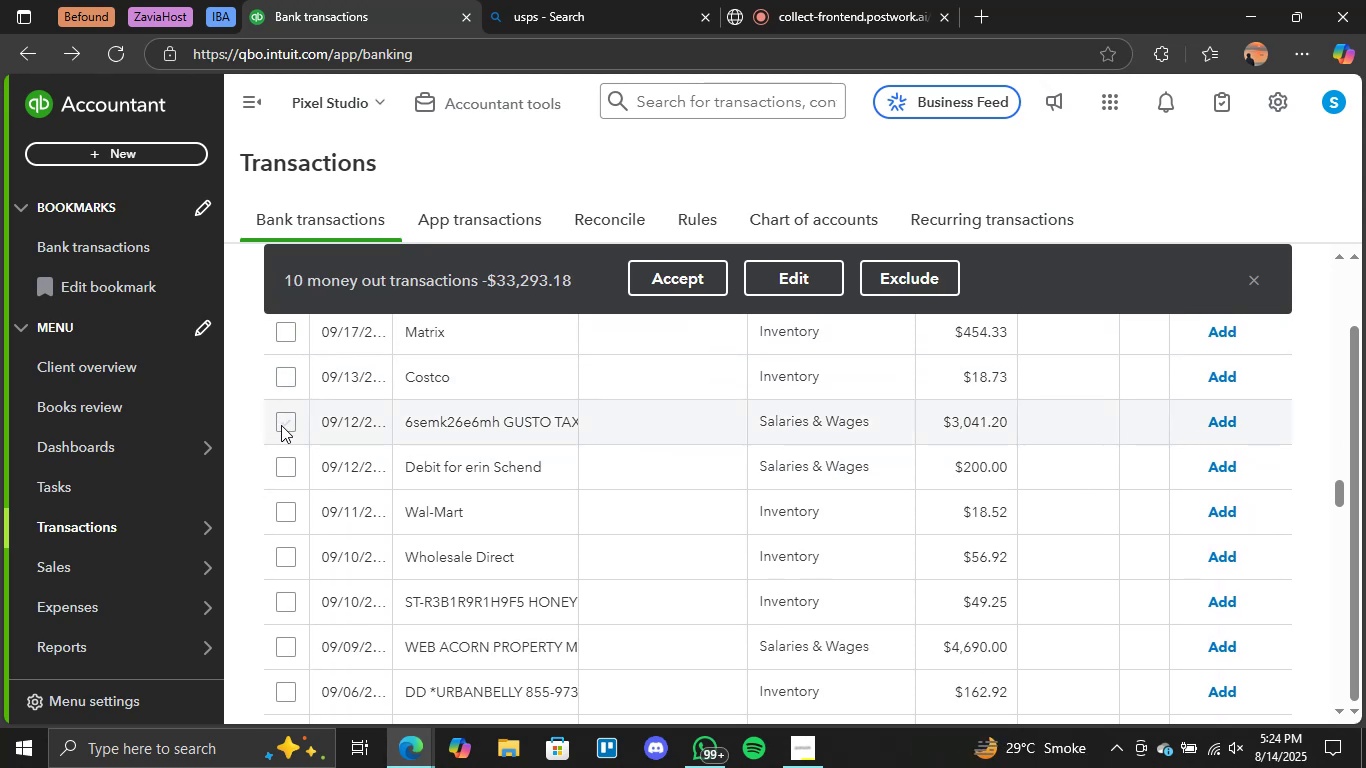 
double_click([292, 469])
 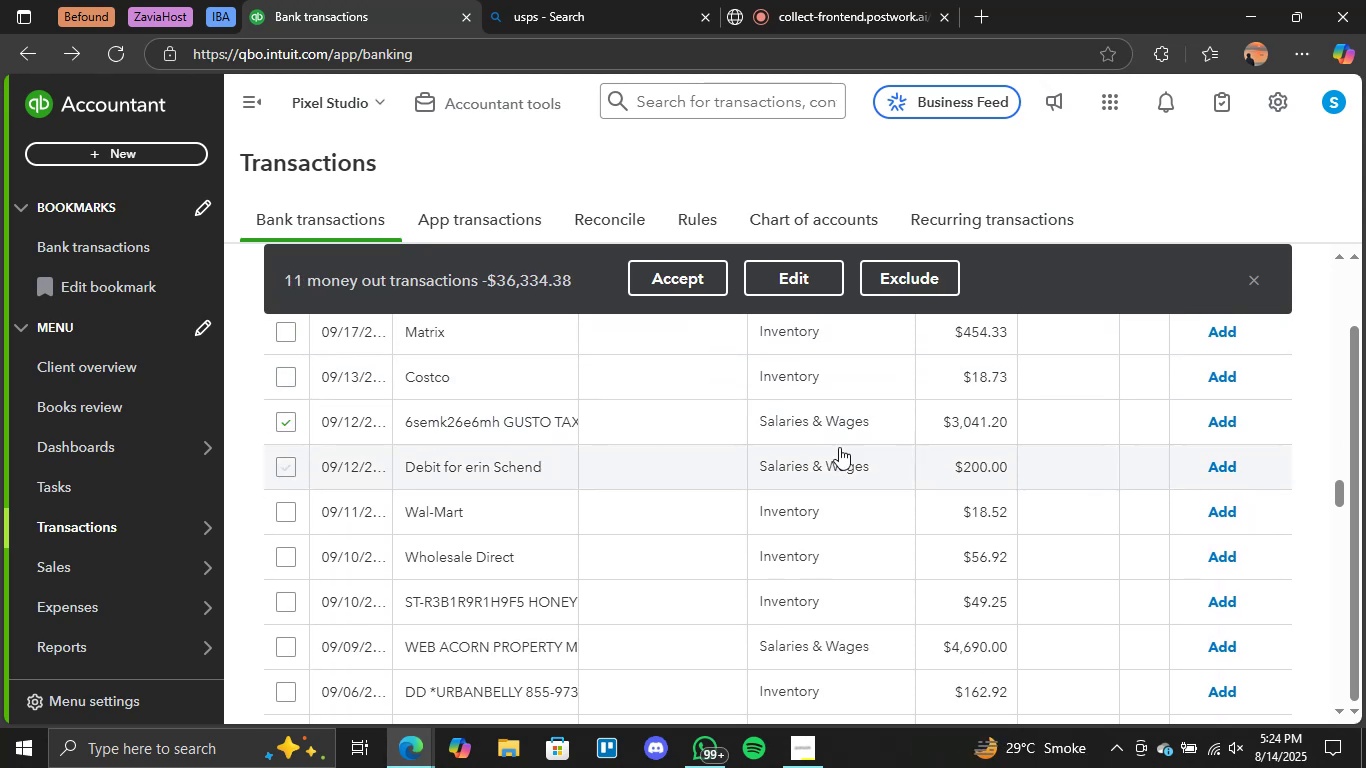 
scroll: coordinate [841, 450], scroll_direction: down, amount: 3.0
 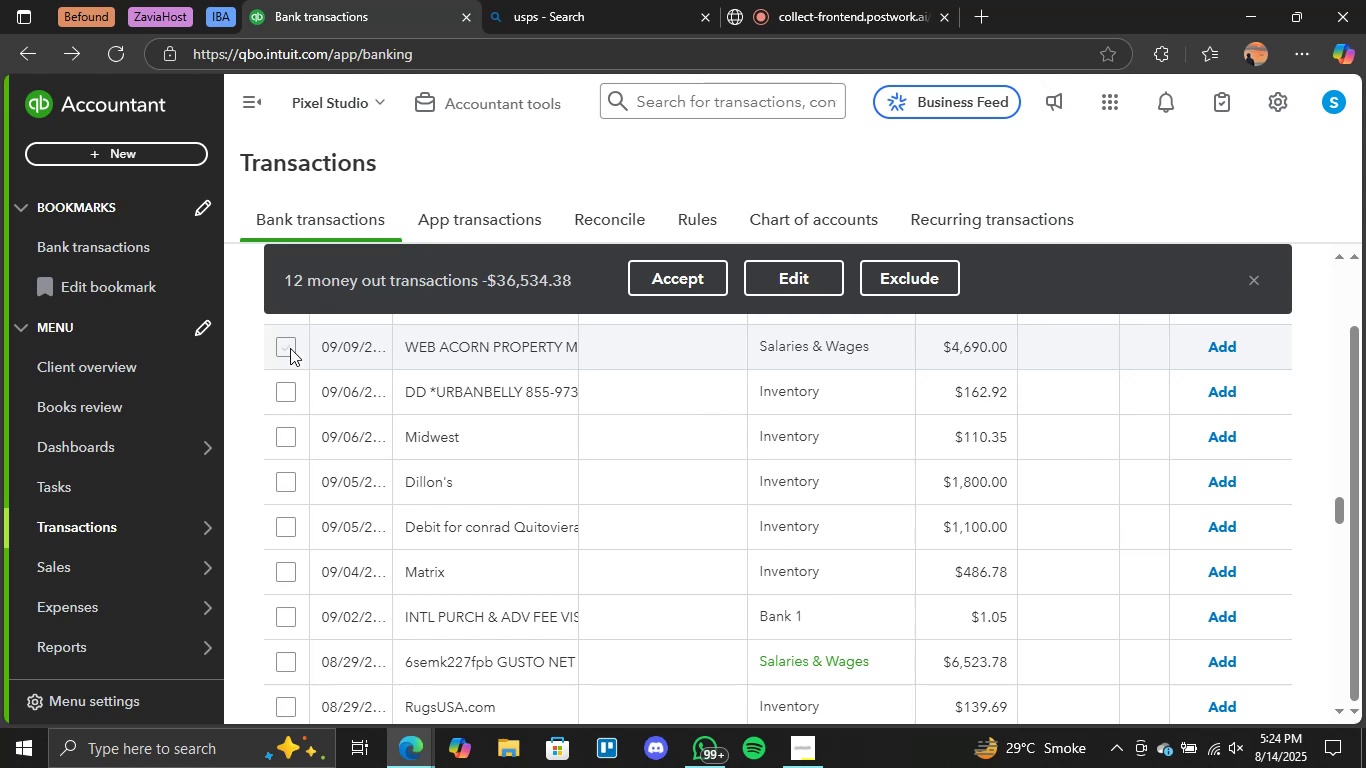 
left_click([290, 348])
 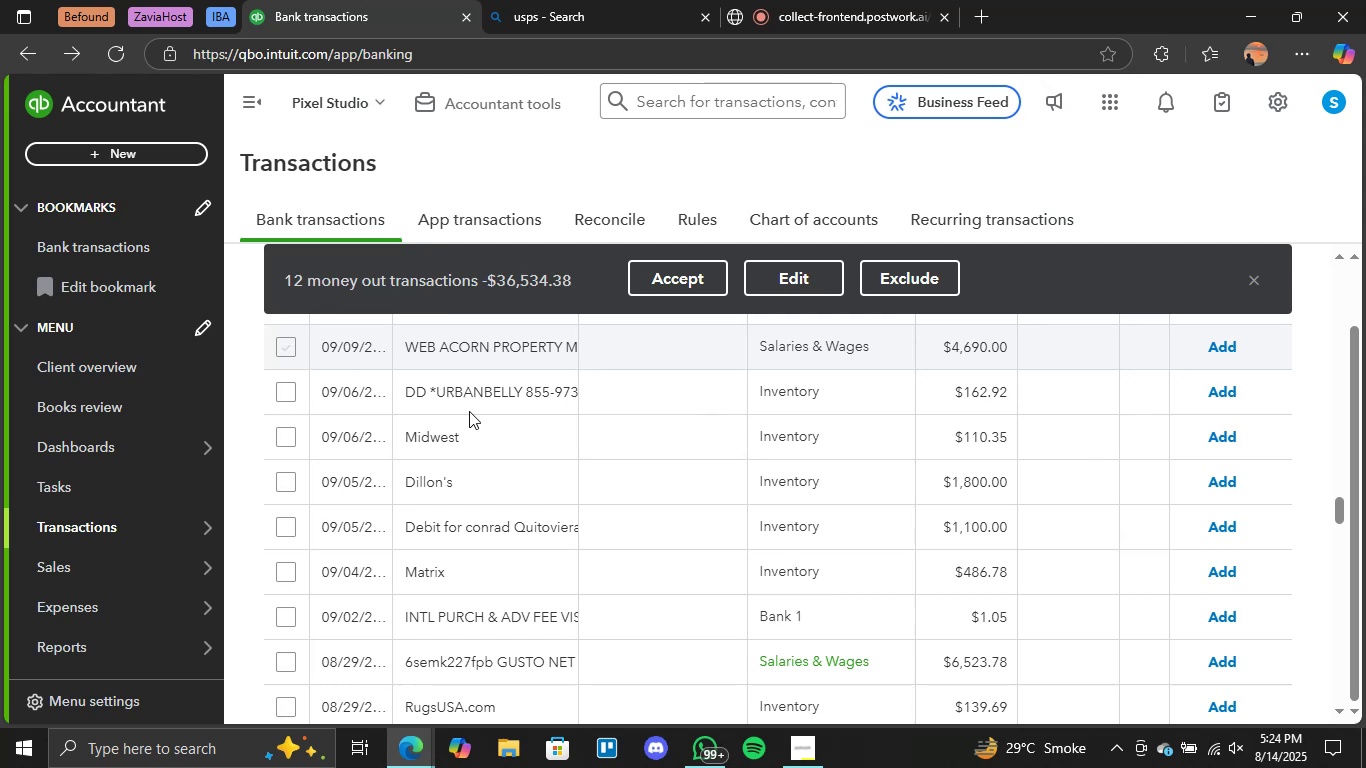 
scroll: coordinate [808, 428], scroll_direction: down, amount: 6.0
 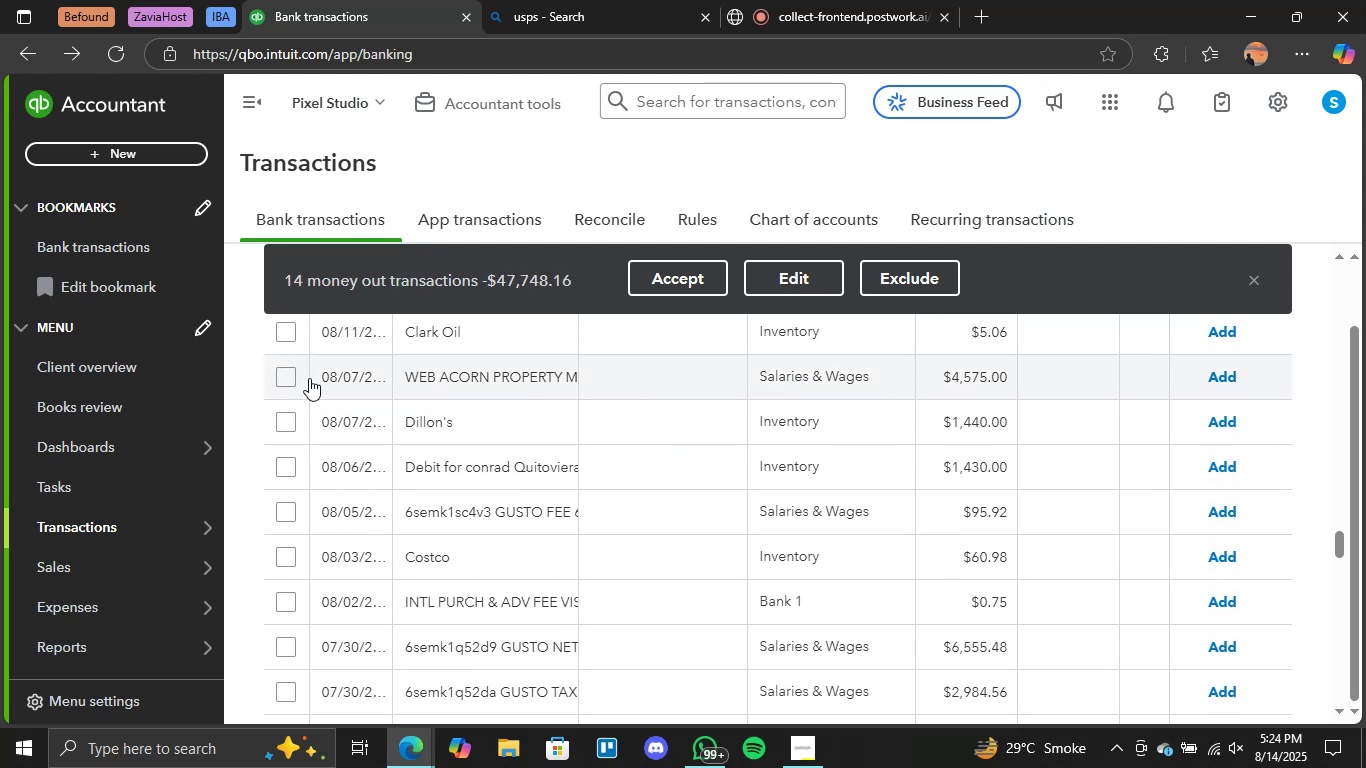 
left_click([289, 377])
 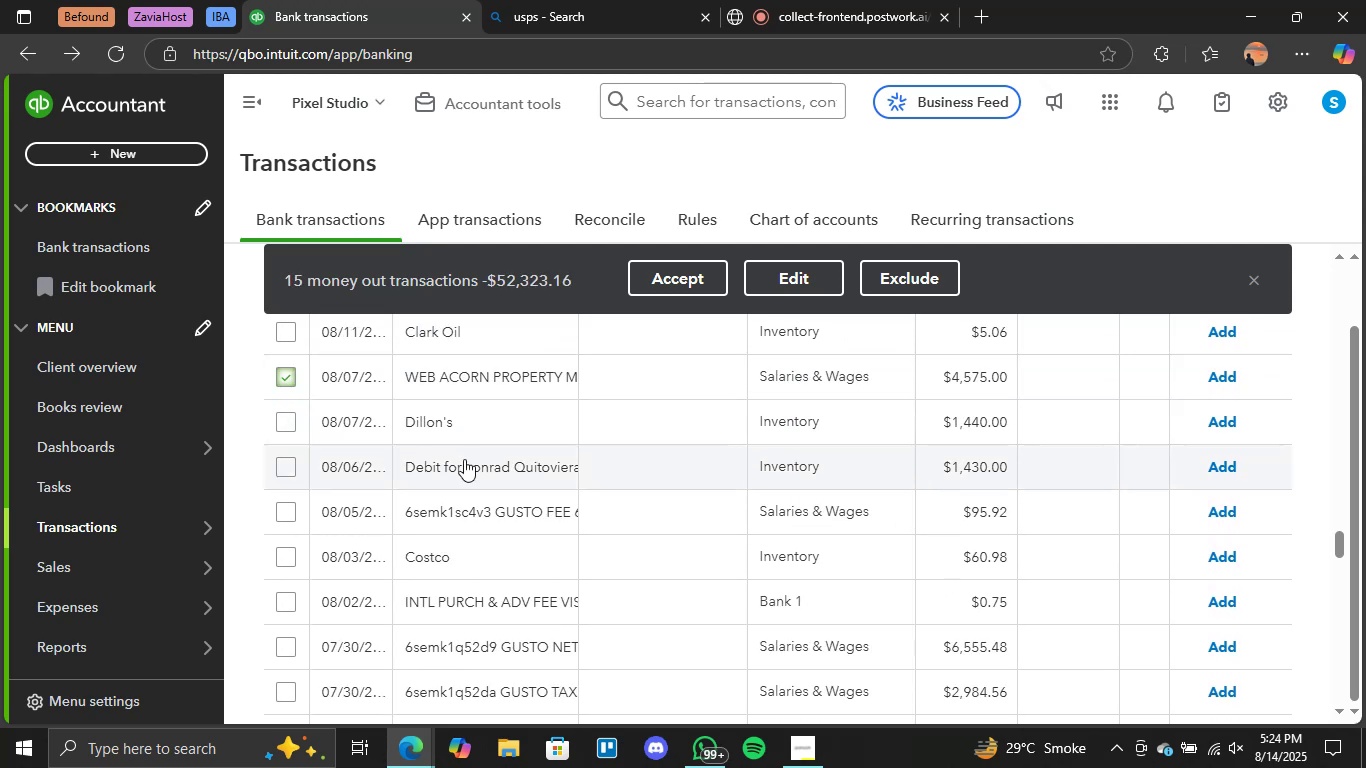 
scroll: coordinate [501, 465], scroll_direction: down, amount: 1.0
 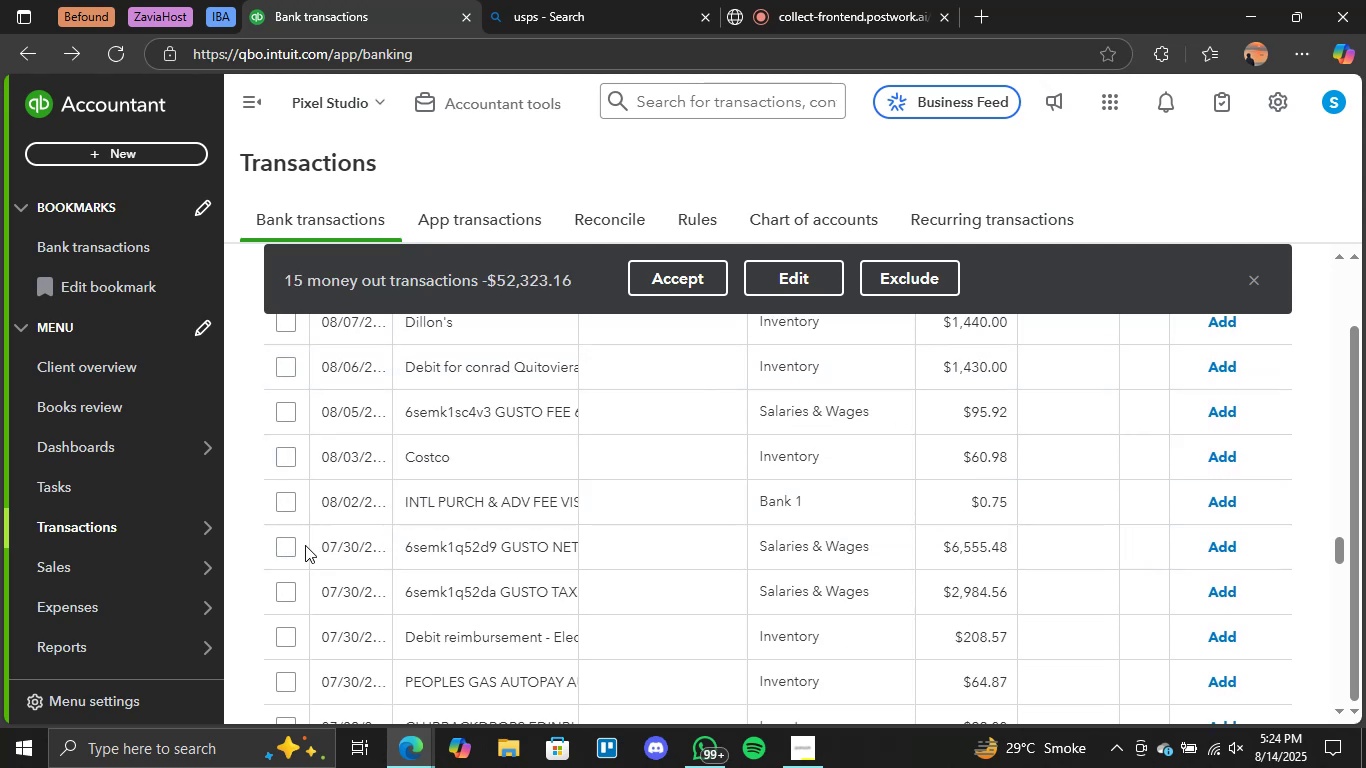 
double_click([290, 548])
 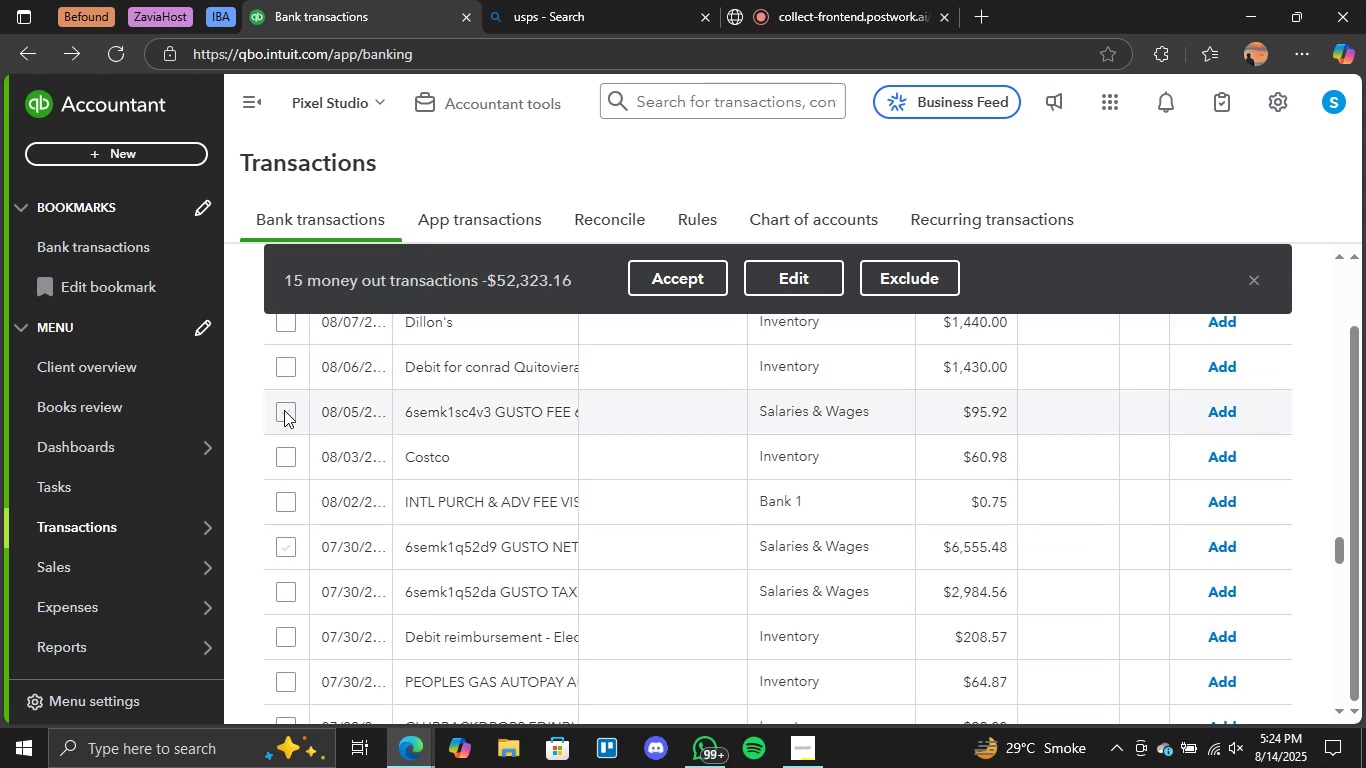 
left_click([284, 410])
 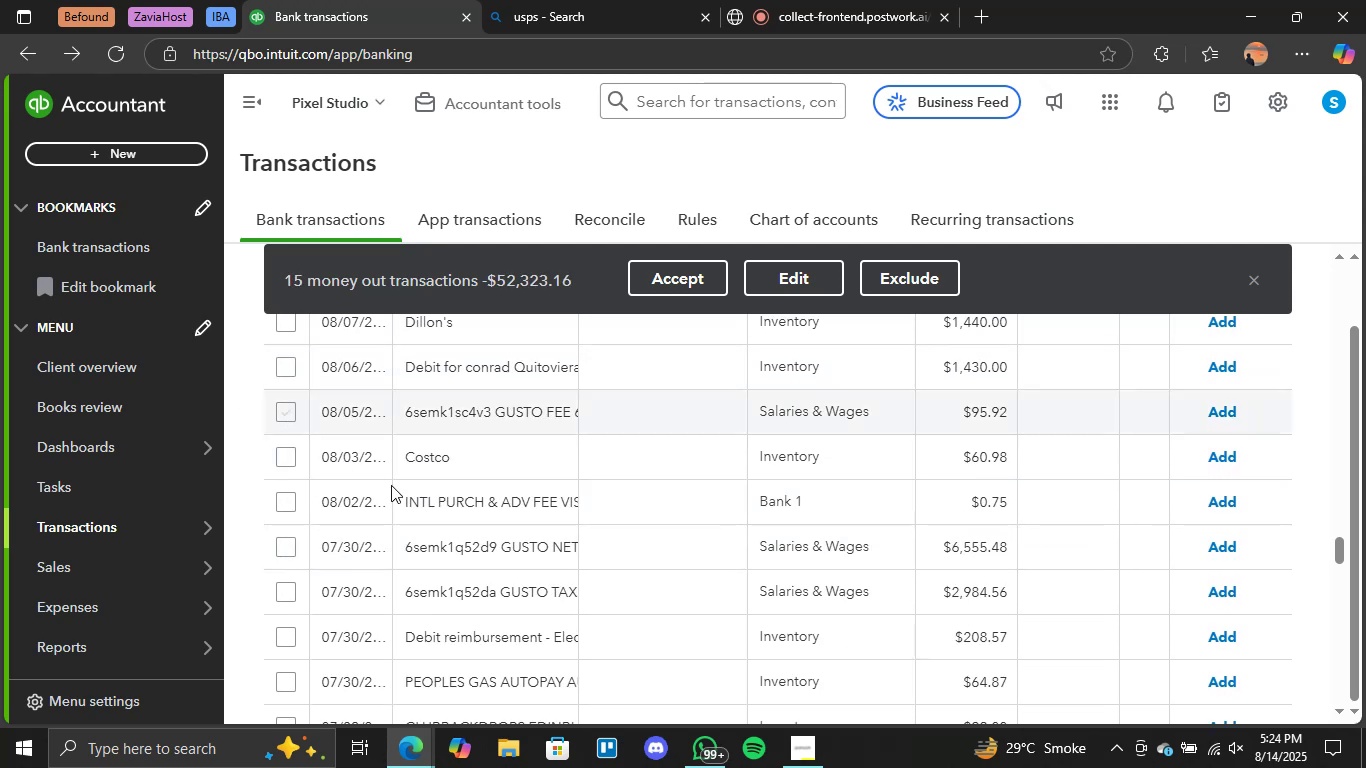 
scroll: coordinate [400, 489], scroll_direction: down, amount: 2.0
 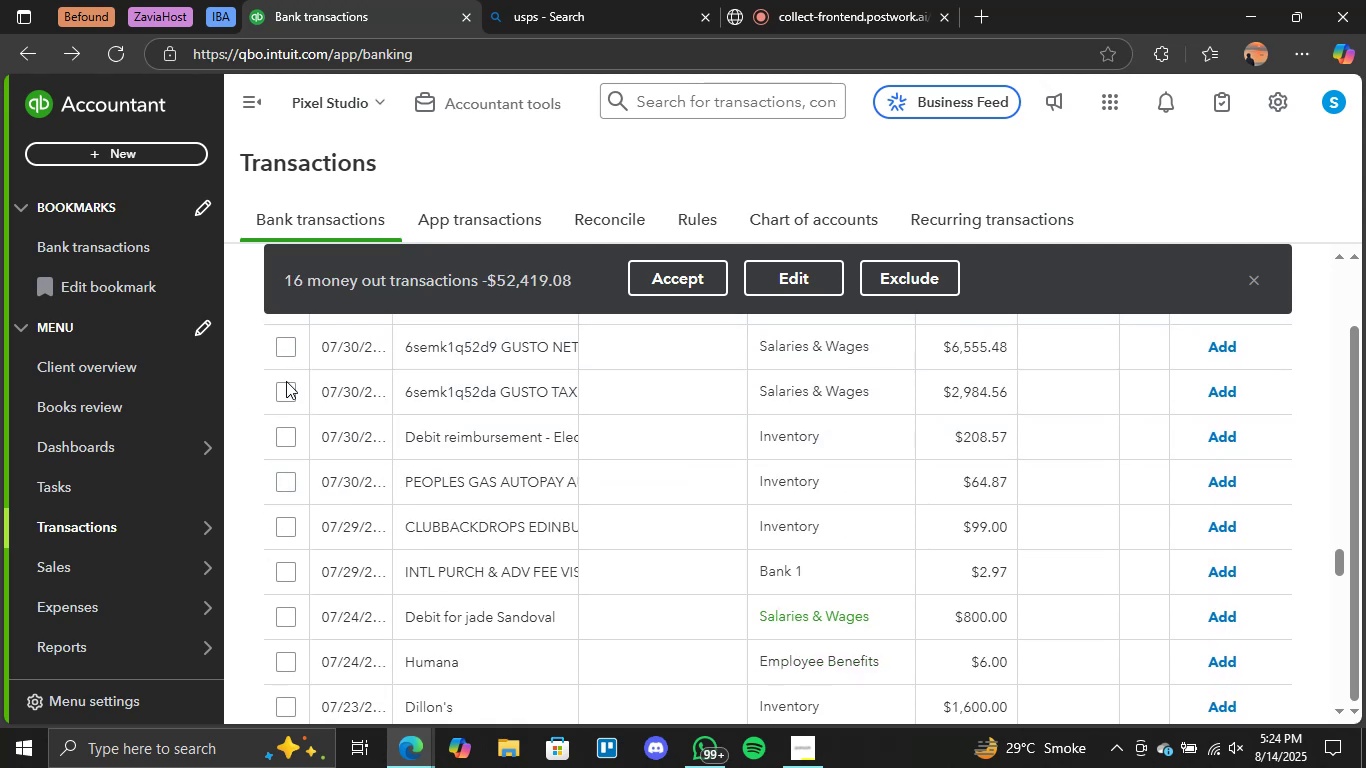 
left_click([283, 387])
 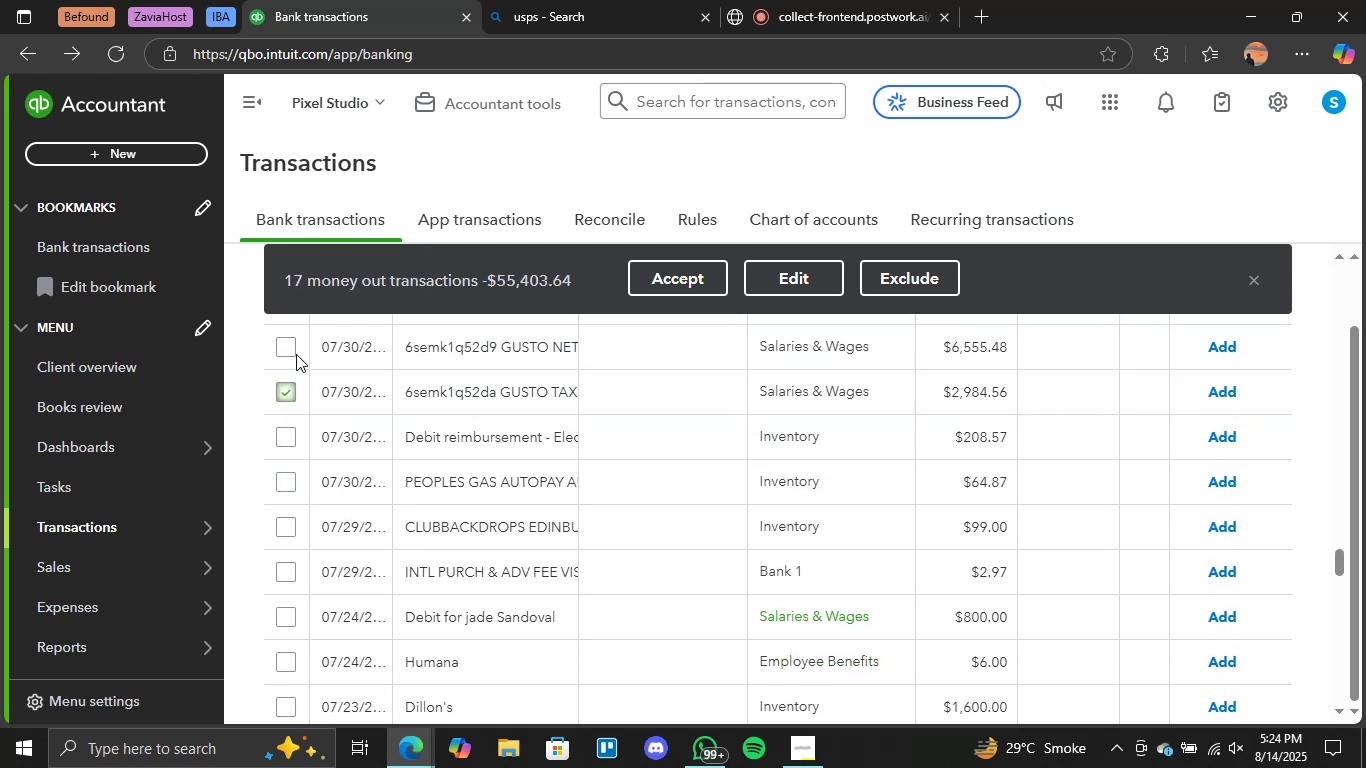 
left_click([285, 343])
 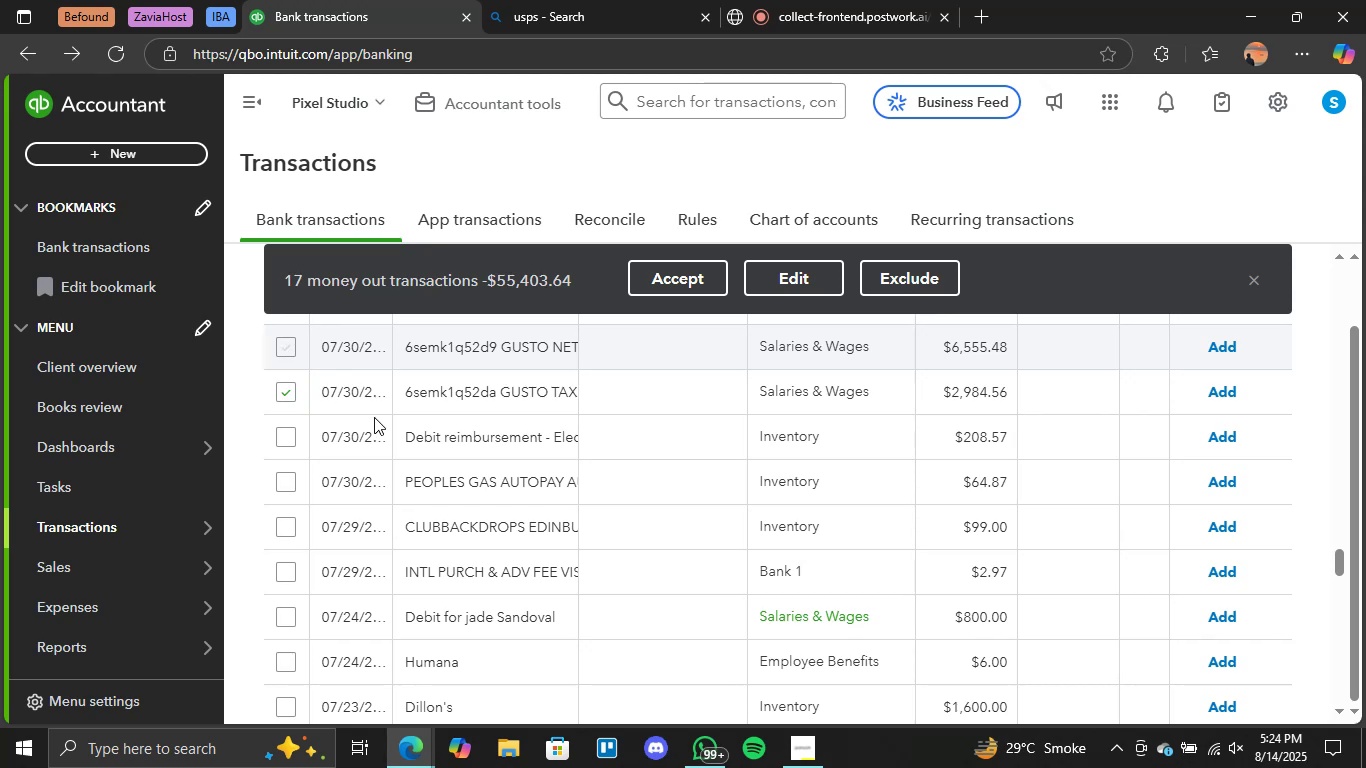 
scroll: coordinate [375, 425], scroll_direction: down, amount: 2.0
 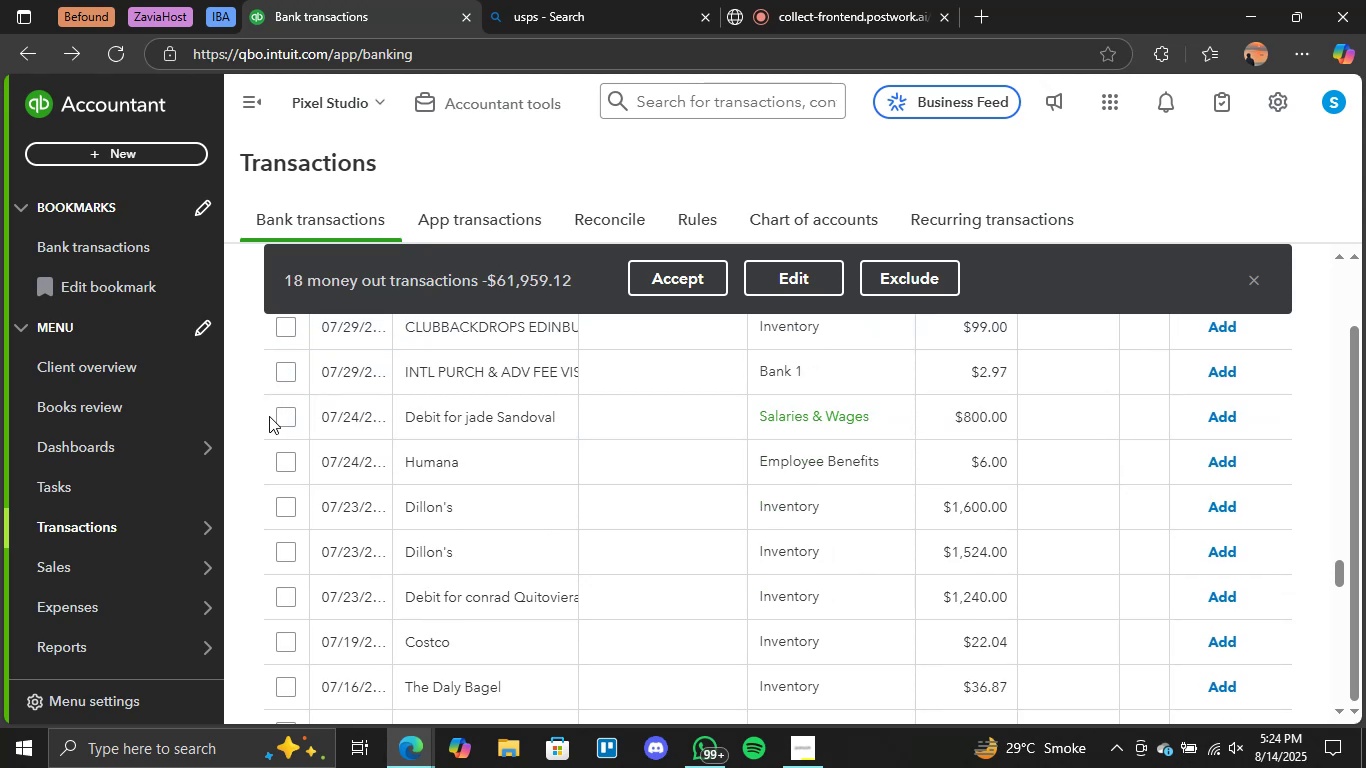 
left_click([285, 413])
 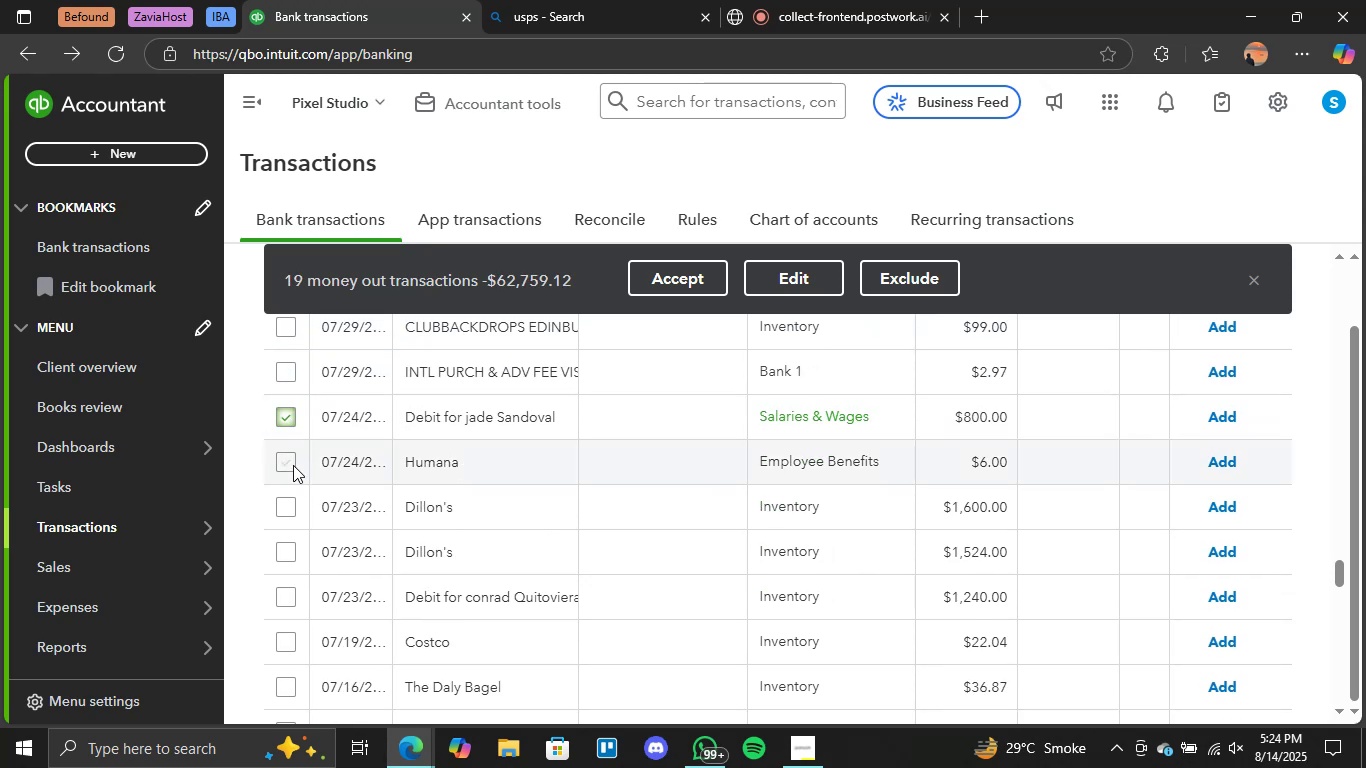 
scroll: coordinate [462, 517], scroll_direction: down, amount: 4.0
 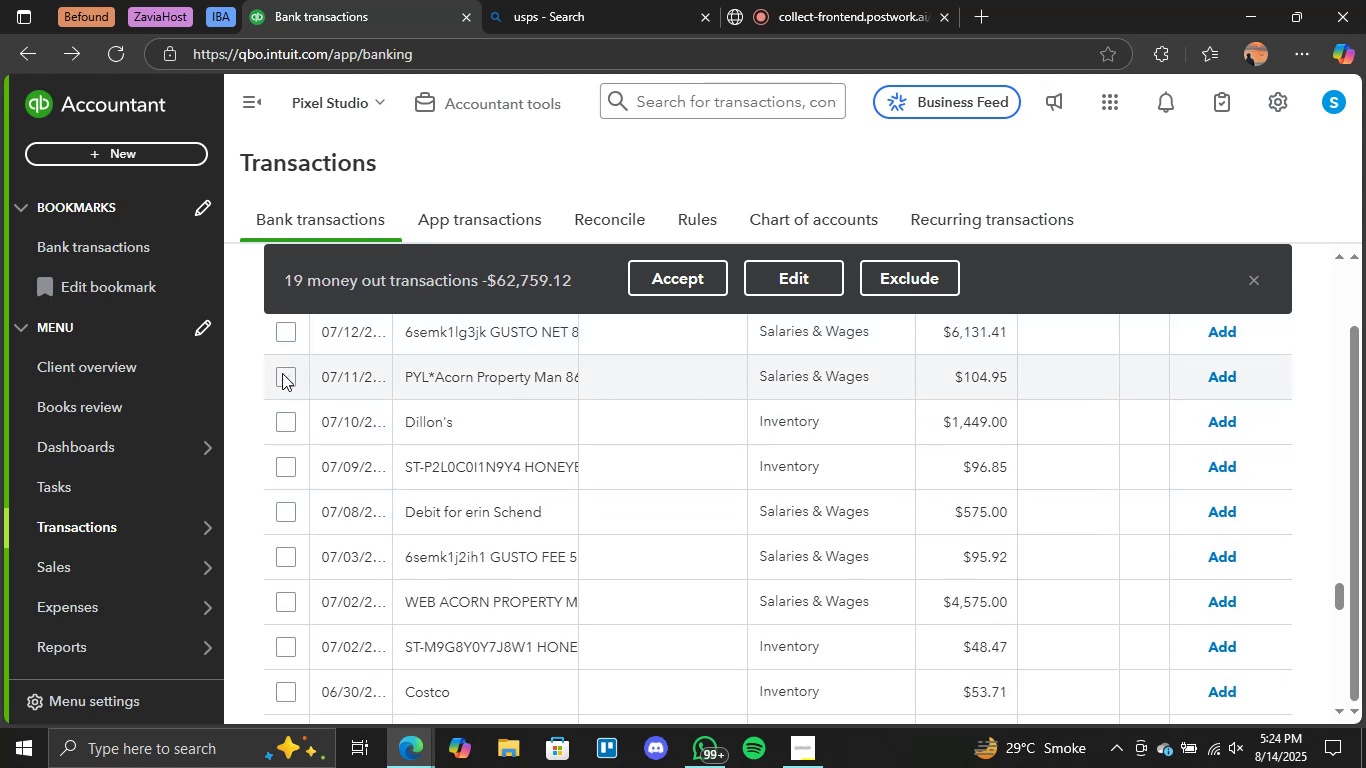 
double_click([287, 337])
 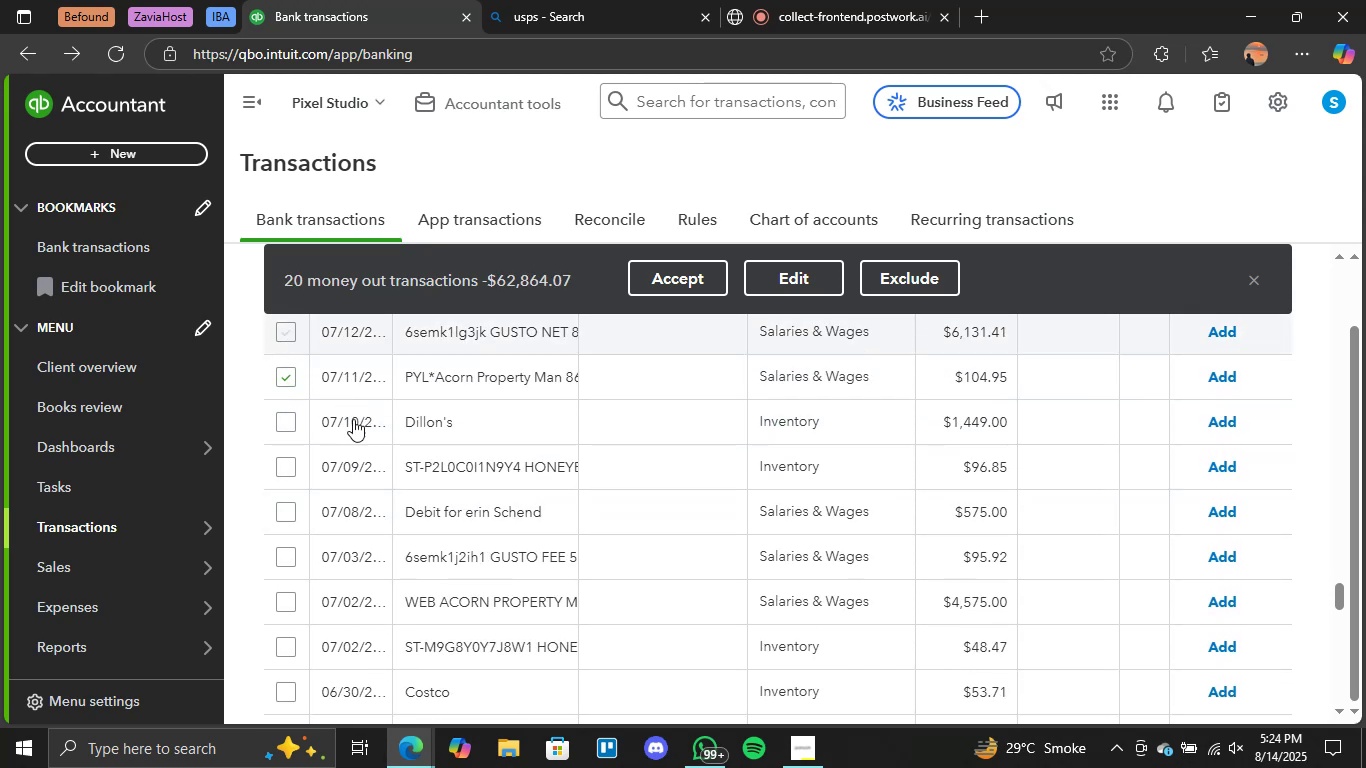 
scroll: coordinate [355, 430], scroll_direction: down, amount: 1.0
 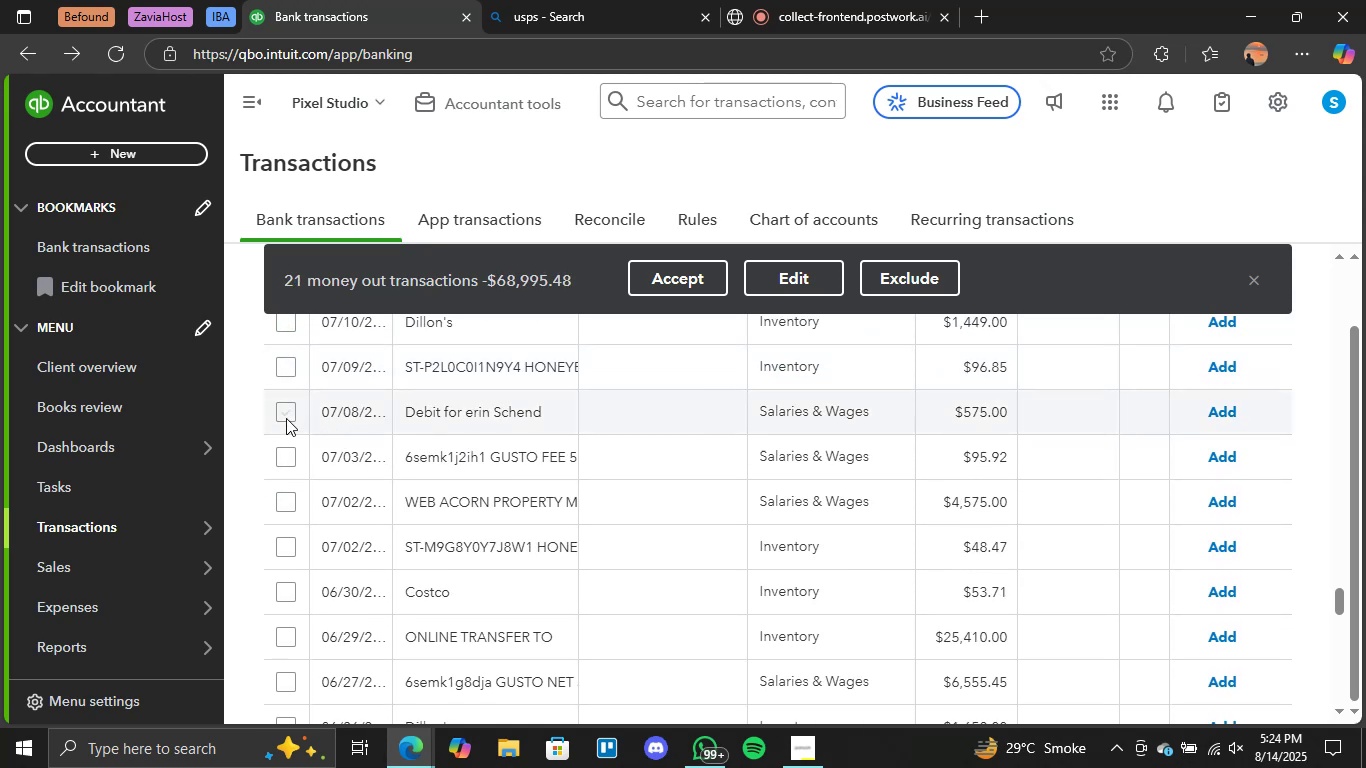 
left_click([283, 413])
 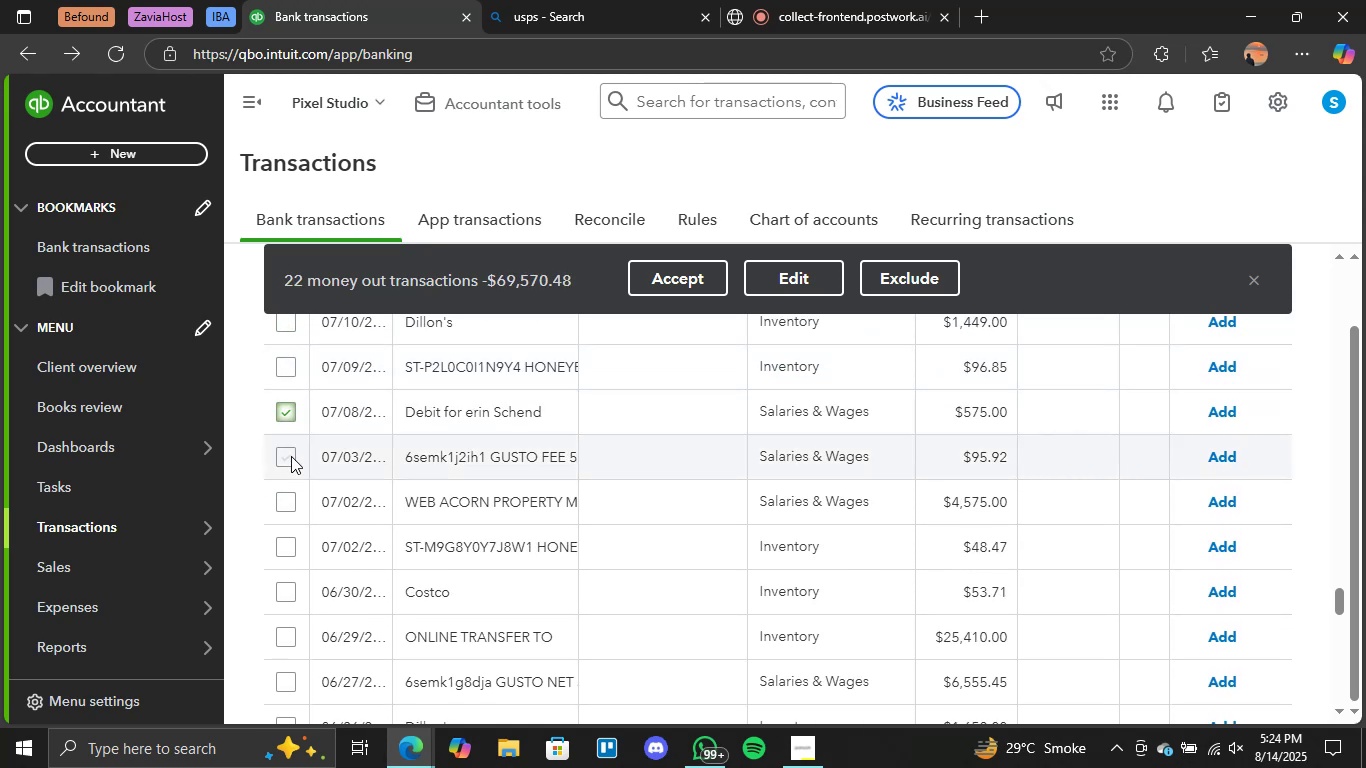 
double_click([291, 457])
 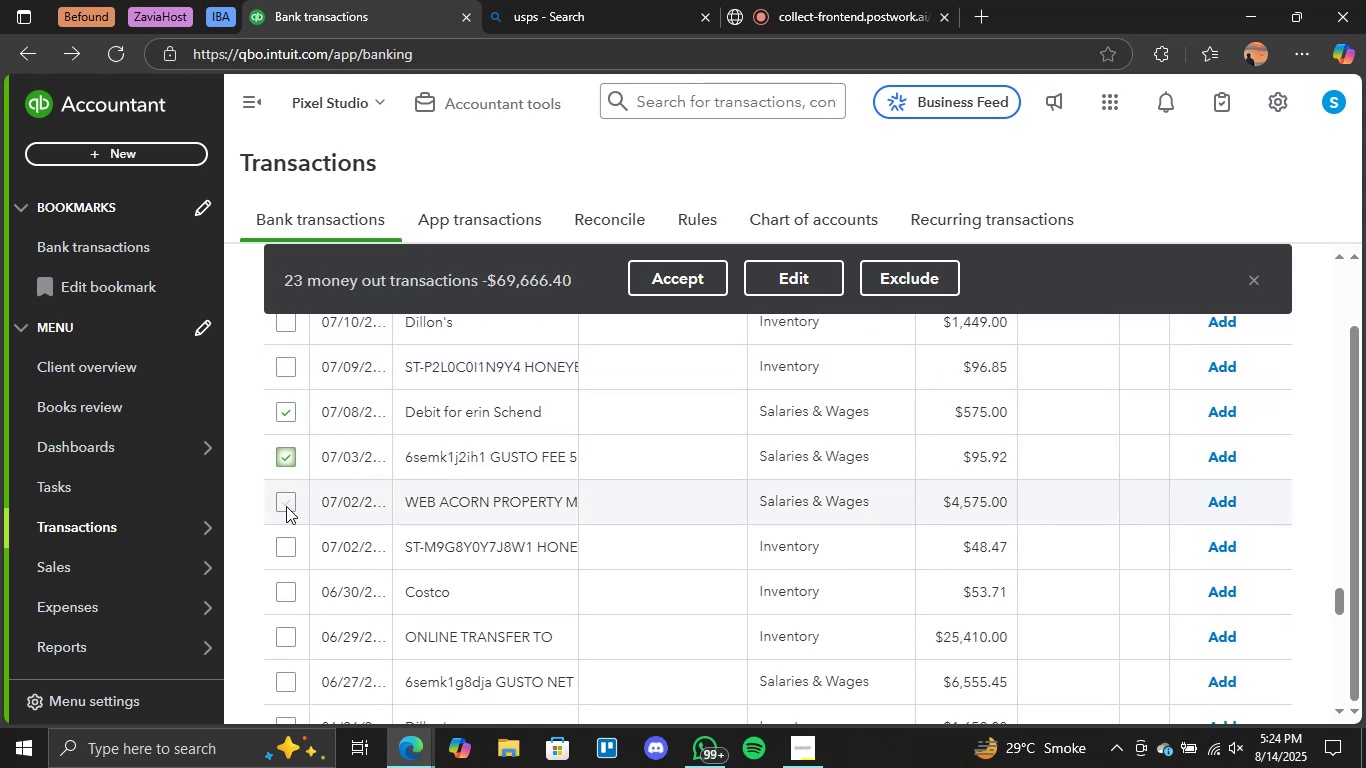 
left_click([286, 506])
 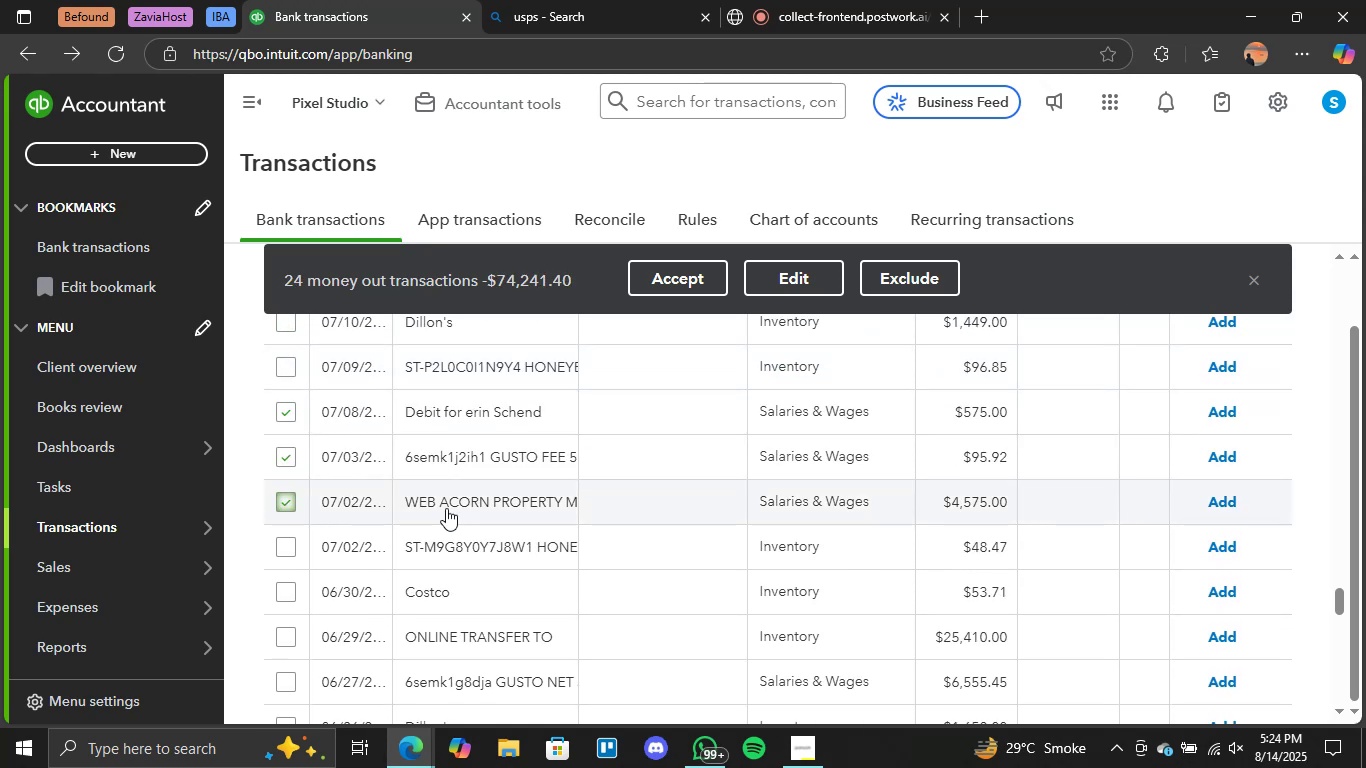 
scroll: coordinate [379, 542], scroll_direction: down, amount: 4.0
 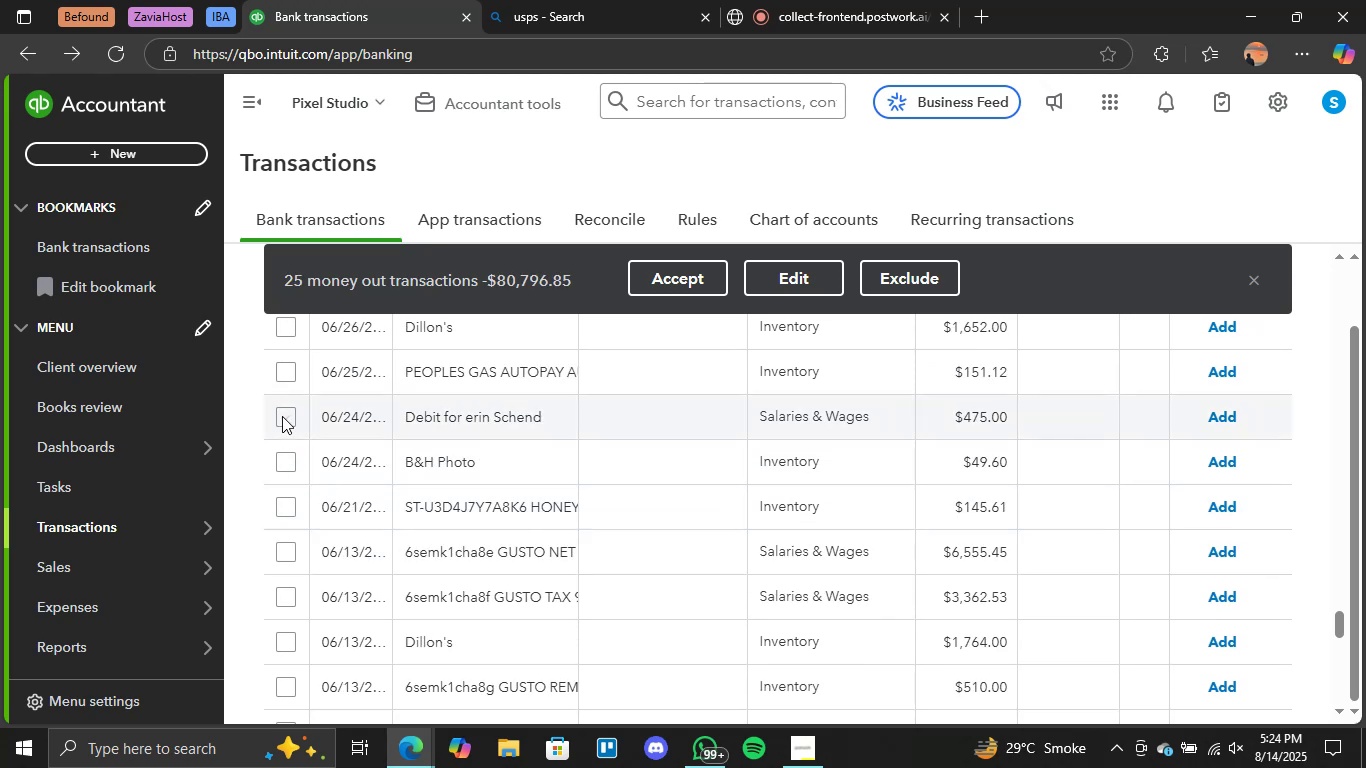 
left_click([286, 420])
 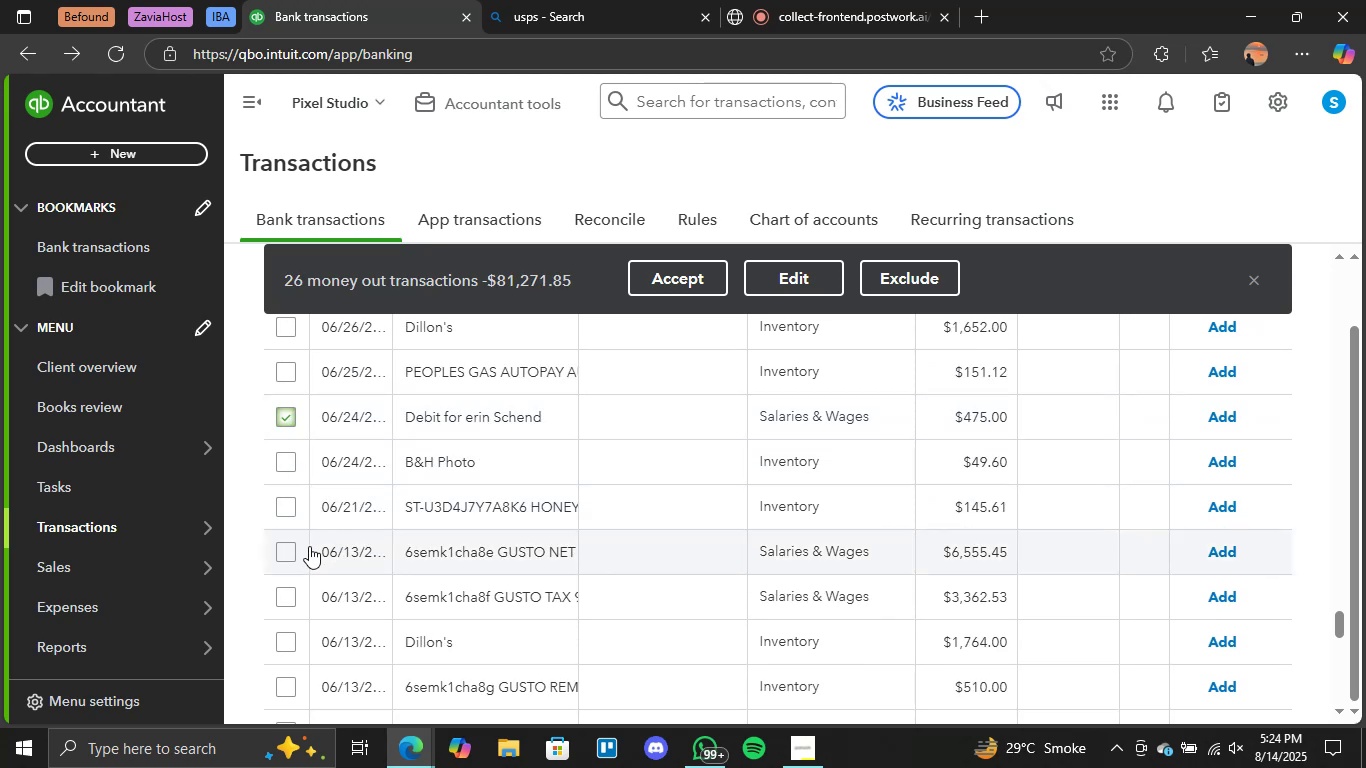 
left_click([294, 553])
 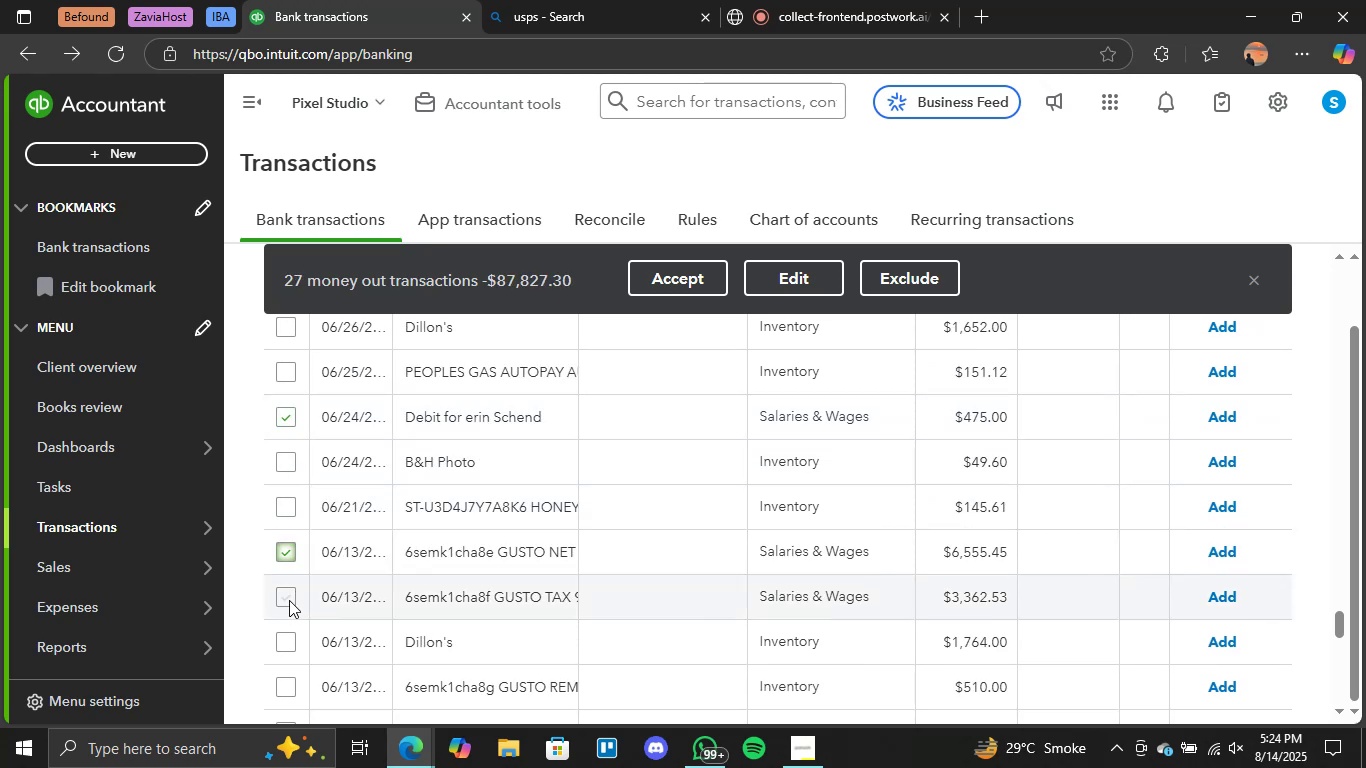 
left_click([289, 599])
 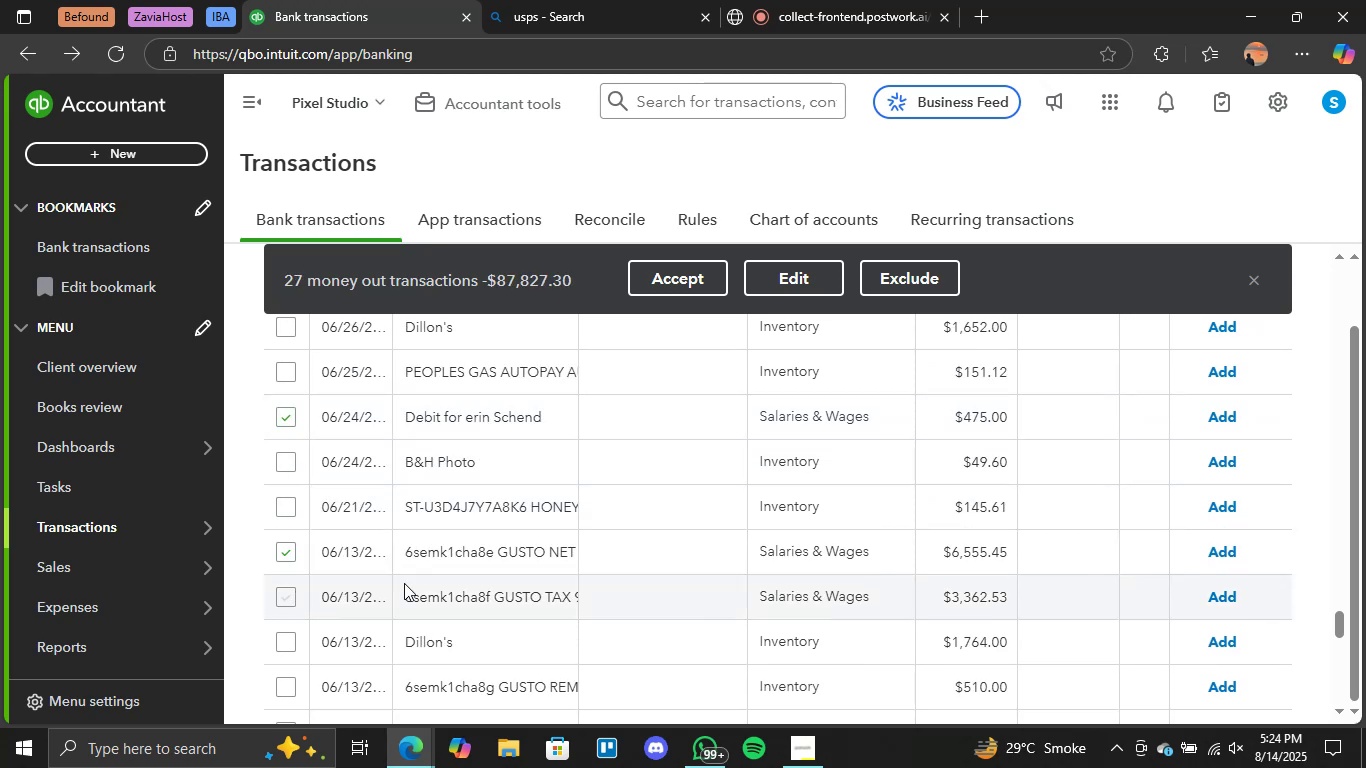 
scroll: coordinate [404, 583], scroll_direction: down, amount: 3.0
 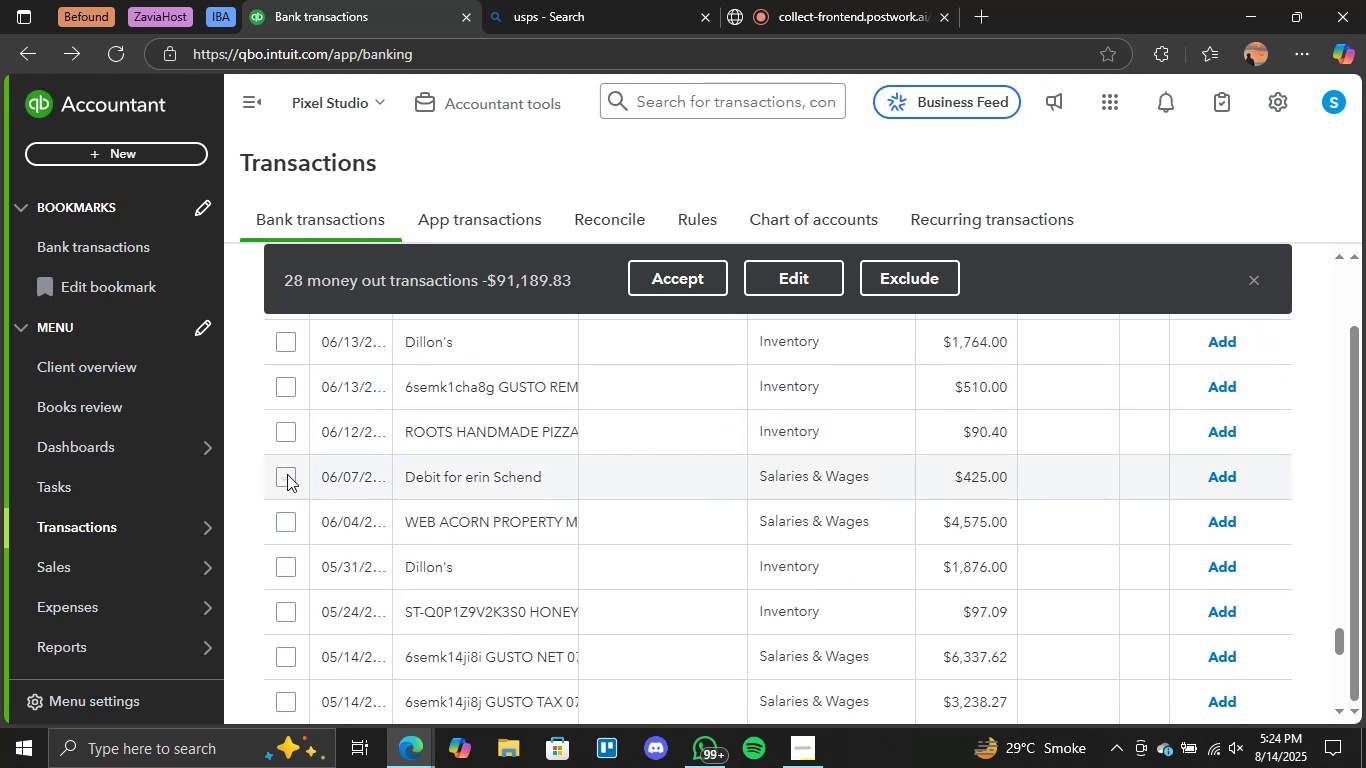 
double_click([290, 523])
 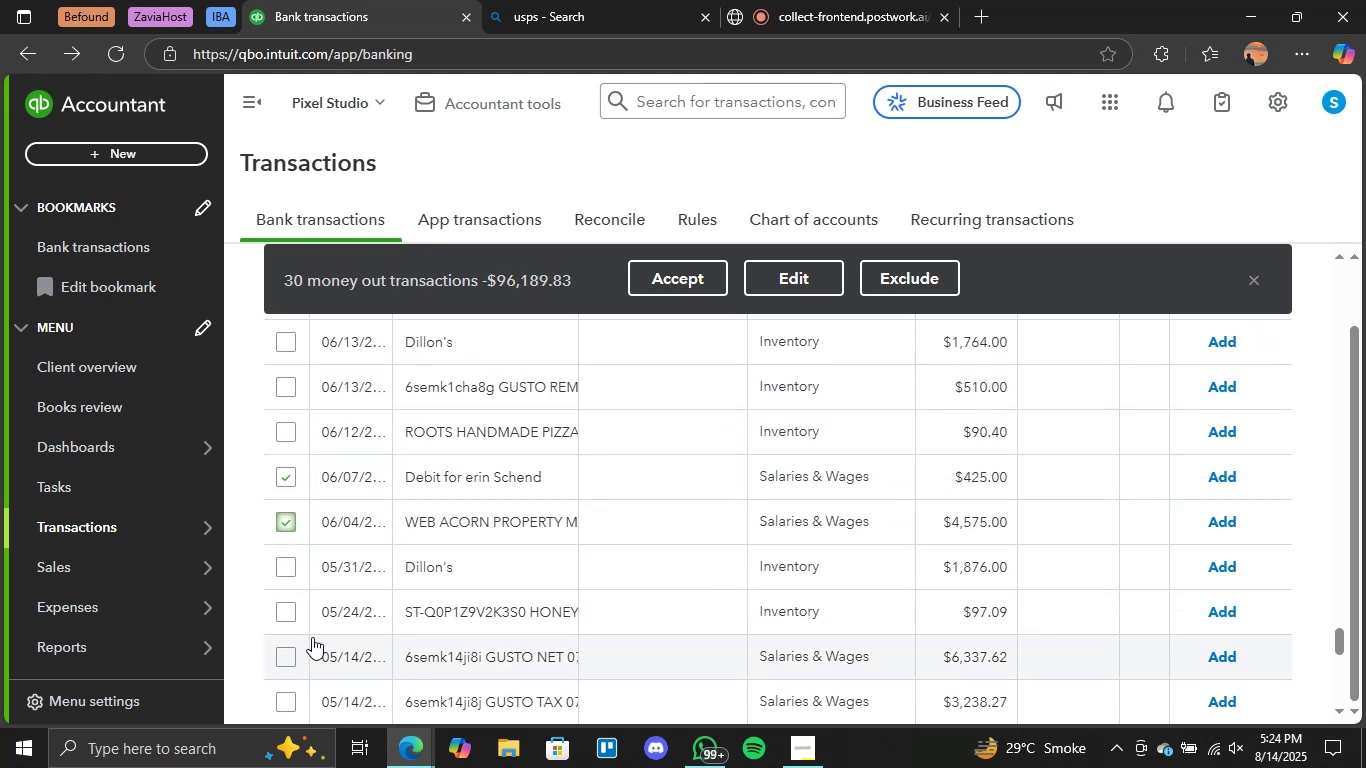 
scroll: coordinate [319, 632], scroll_direction: down, amount: 1.0
 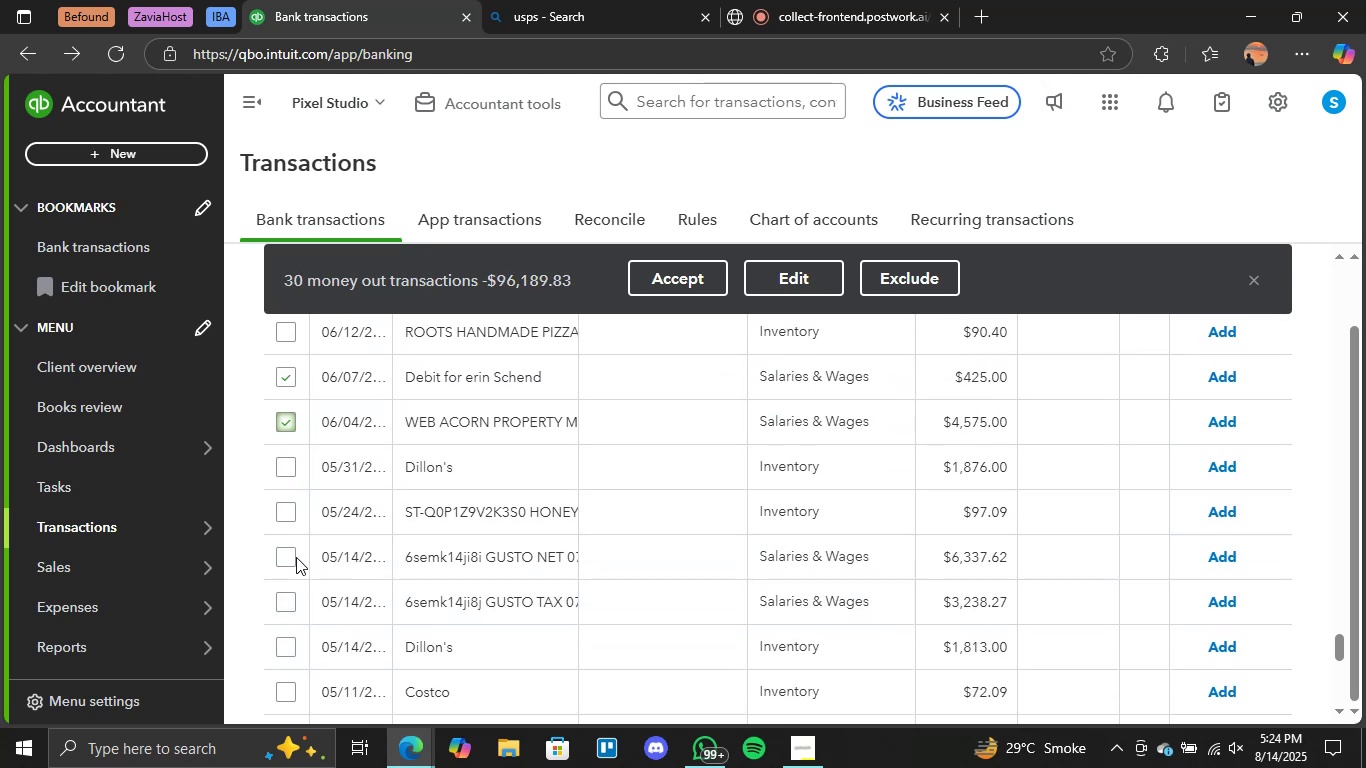 
left_click([285, 554])
 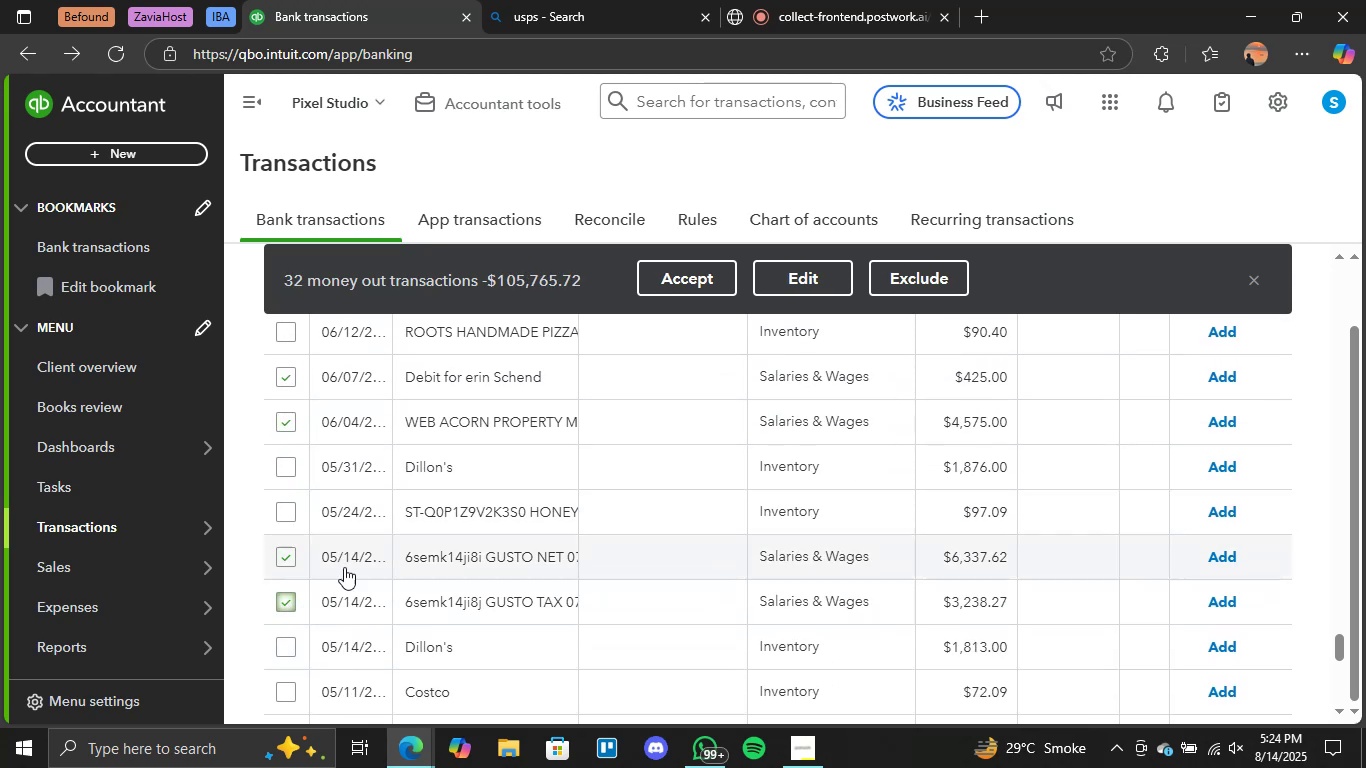 
scroll: coordinate [437, 531], scroll_direction: down, amount: 2.0
 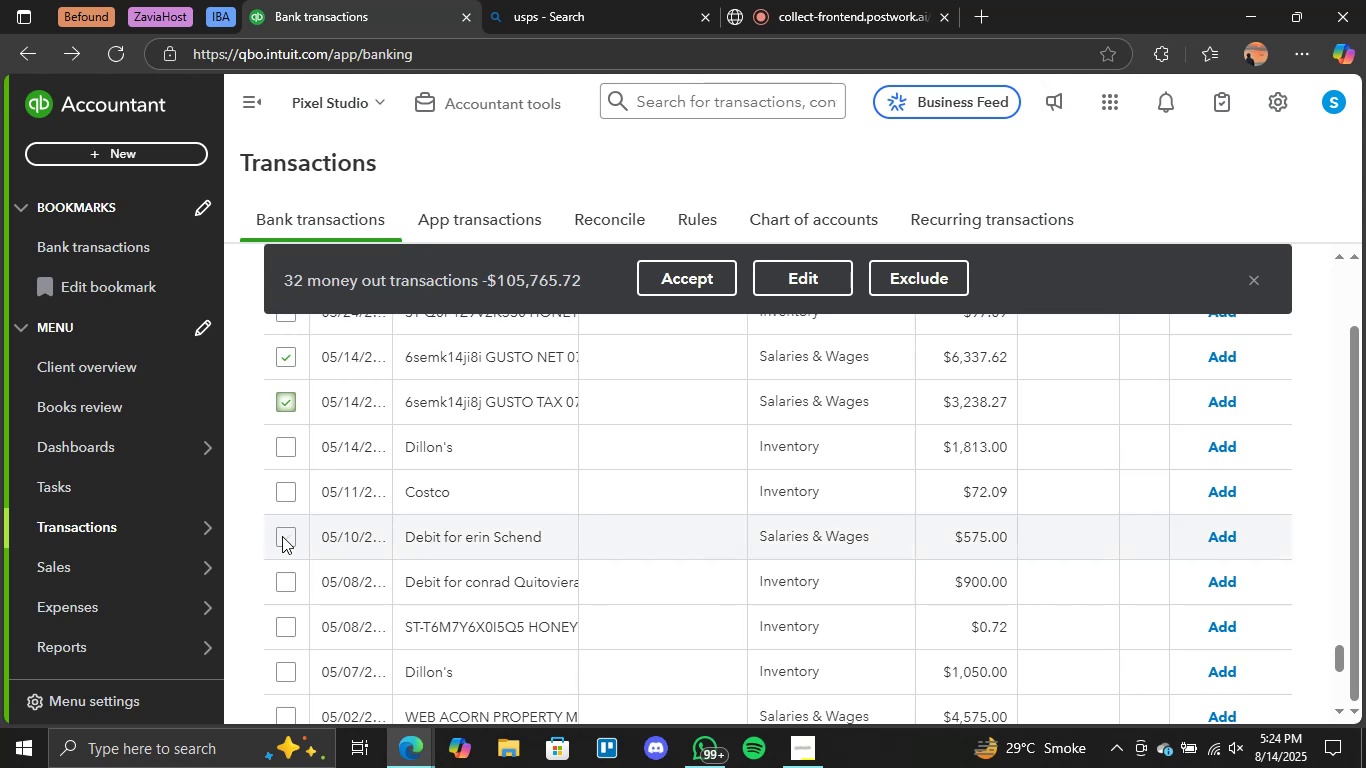 
left_click([282, 536])
 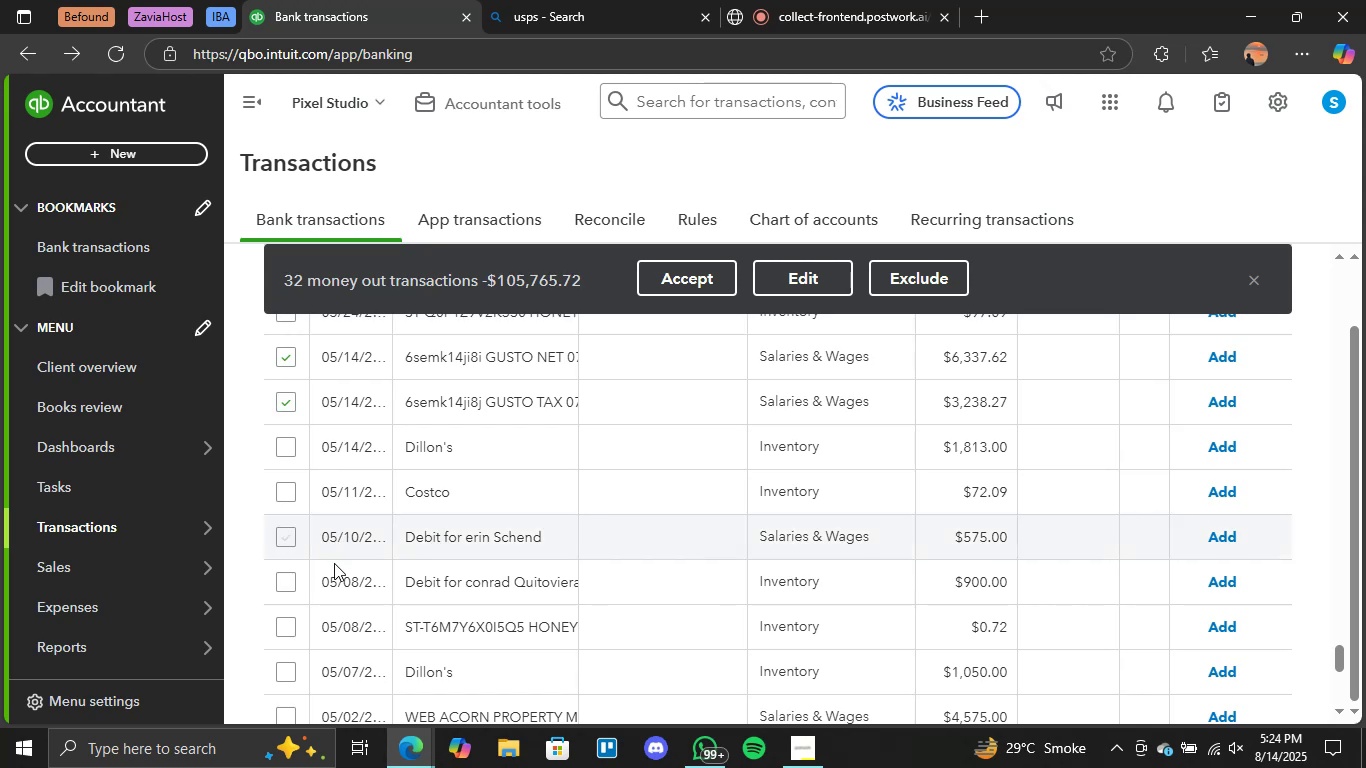 
scroll: coordinate [334, 563], scroll_direction: down, amount: 2.0
 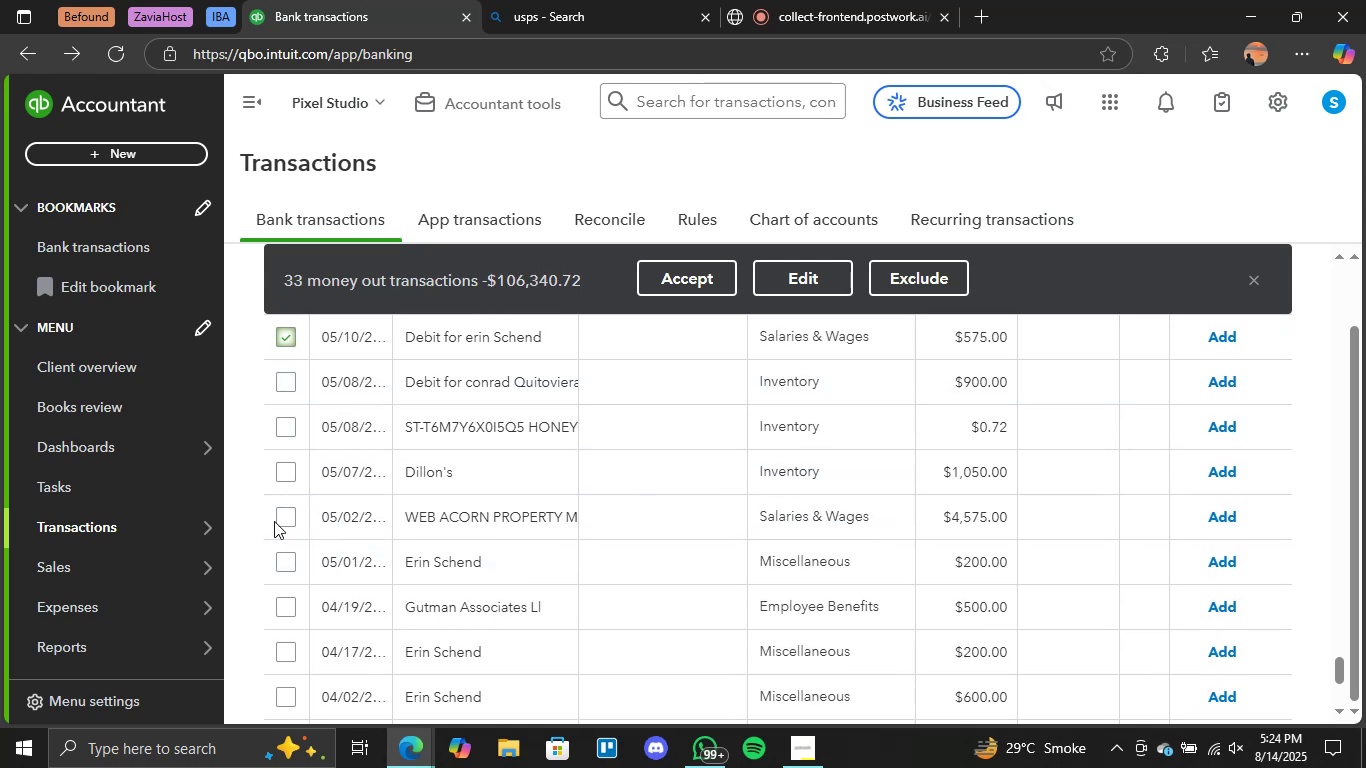 
left_click([280, 517])
 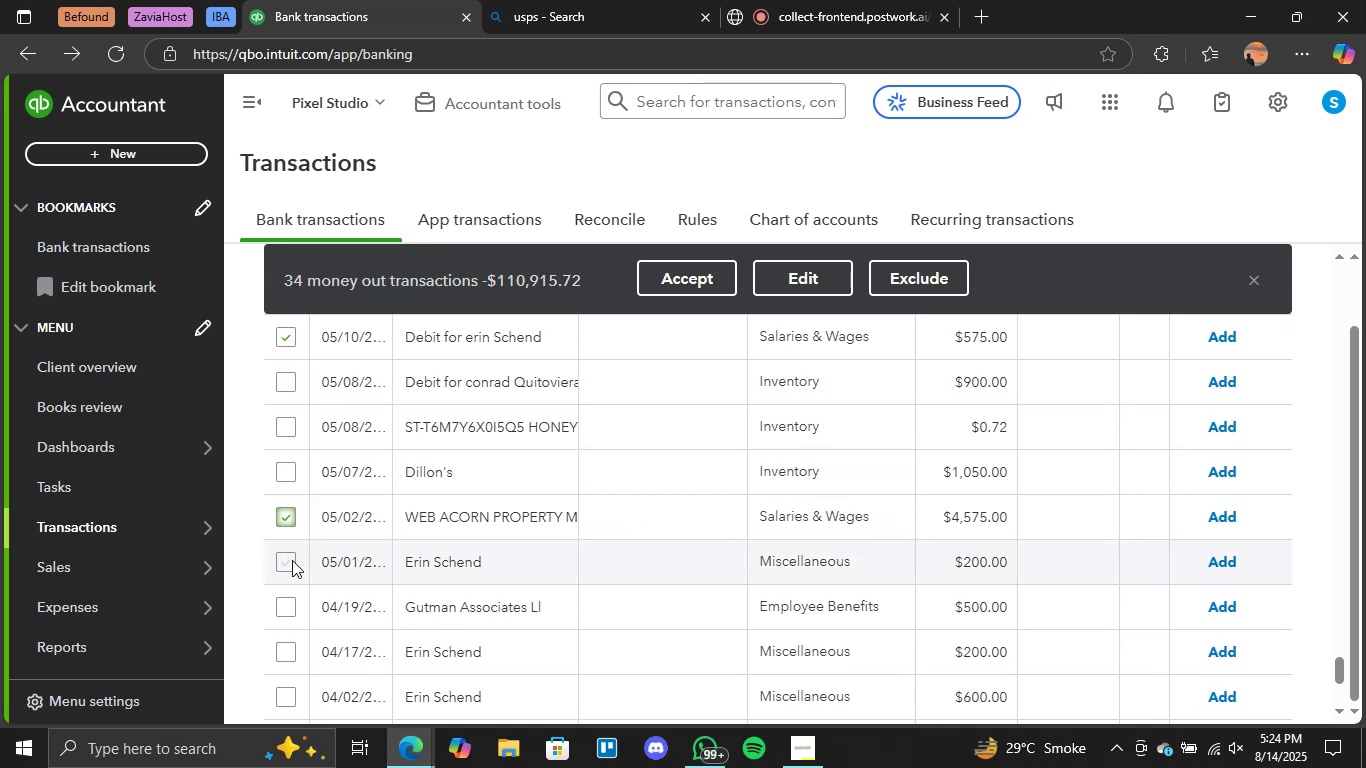 
scroll: coordinate [311, 555], scroll_direction: down, amount: 2.0
 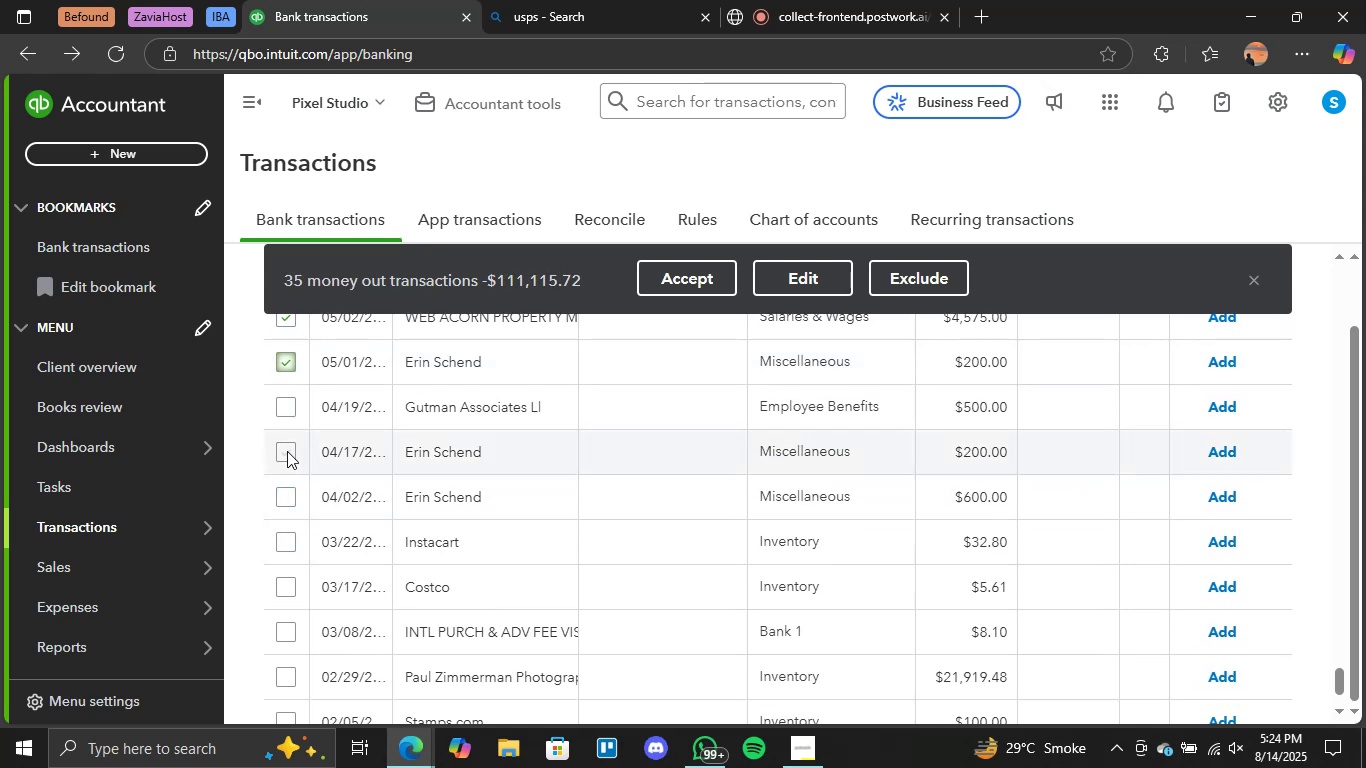 
double_click([288, 487])
 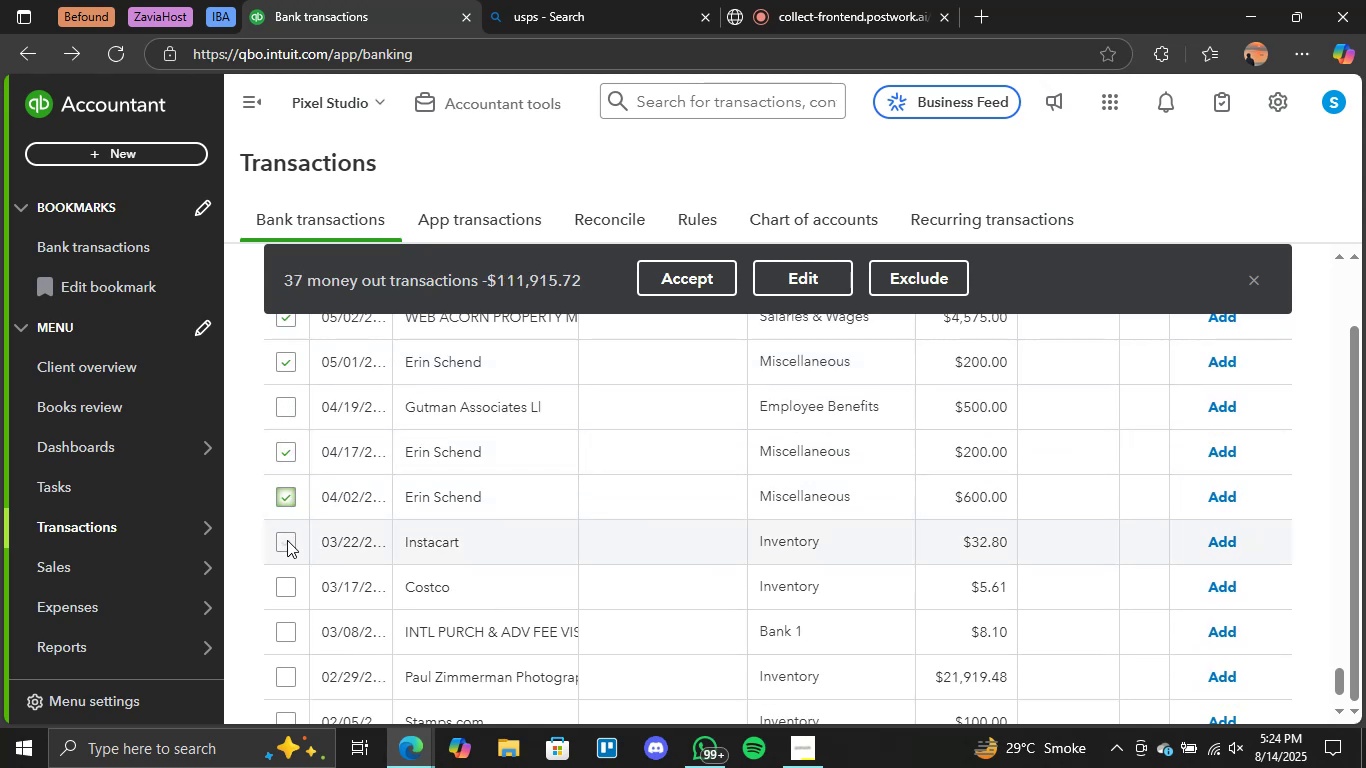 
scroll: coordinate [316, 545], scroll_direction: down, amount: 2.0
 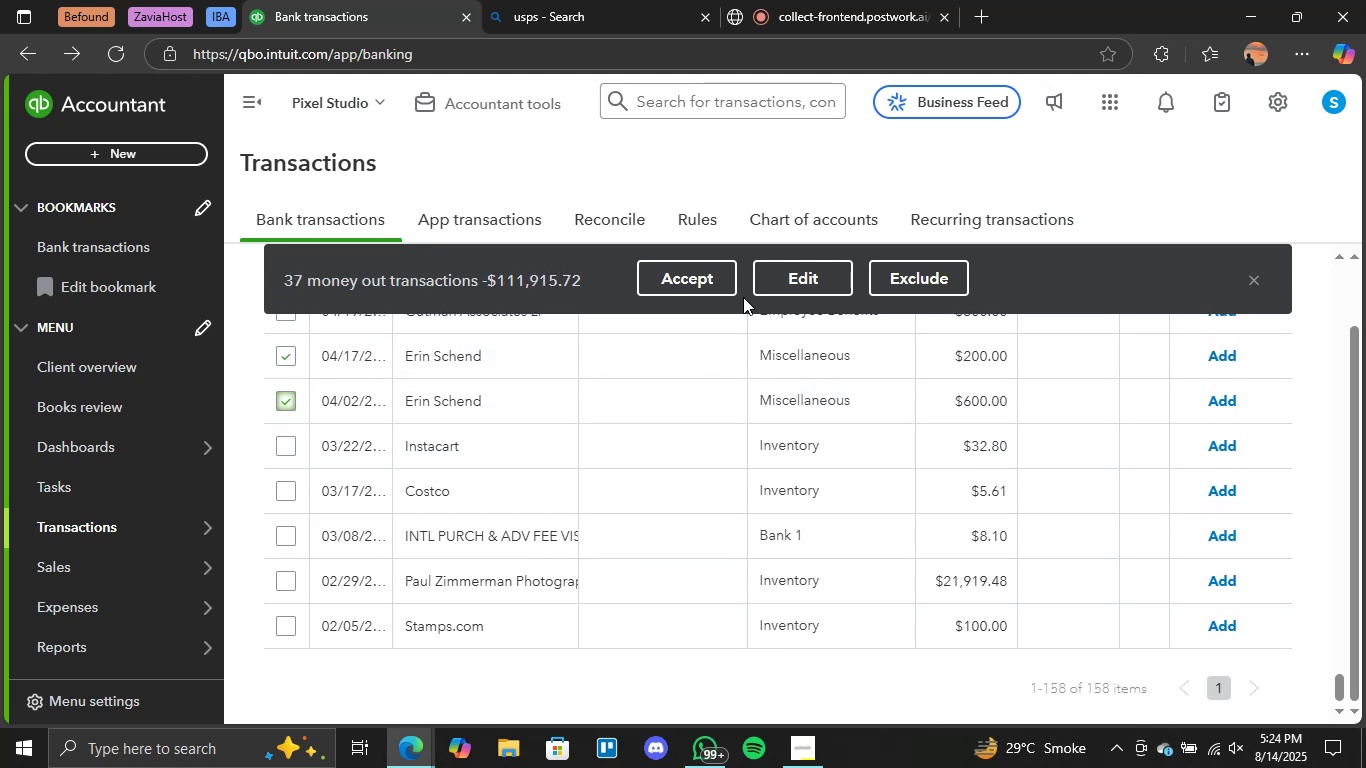 
left_click([672, 275])
 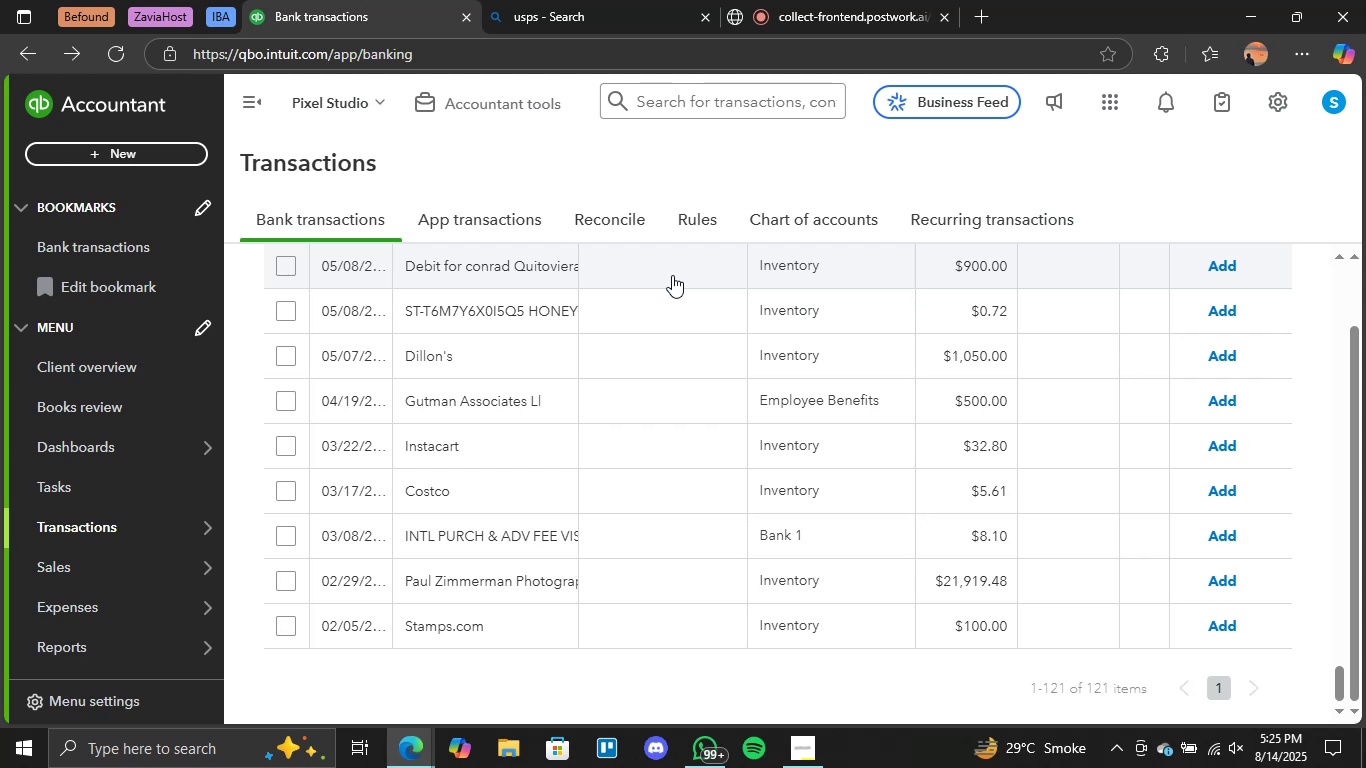 
wait(36.01)
 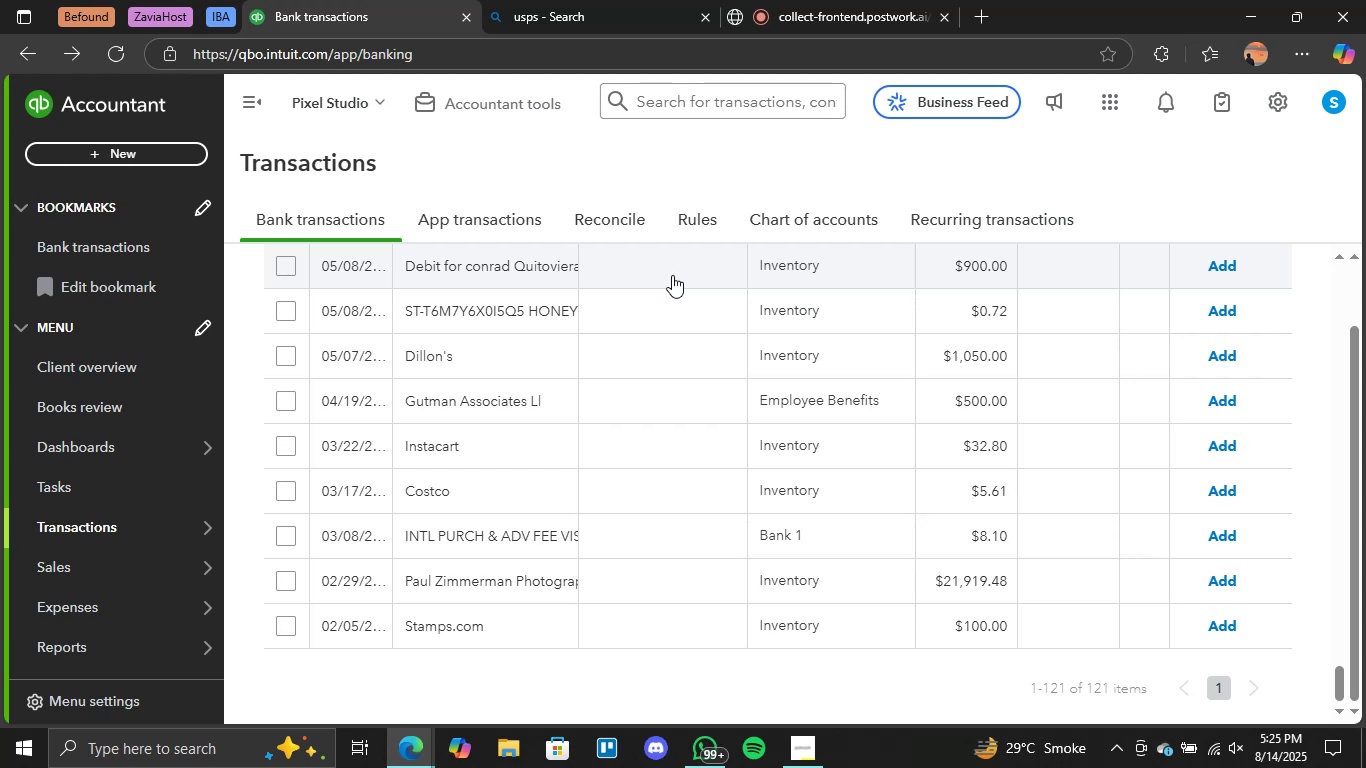 
scroll: coordinate [1315, 364], scroll_direction: up, amount: 20.0
 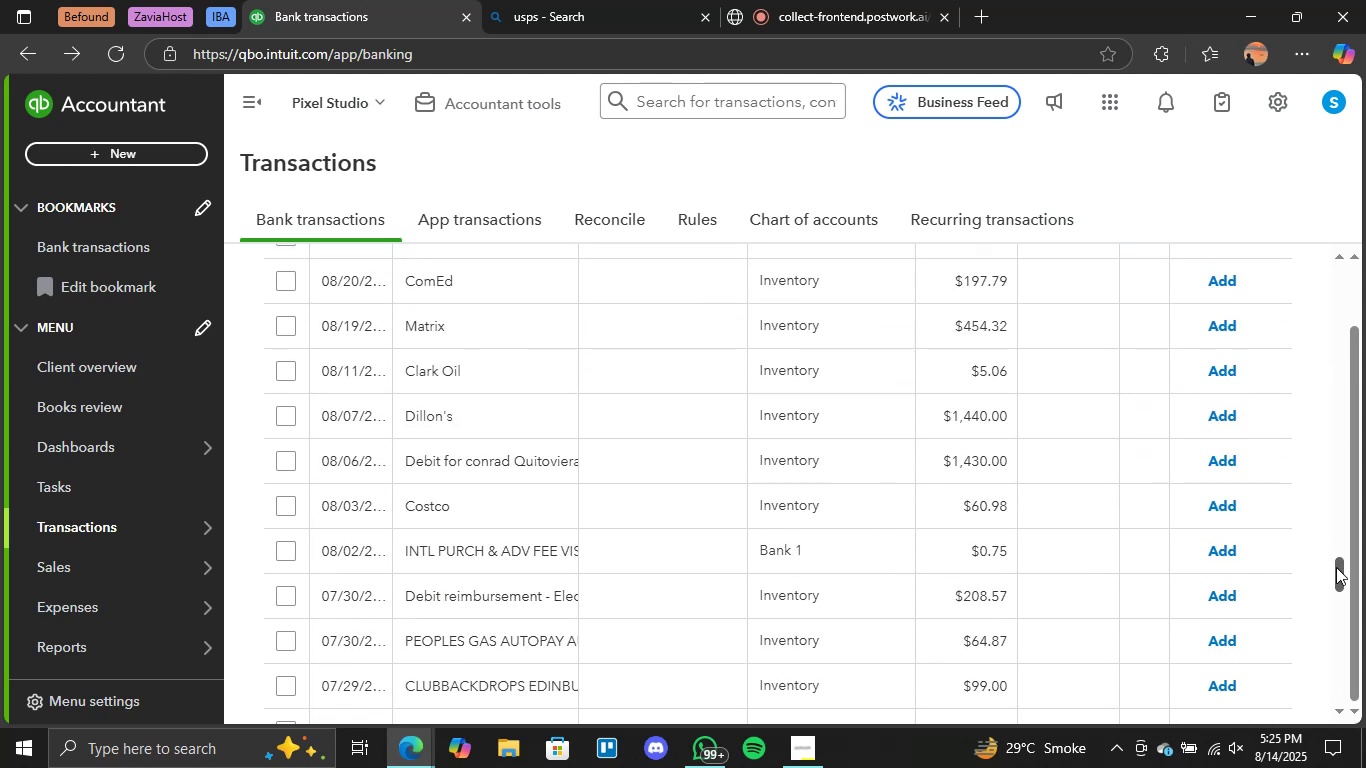 
left_click_drag(start_coordinate=[1336, 567], to_coordinate=[1342, 237])
 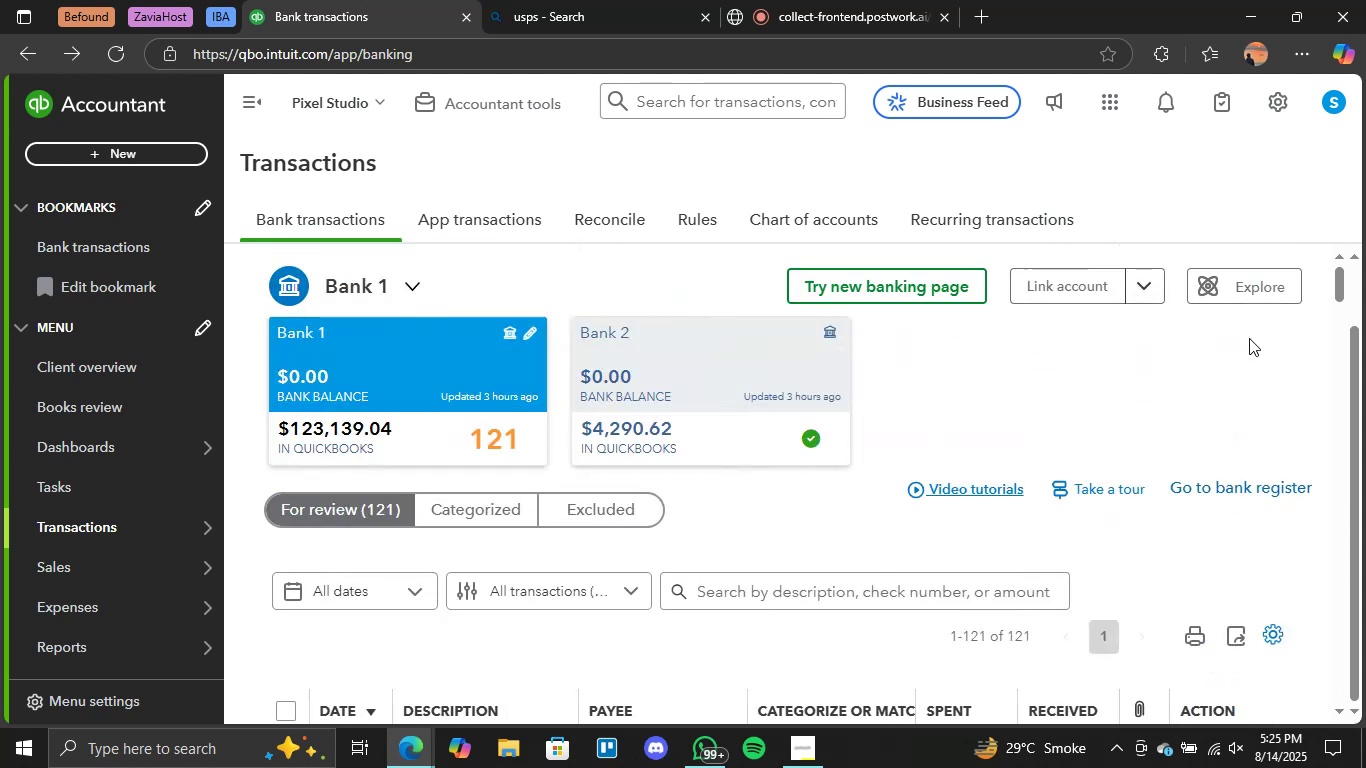 
scroll: coordinate [662, 467], scroll_direction: down, amount: 4.0
 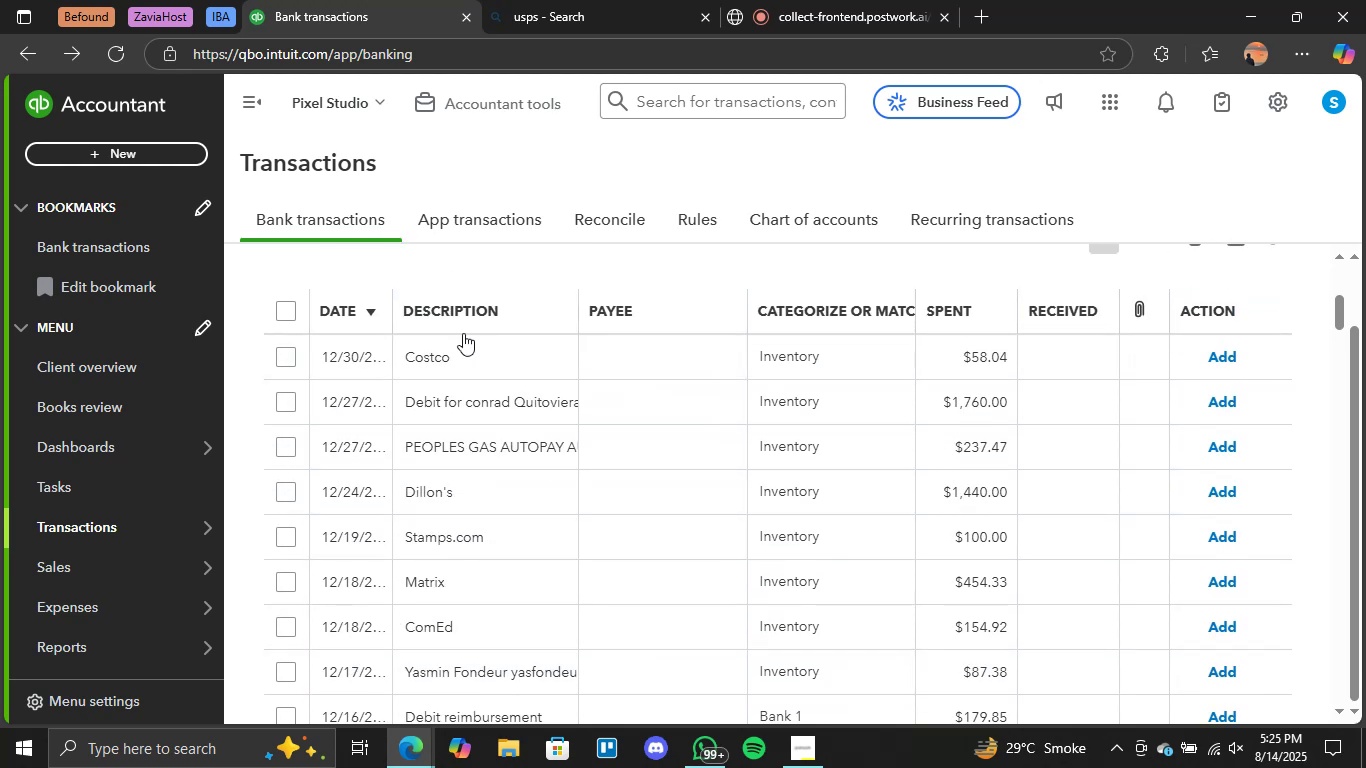 
left_click([431, 357])
 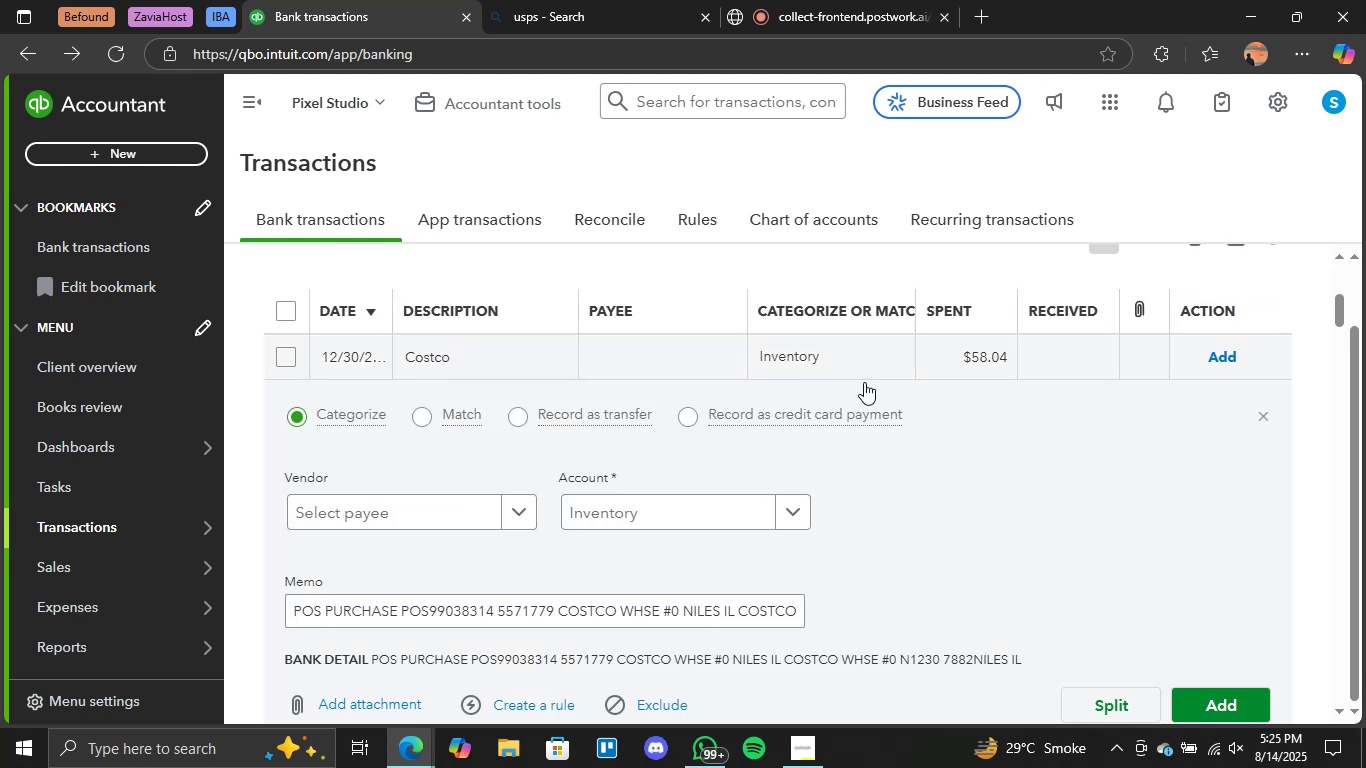 
scroll: coordinate [607, 438], scroll_direction: down, amount: 2.0
 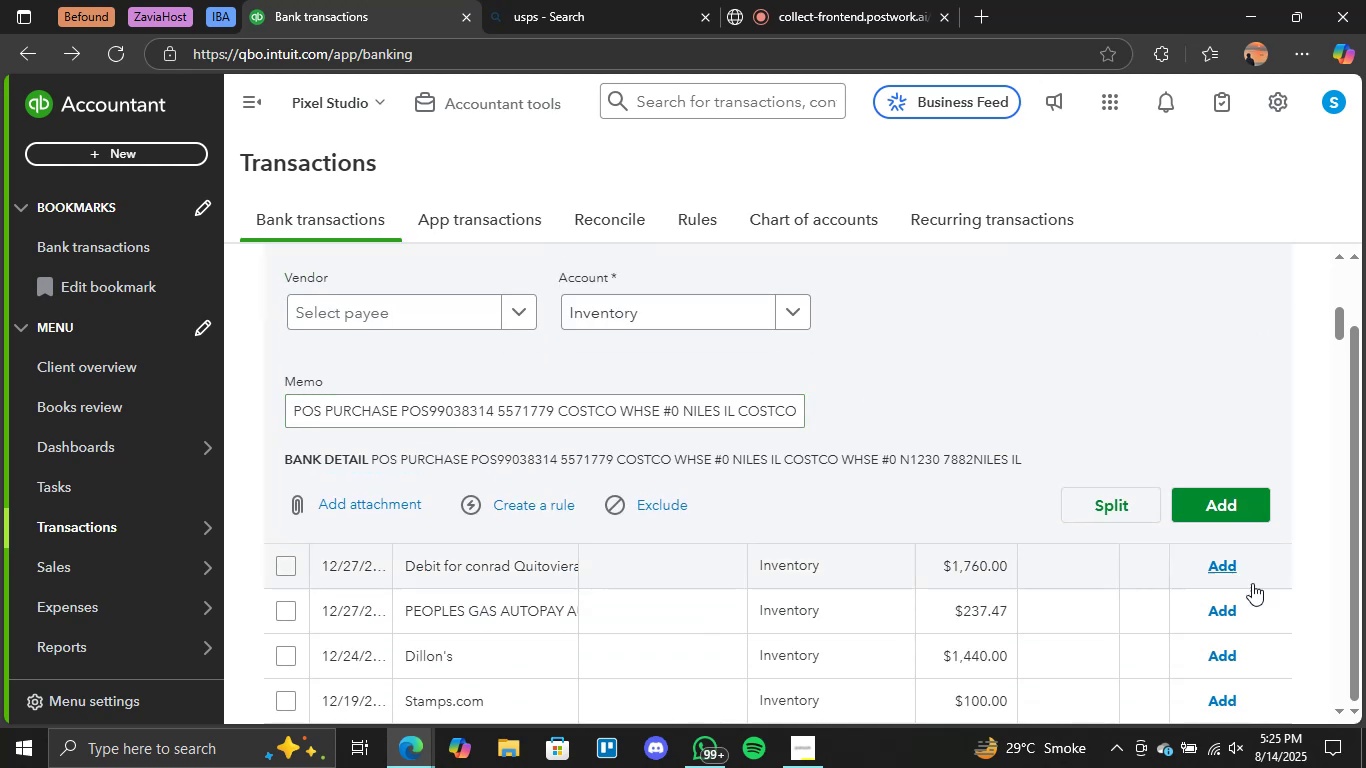 
left_click([1297, 409])
 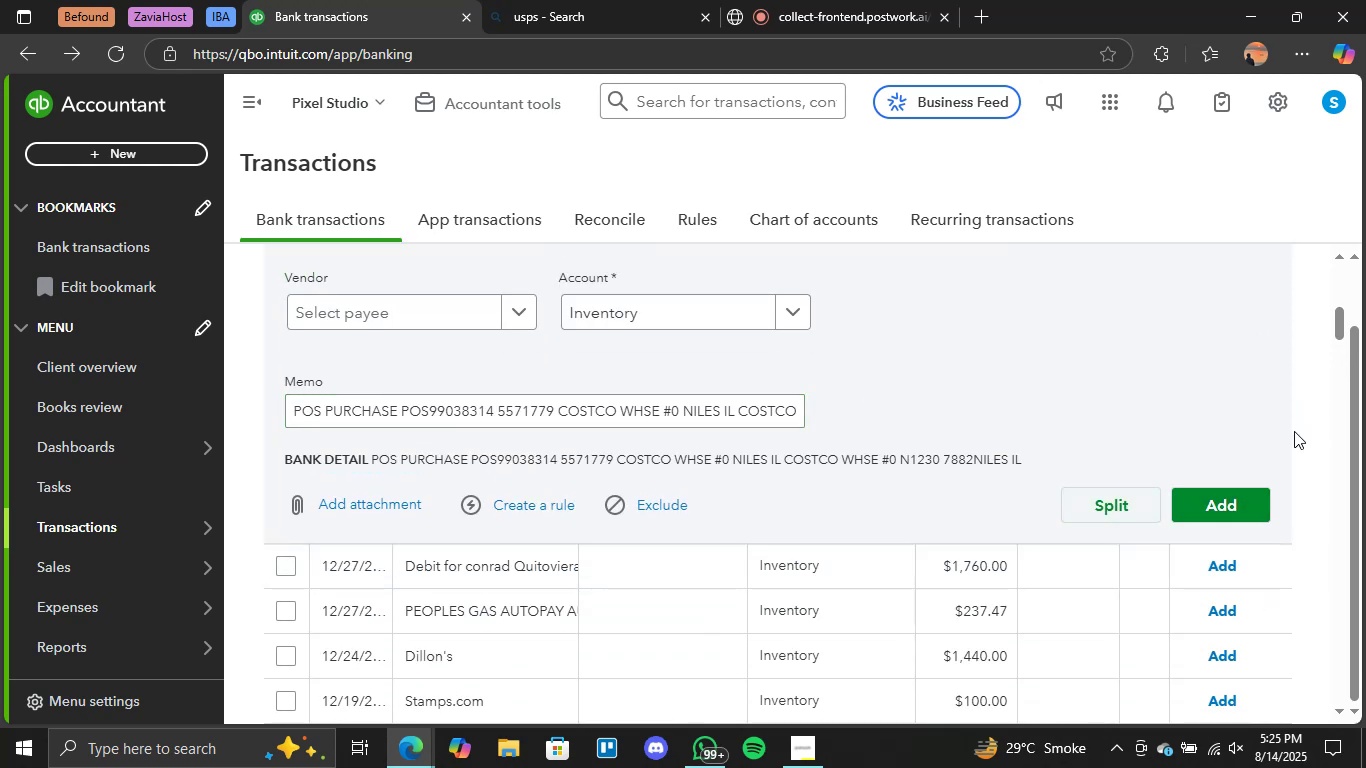 
left_click([1242, 498])
 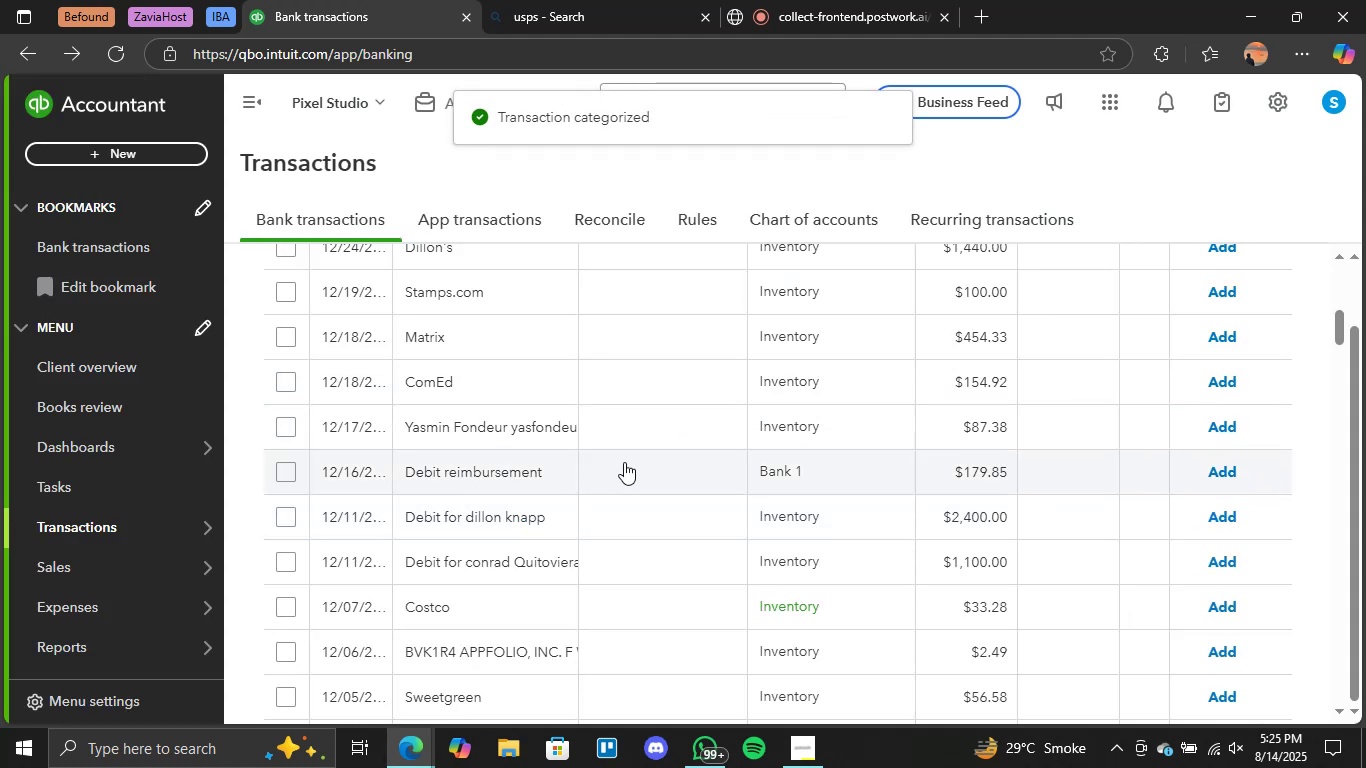 
wait(7.22)
 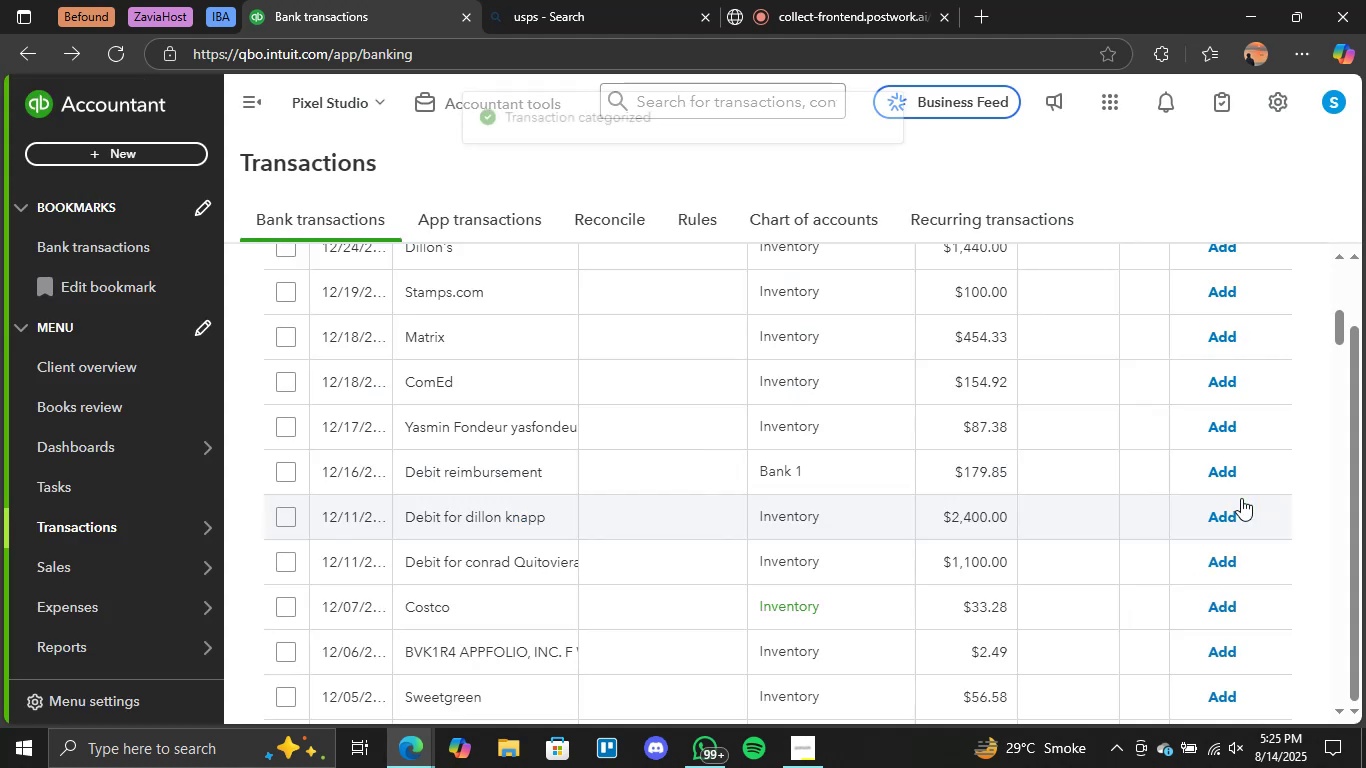 
scroll: coordinate [714, 410], scroll_direction: up, amount: 9.0
 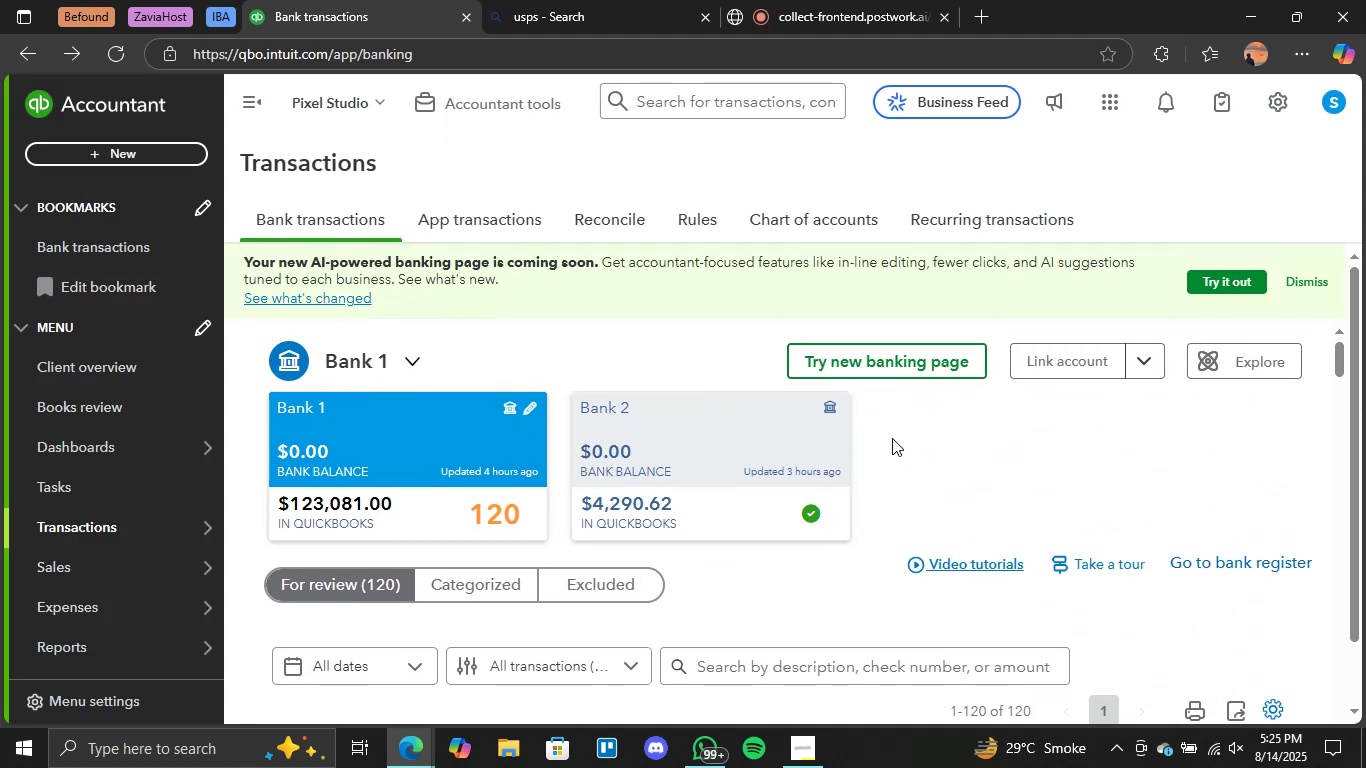 
scroll: coordinate [906, 451], scroll_direction: down, amount: 7.0
 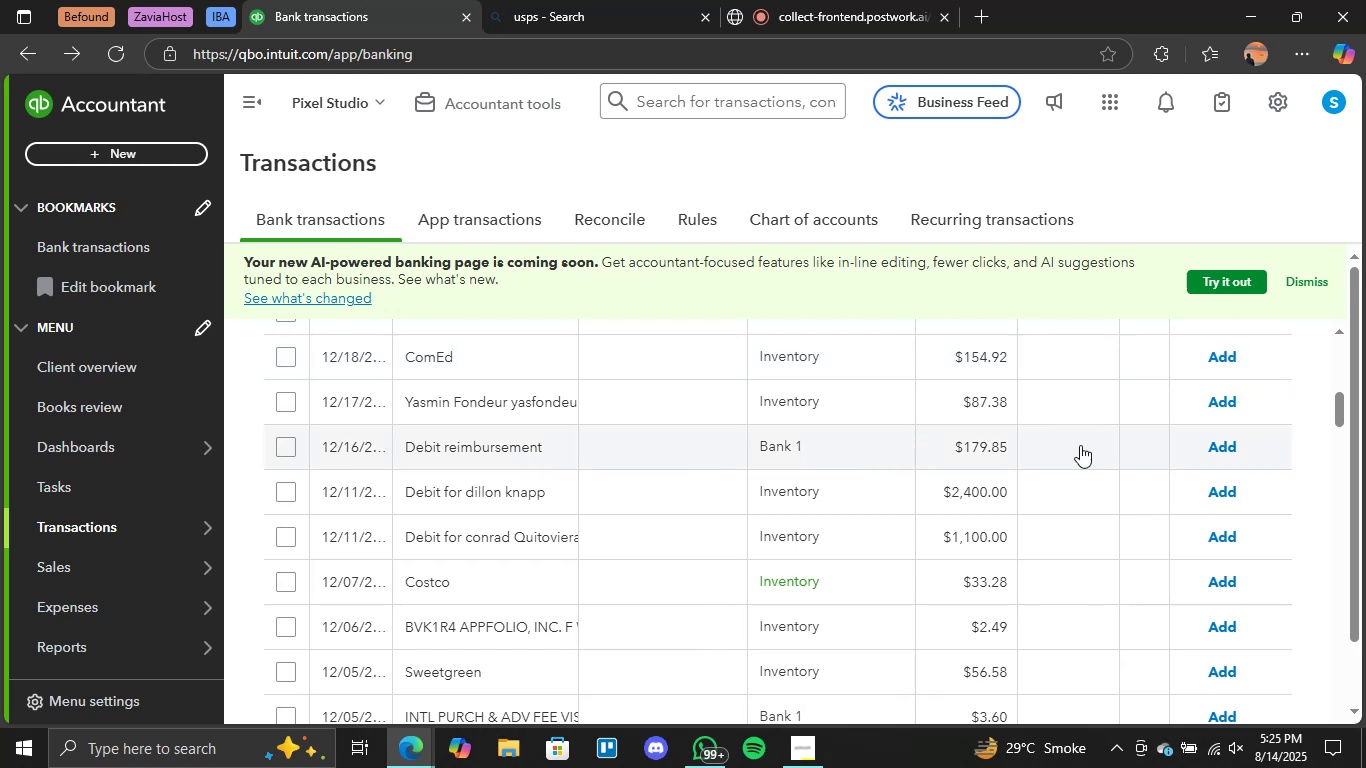 
left_click([1220, 446])
 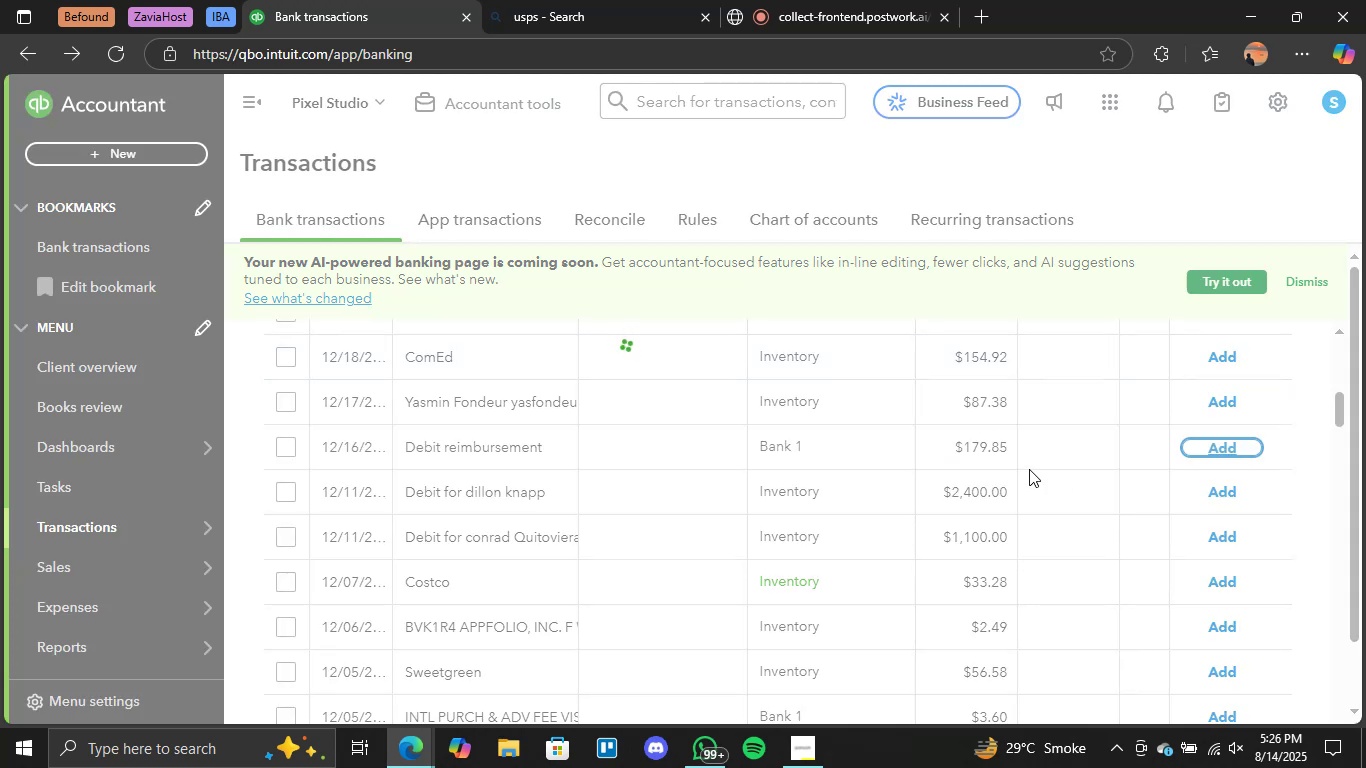 
scroll: coordinate [644, 473], scroll_direction: up, amount: 6.0
 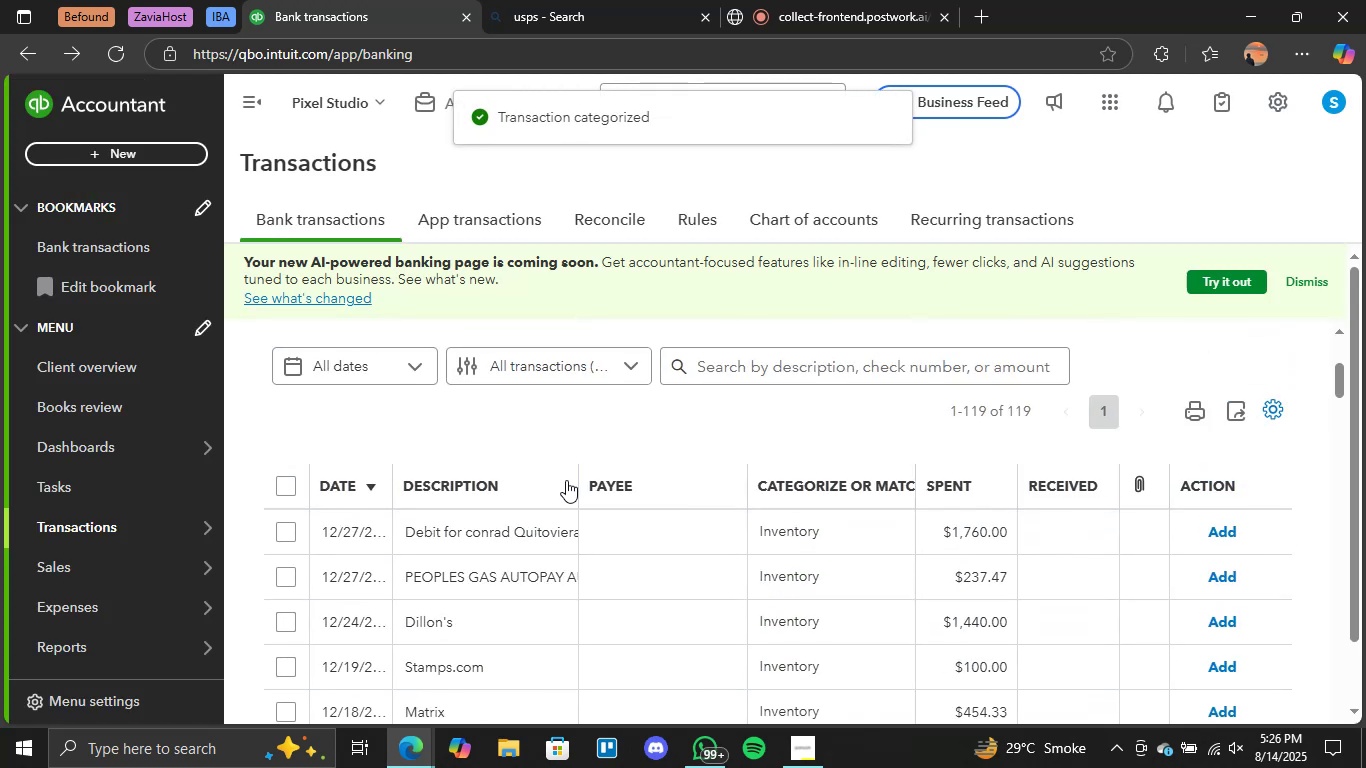 
scroll: coordinate [564, 480], scroll_direction: down, amount: 6.0
 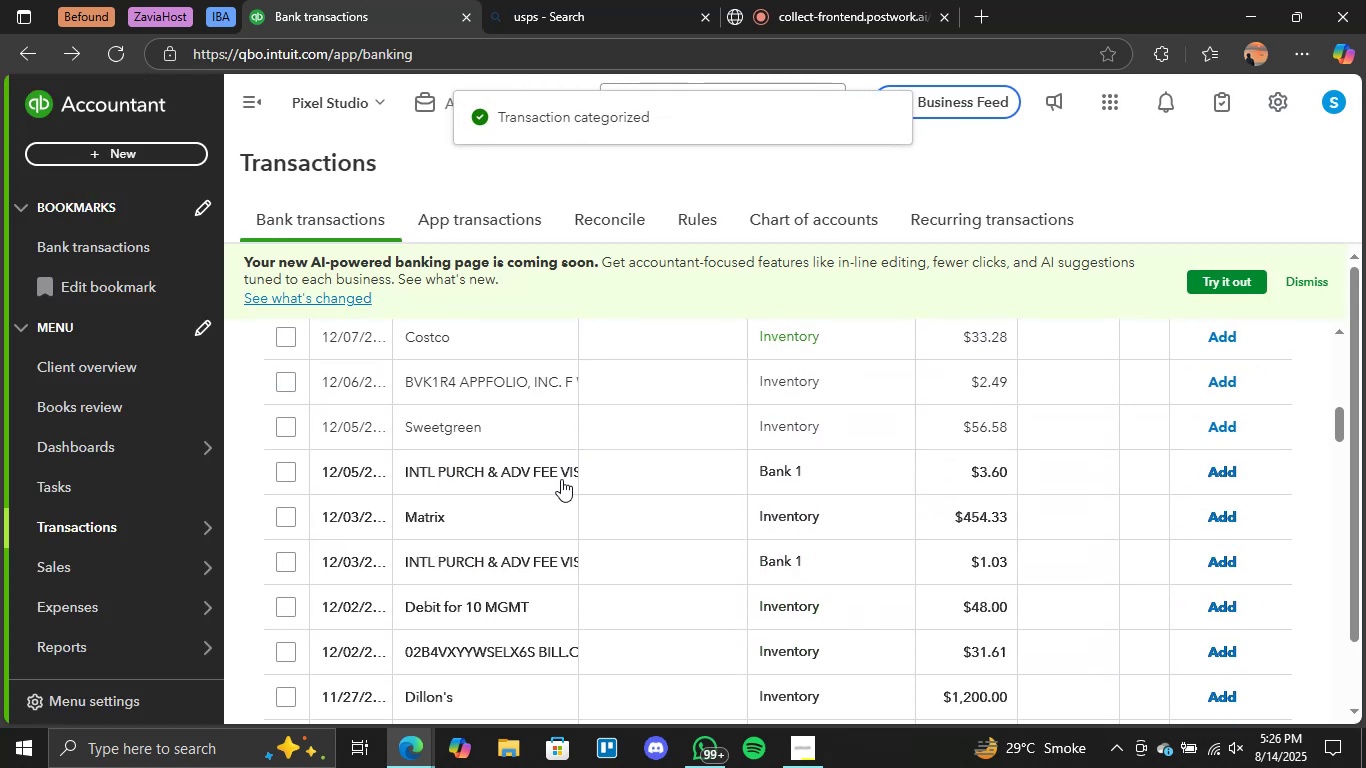 
scroll: coordinate [664, 390], scroll_direction: up, amount: 2.0
 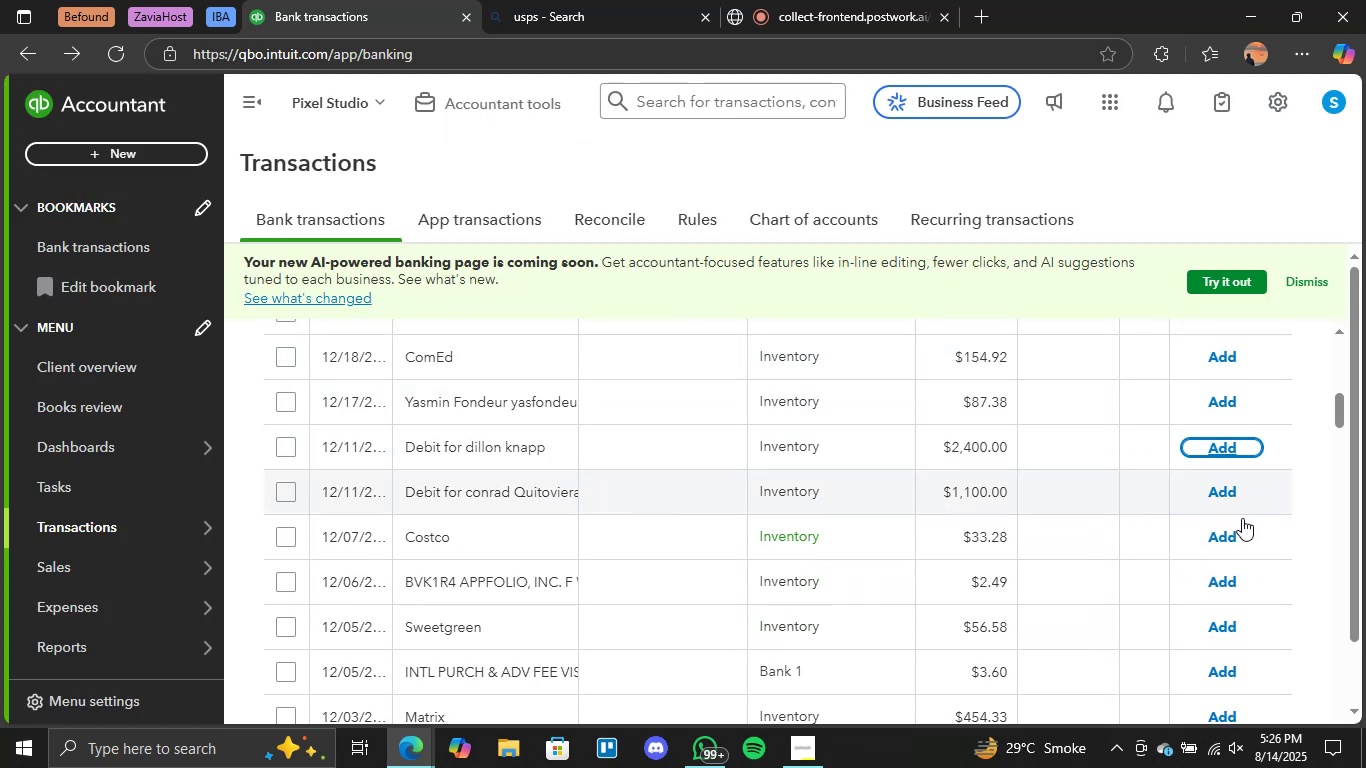 
left_click([1228, 536])
 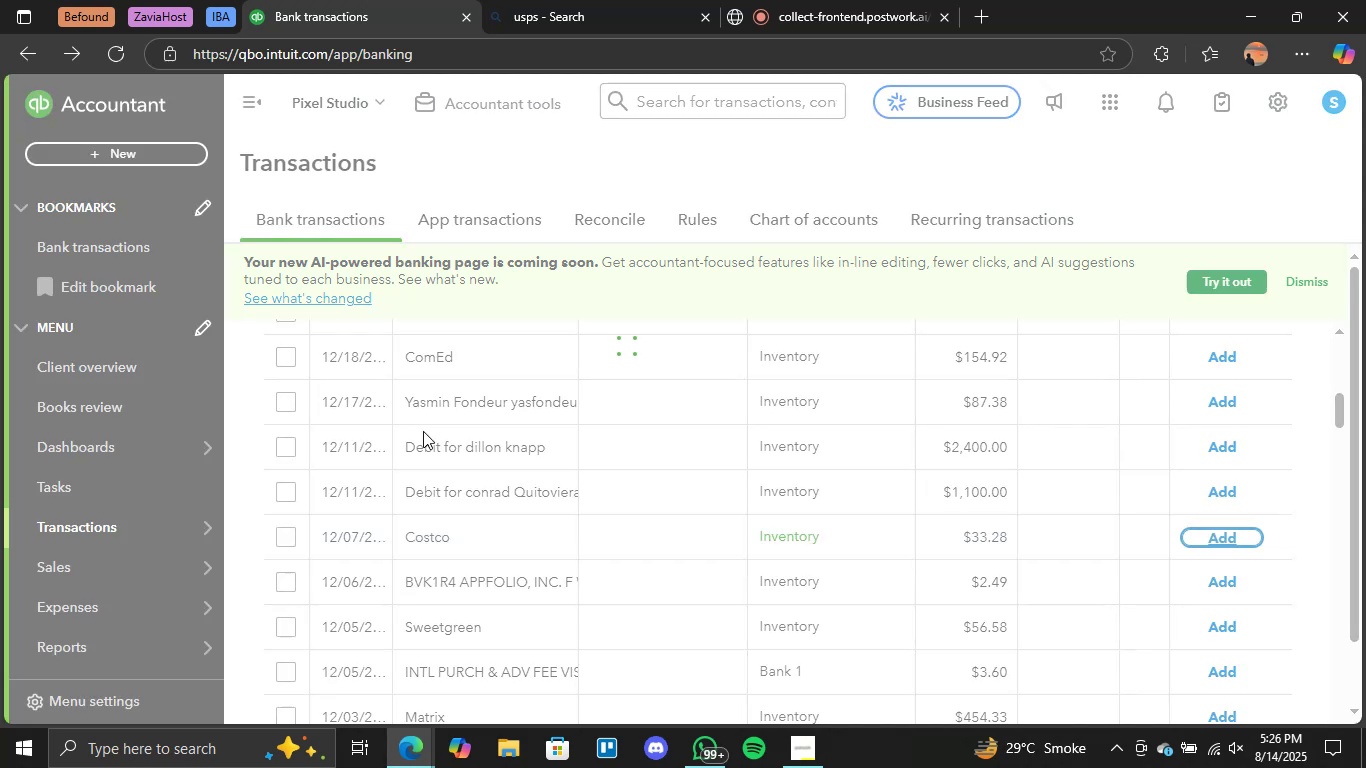 
scroll: coordinate [398, 428], scroll_direction: down, amount: 2.0
 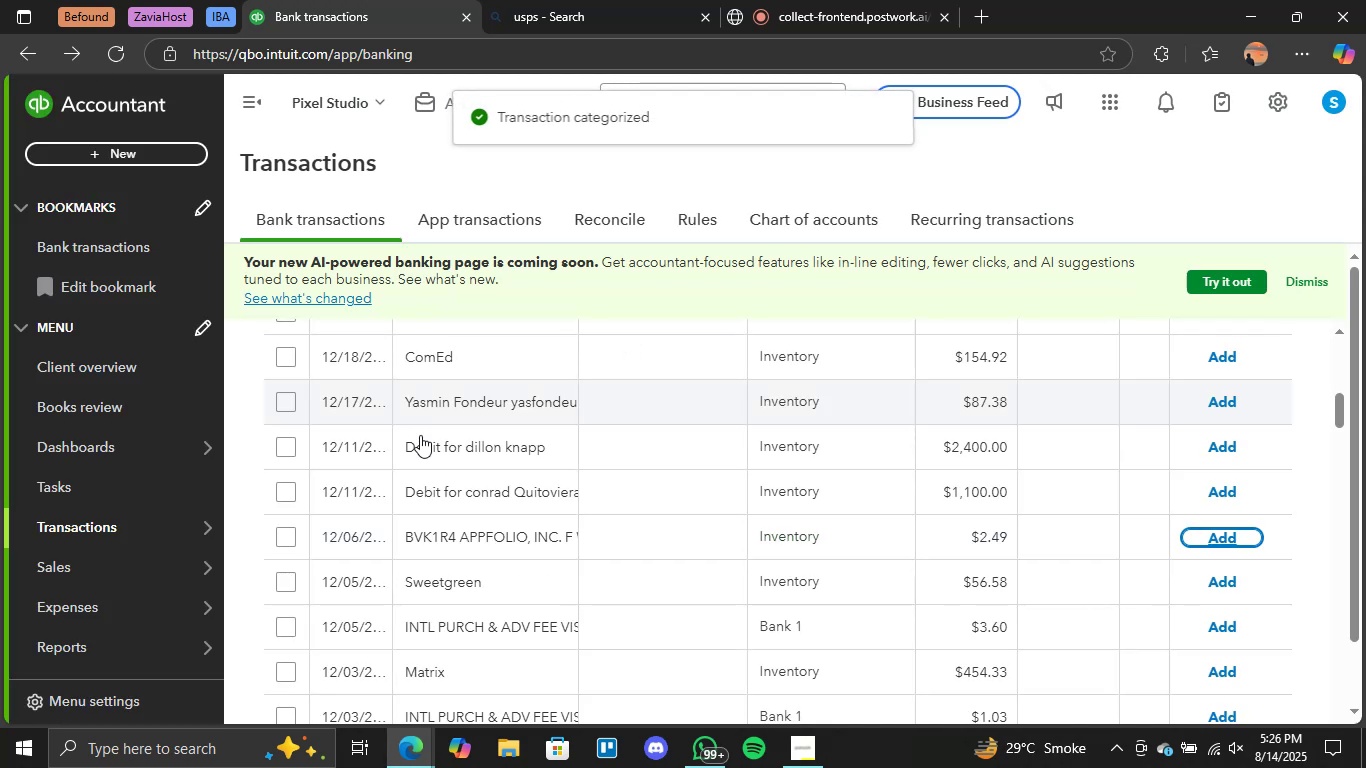 
left_click([505, 489])
 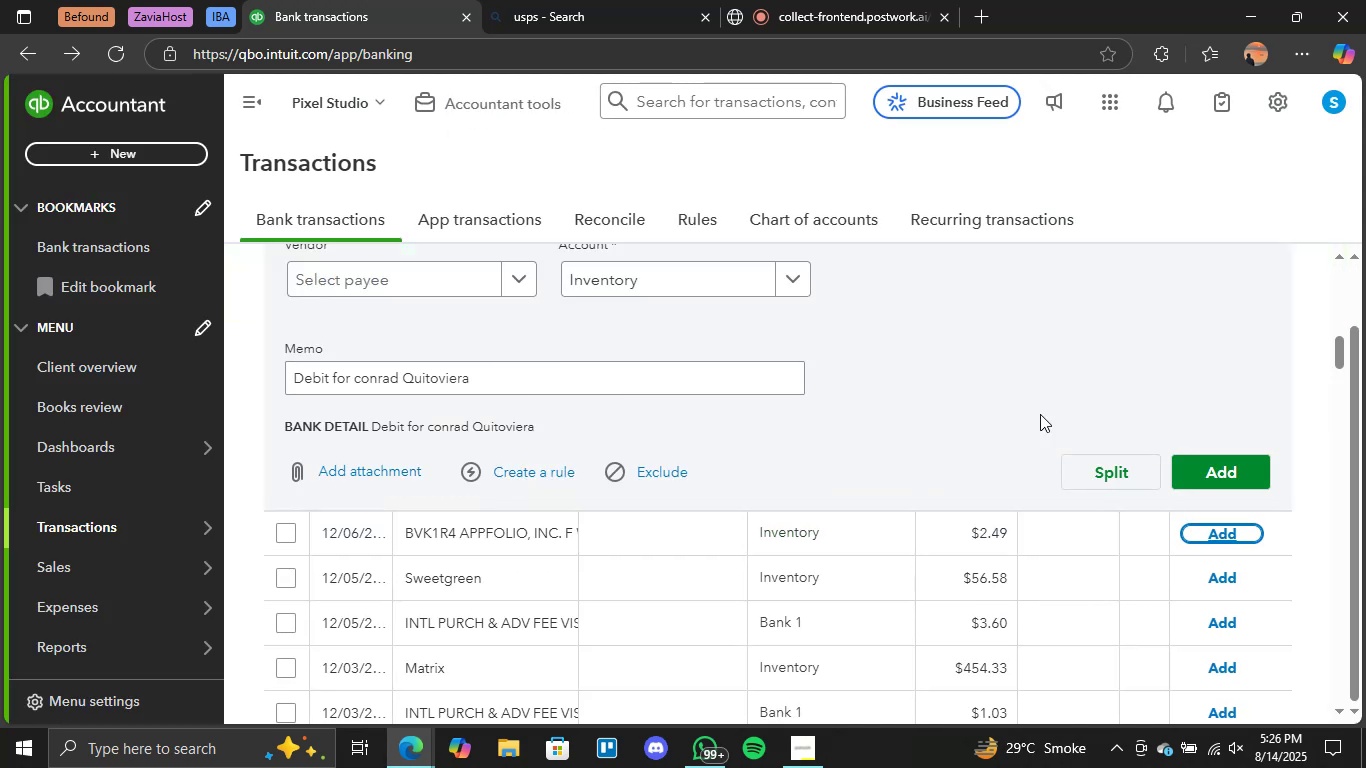 
wait(5.02)
 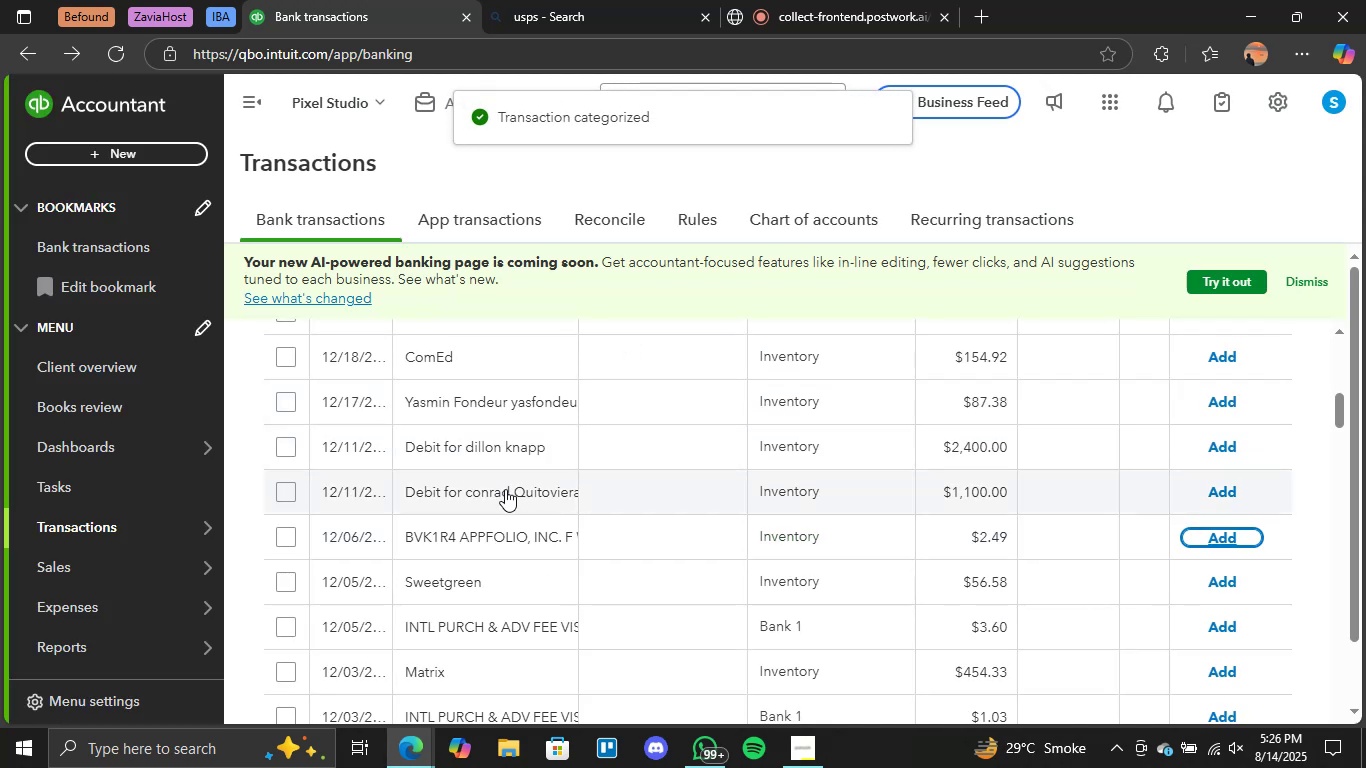 
left_click([1311, 402])
 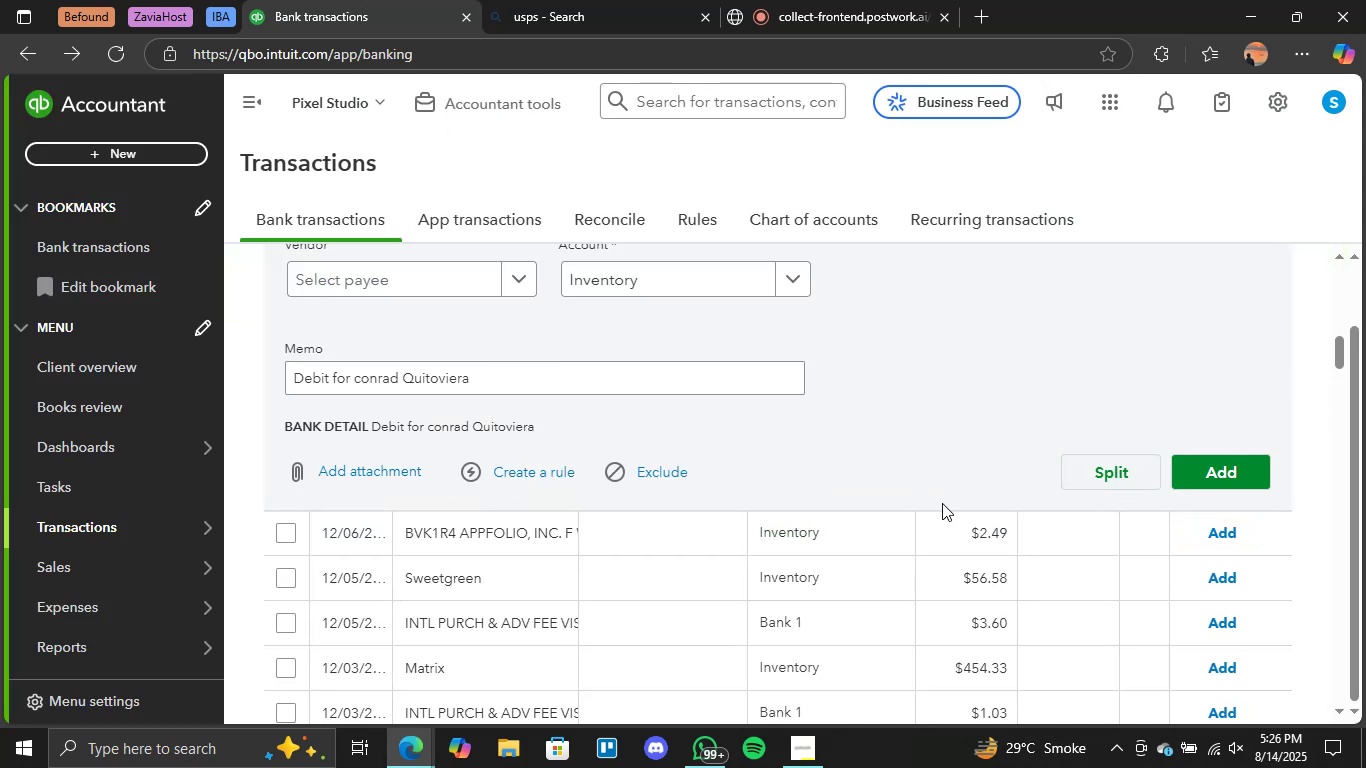 
scroll: coordinate [833, 537], scroll_direction: down, amount: 2.0
 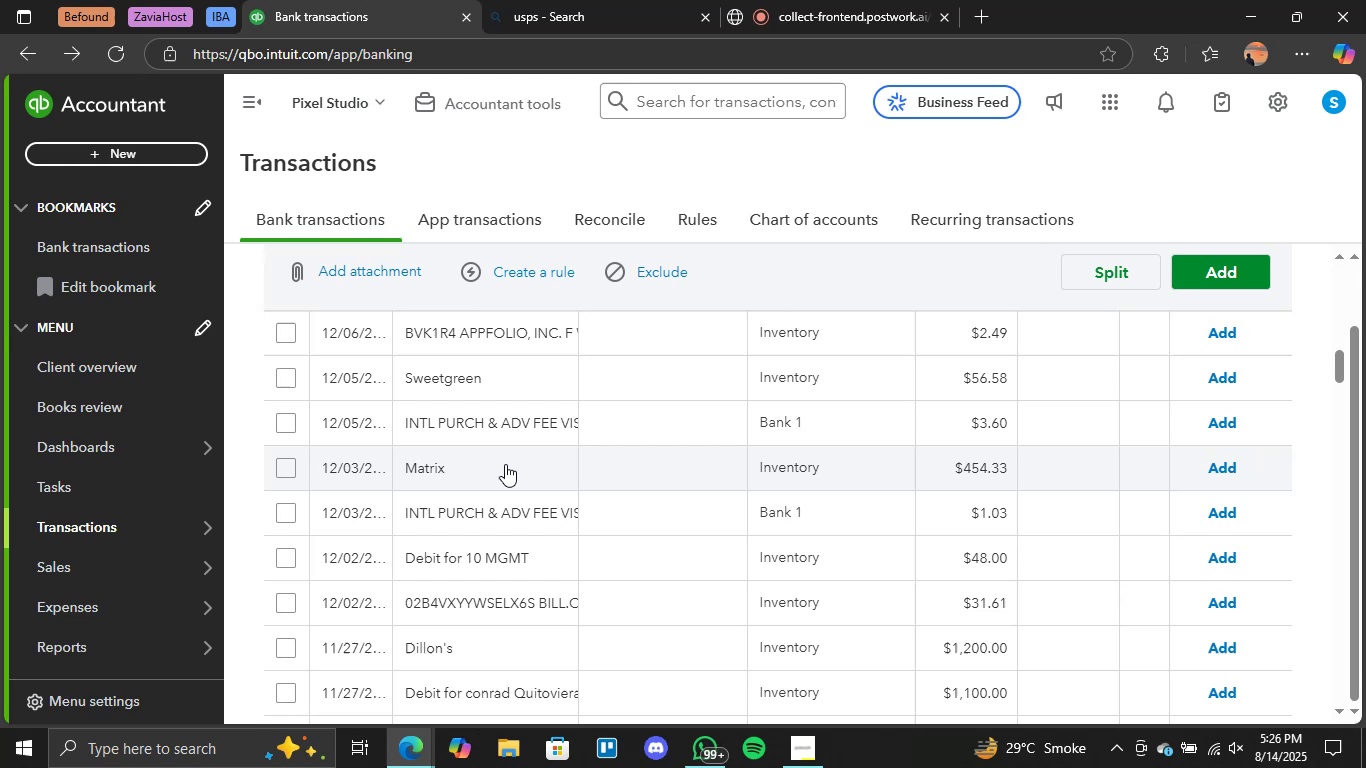 
scroll: coordinate [930, 485], scroll_direction: up, amount: 1.0
 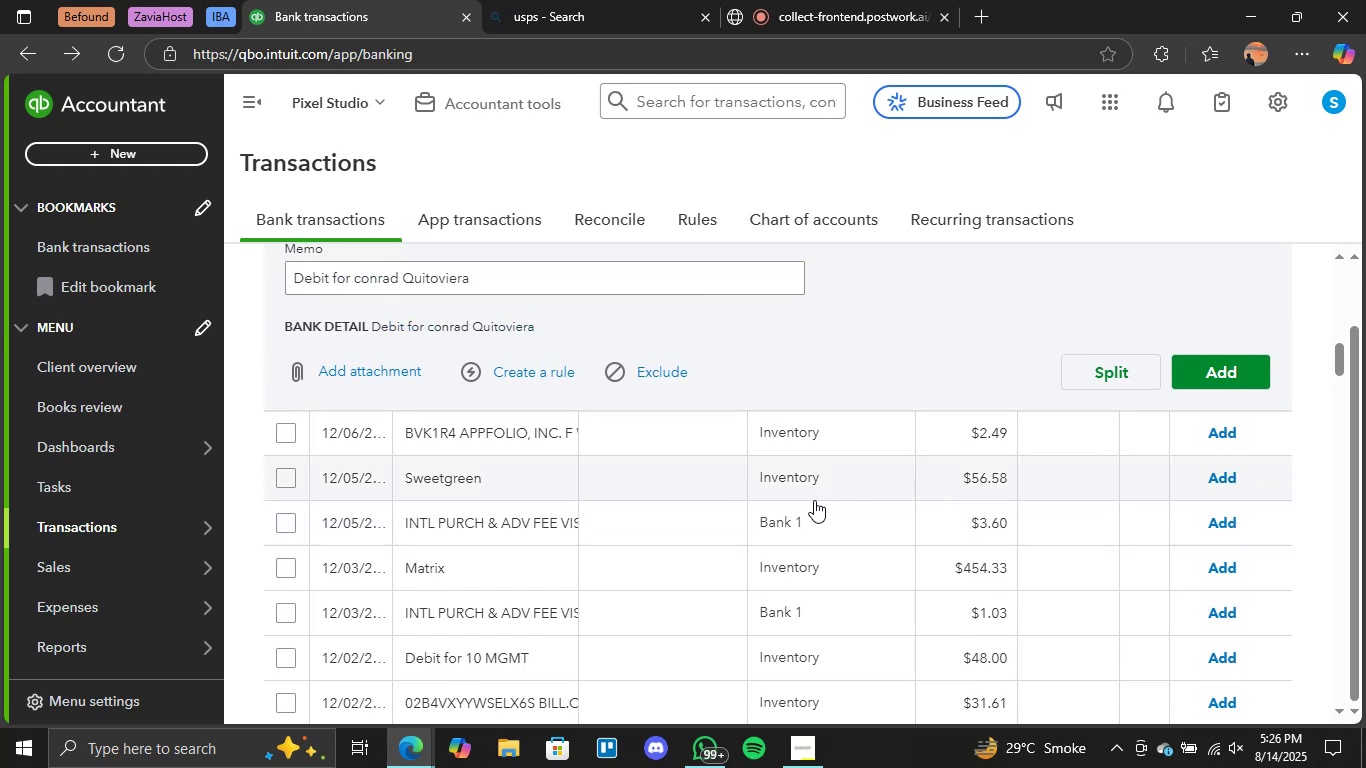 
scroll: coordinate [742, 514], scroll_direction: down, amount: 2.0
 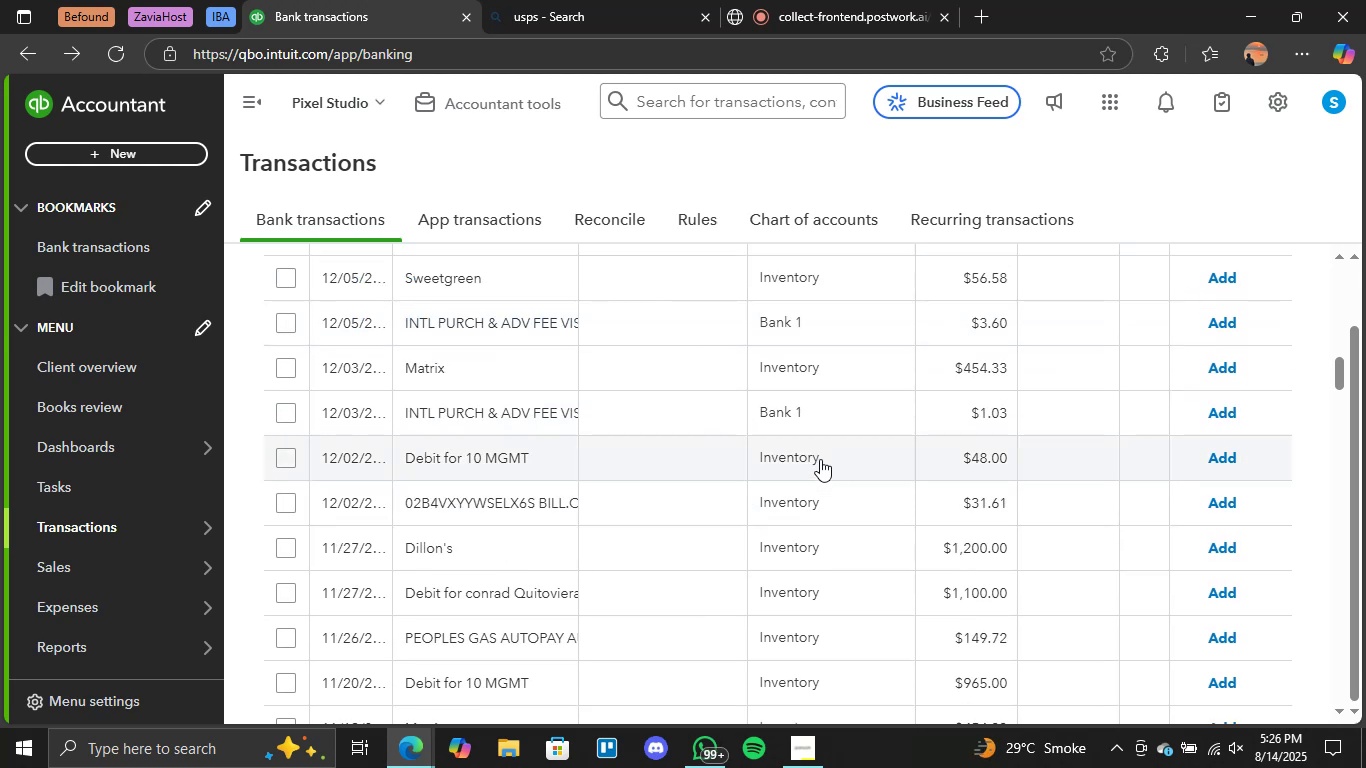 
left_click([795, 456])
 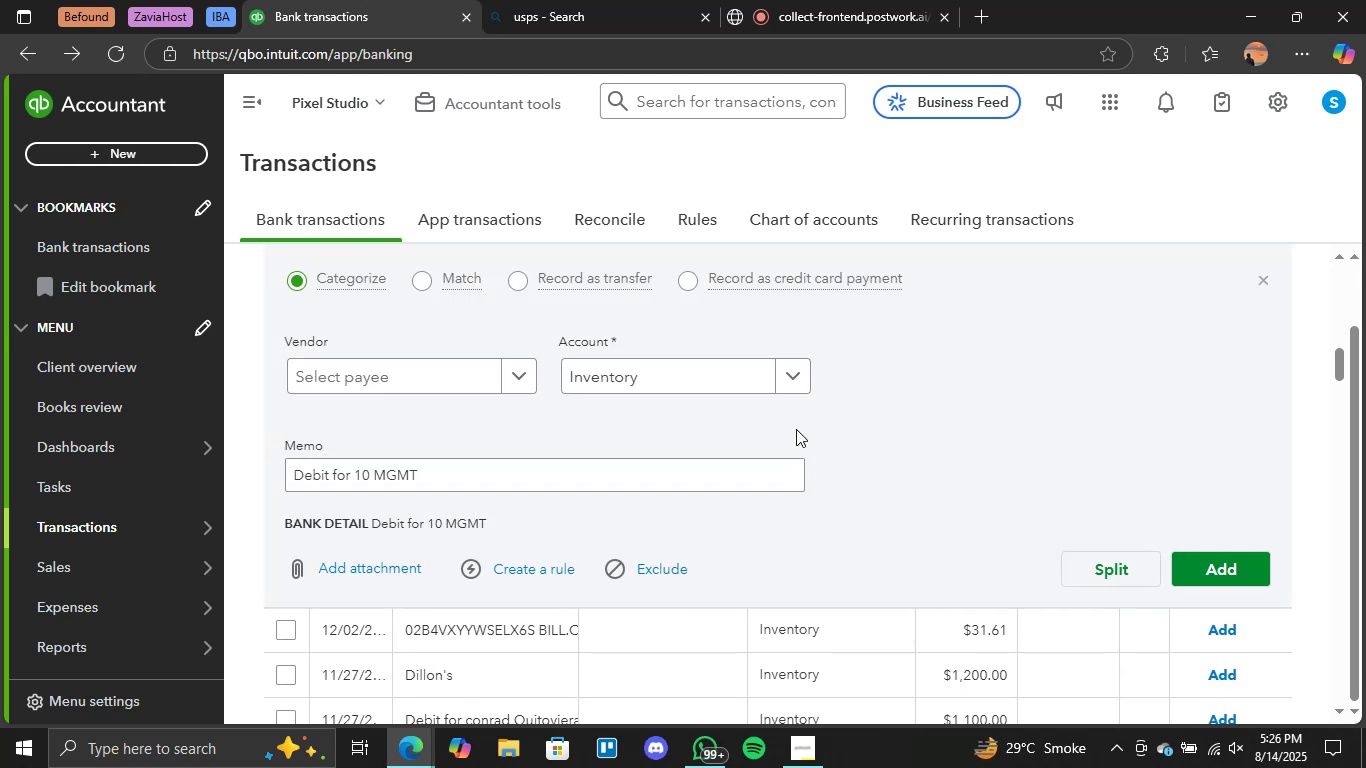 
left_click([789, 373])
 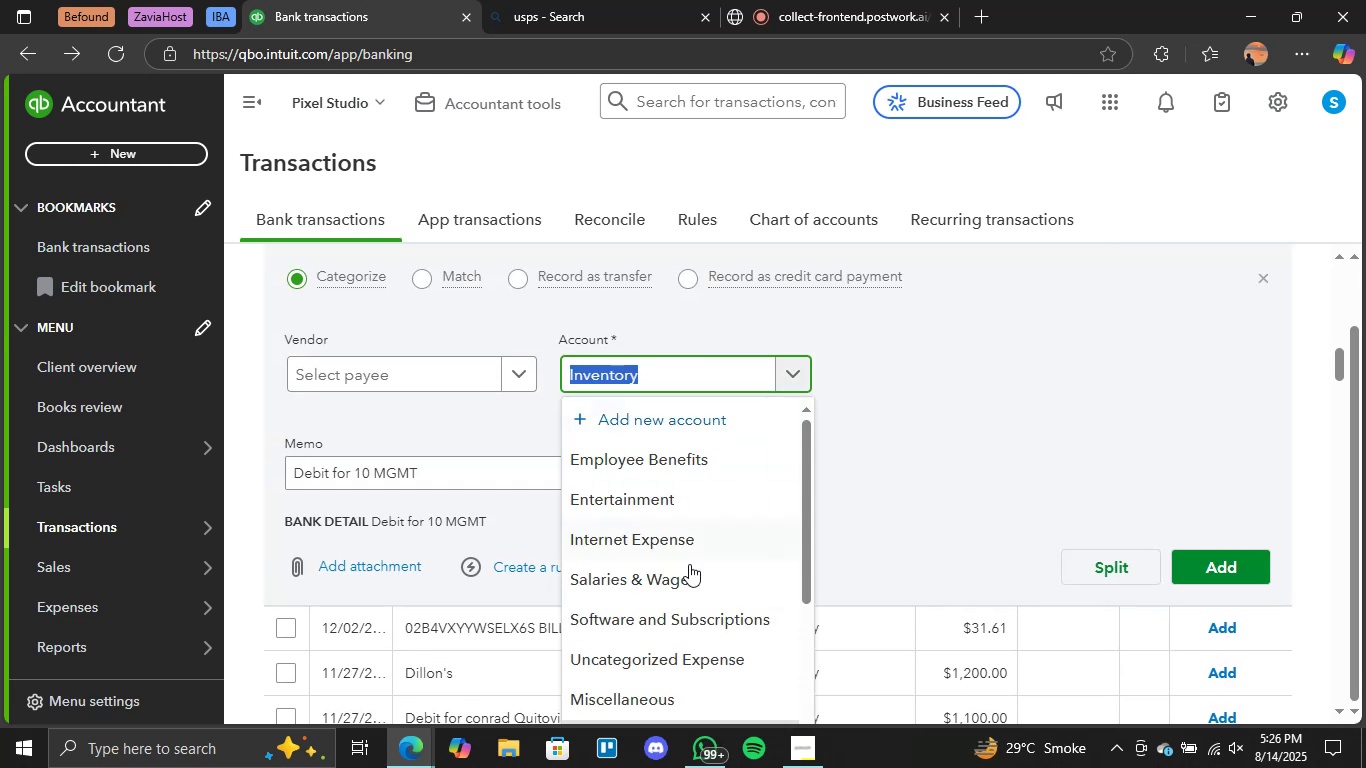 
scroll: coordinate [751, 597], scroll_direction: down, amount: 6.0
 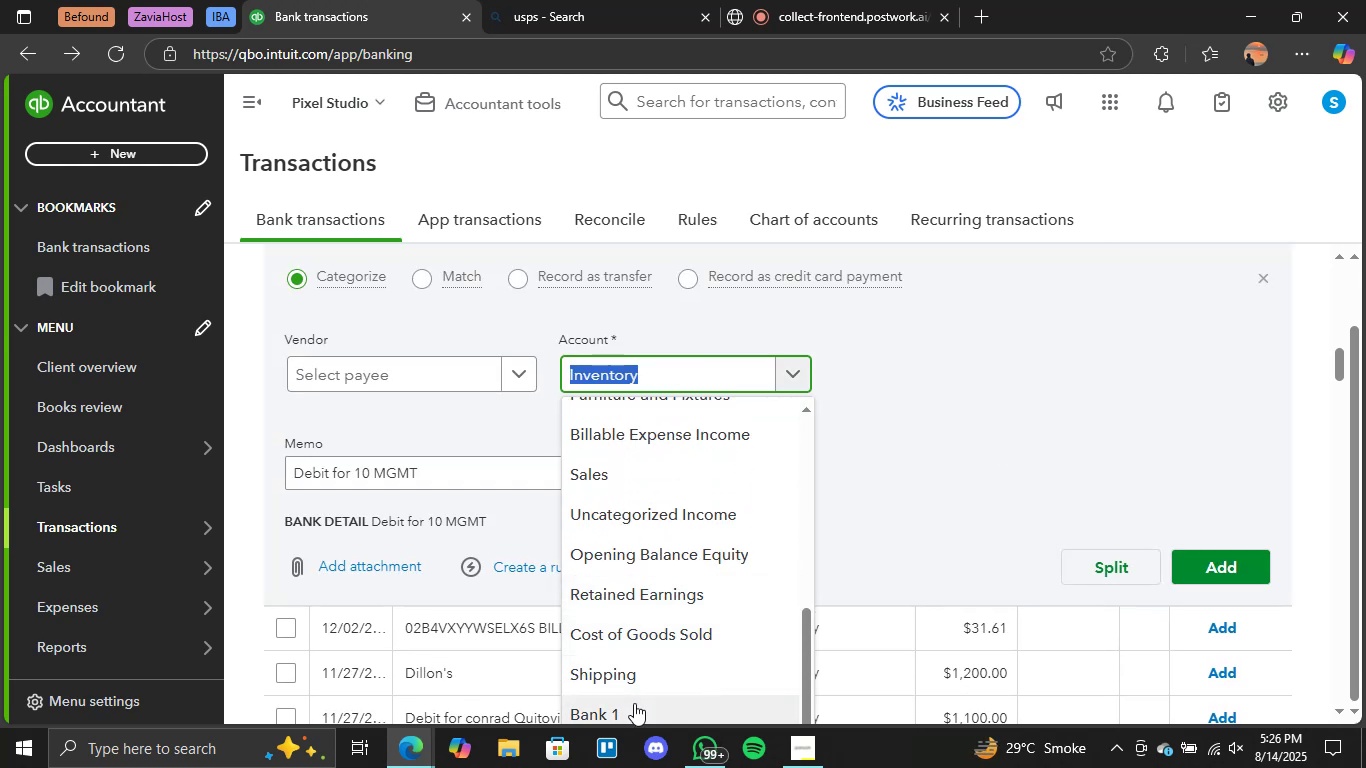 
left_click([632, 705])
 